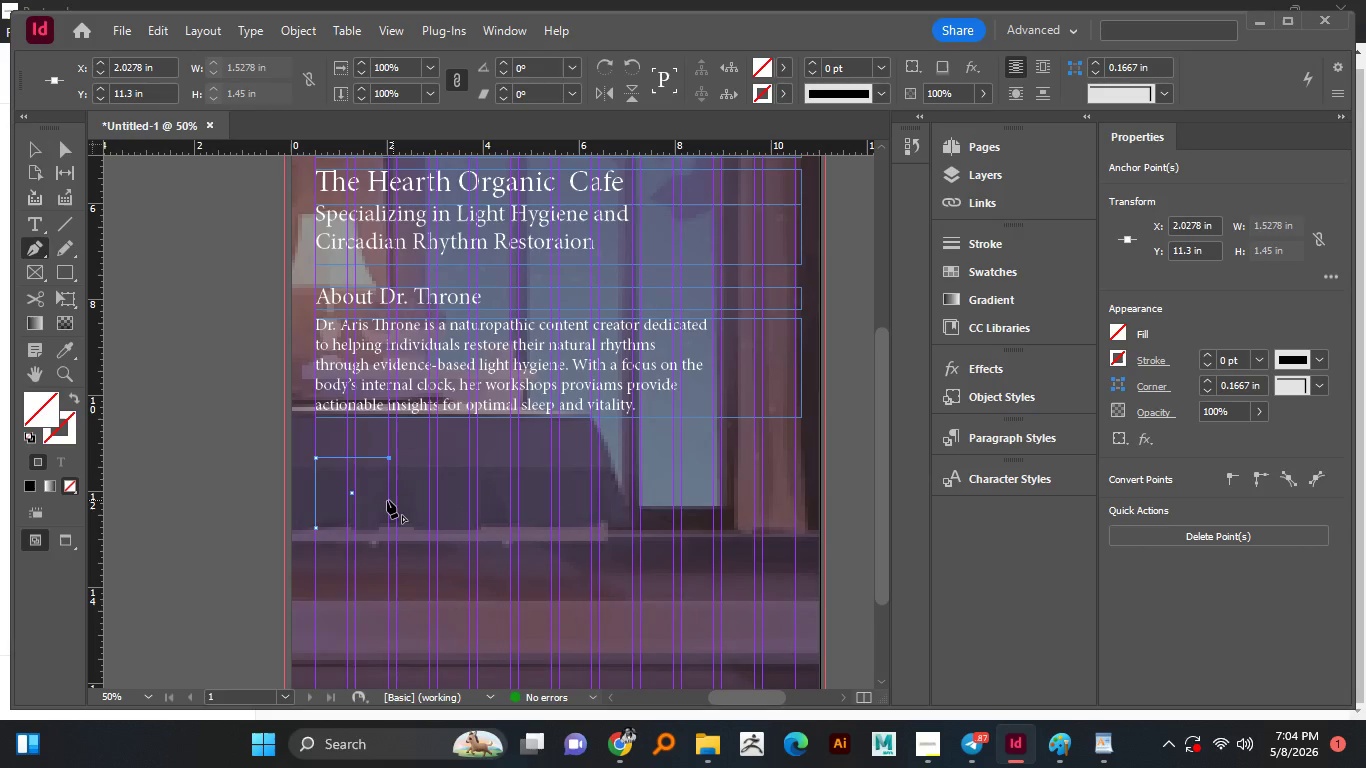 
left_click([37, 151])
 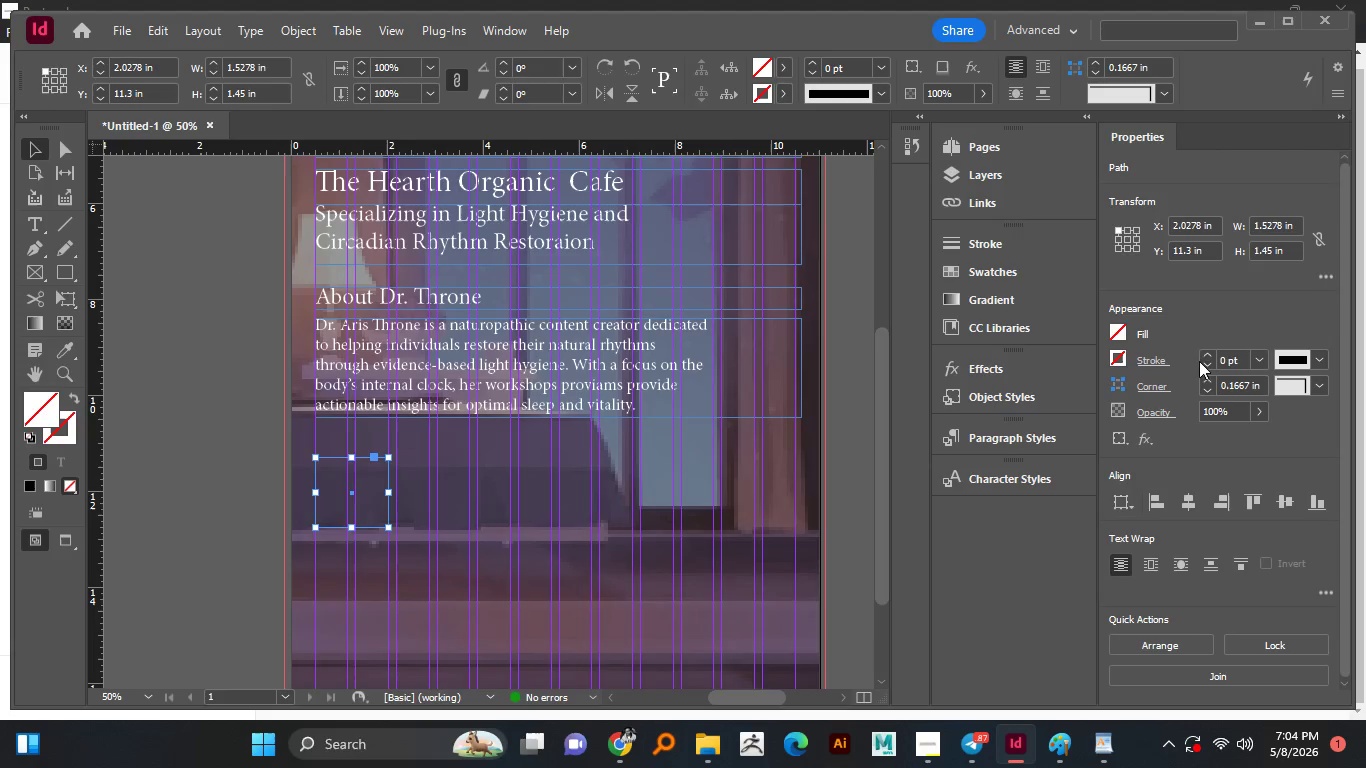 
left_click([1204, 356])
 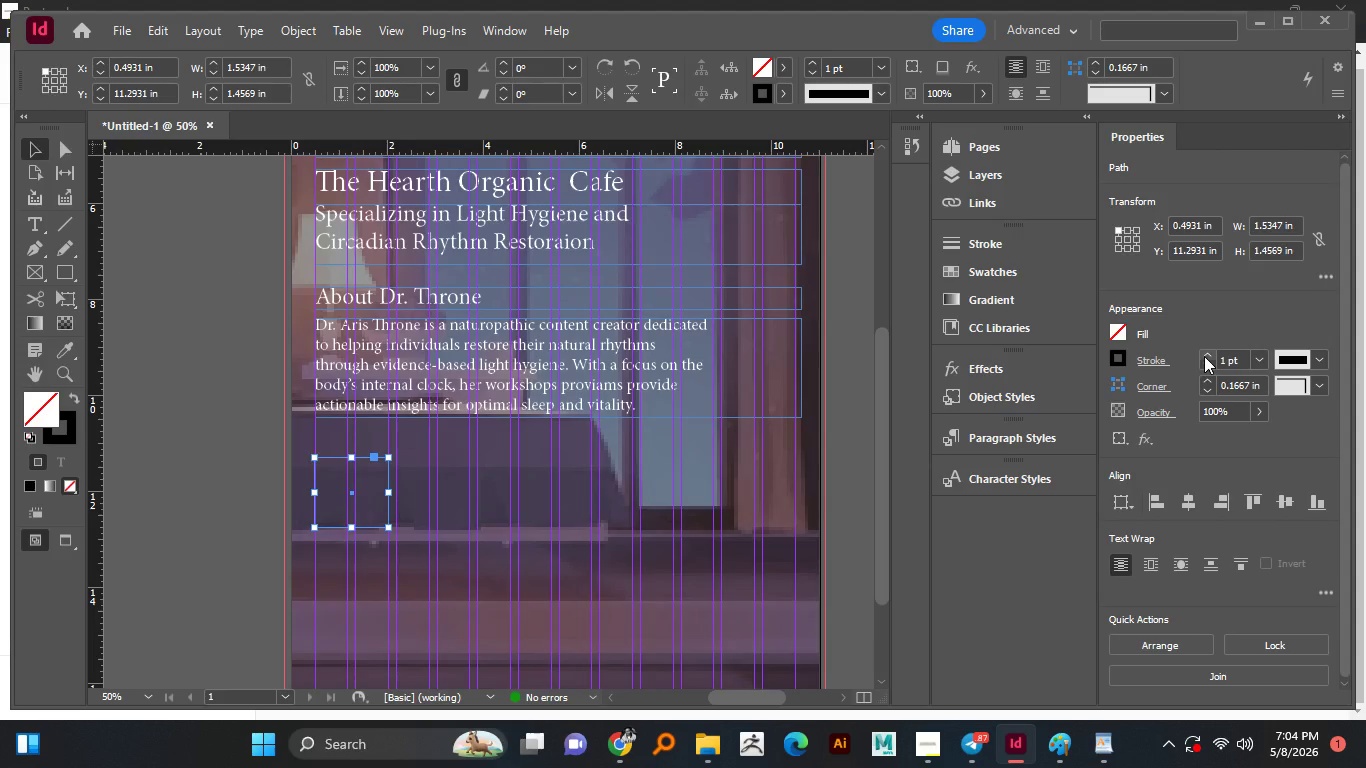 
left_click([1204, 356])
 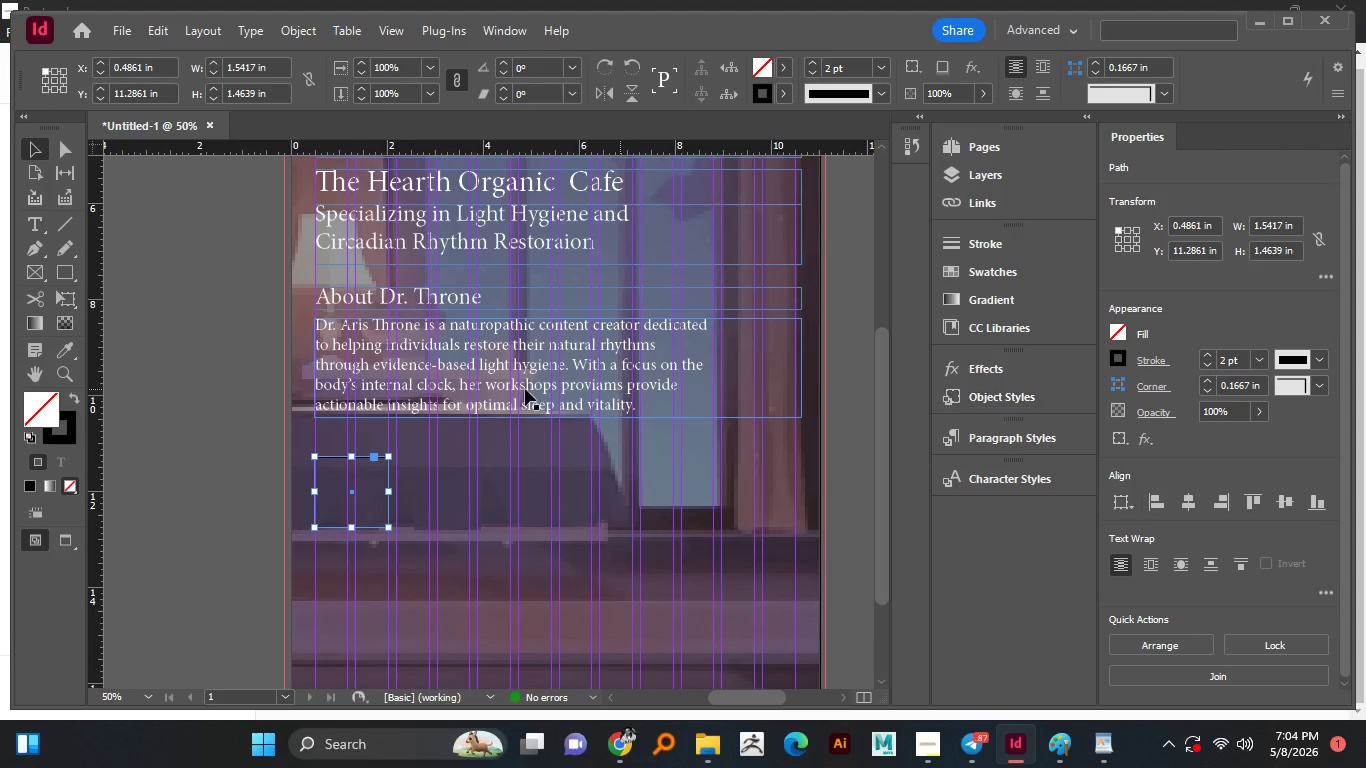 
left_click([250, 445])
 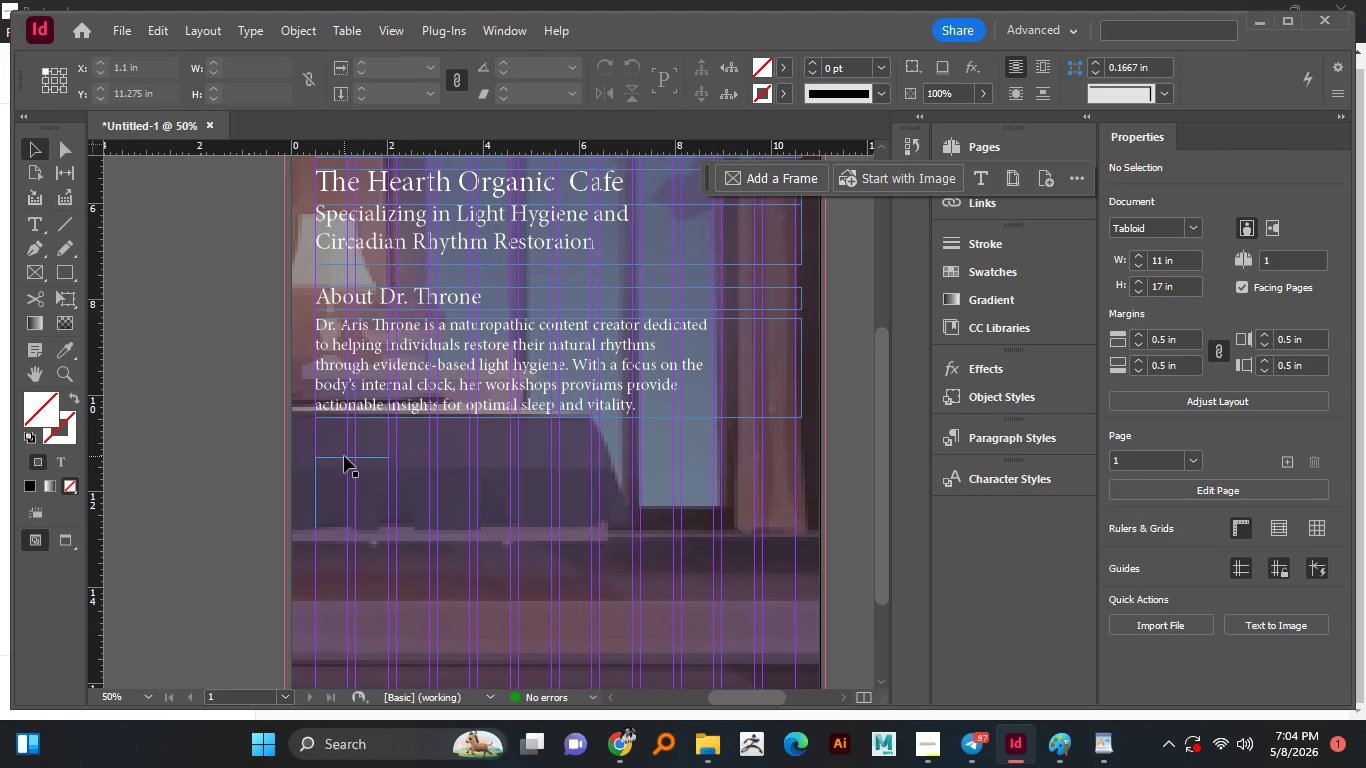 
left_click([344, 456])
 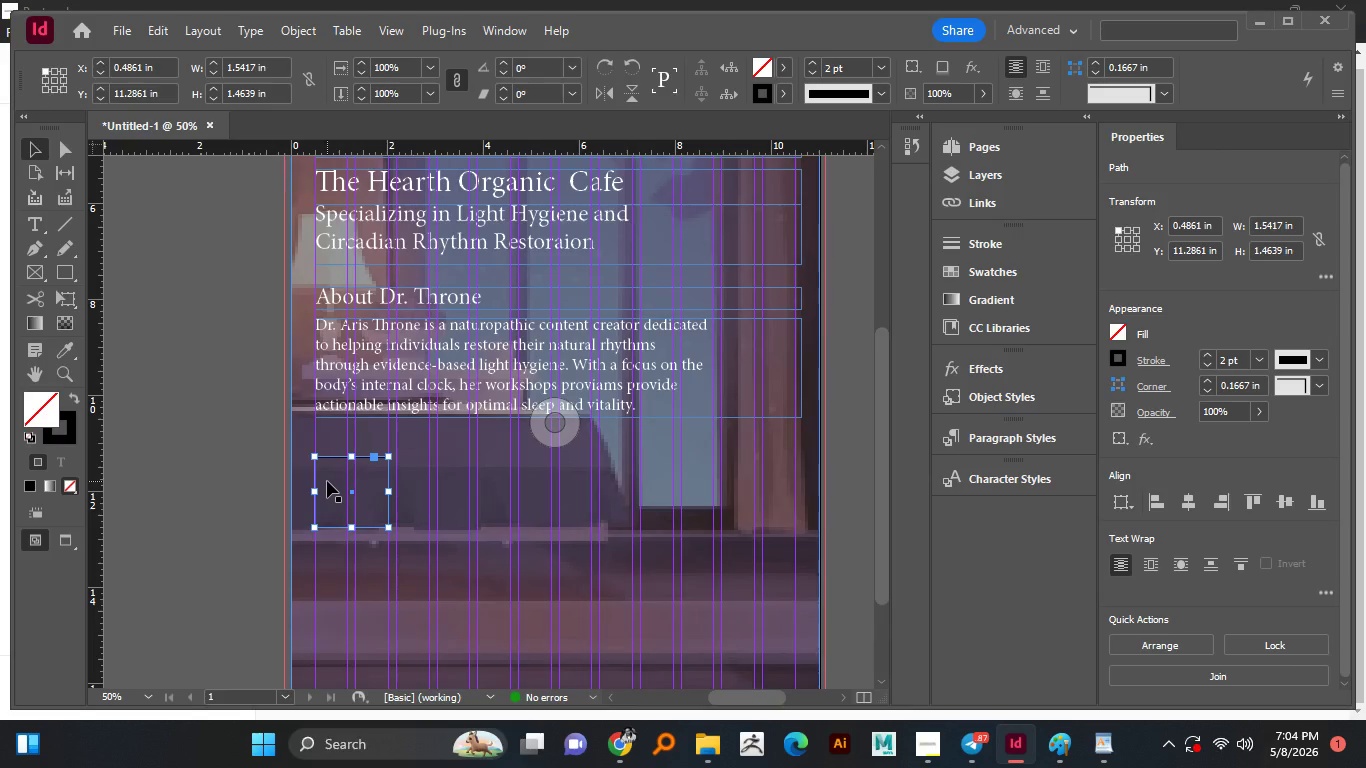 
key(W)
 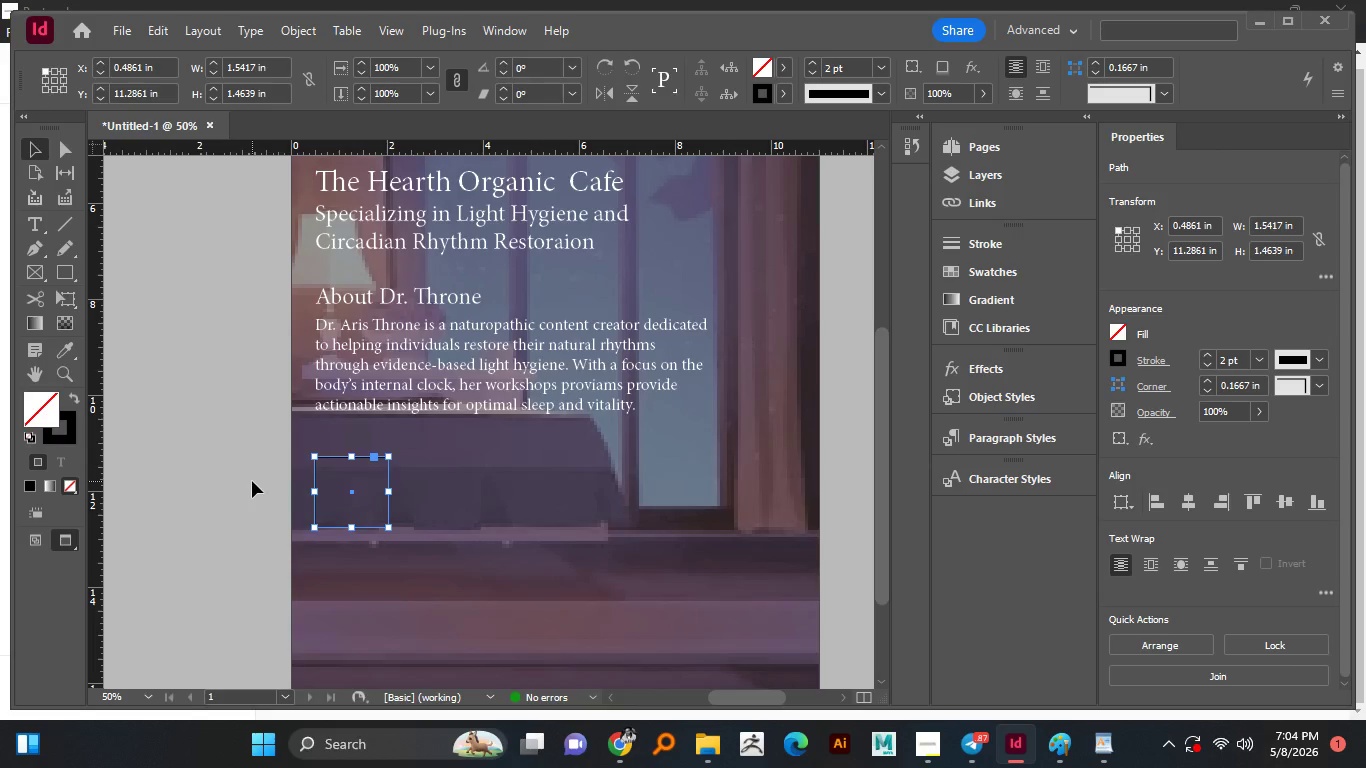 
left_click([252, 481])
 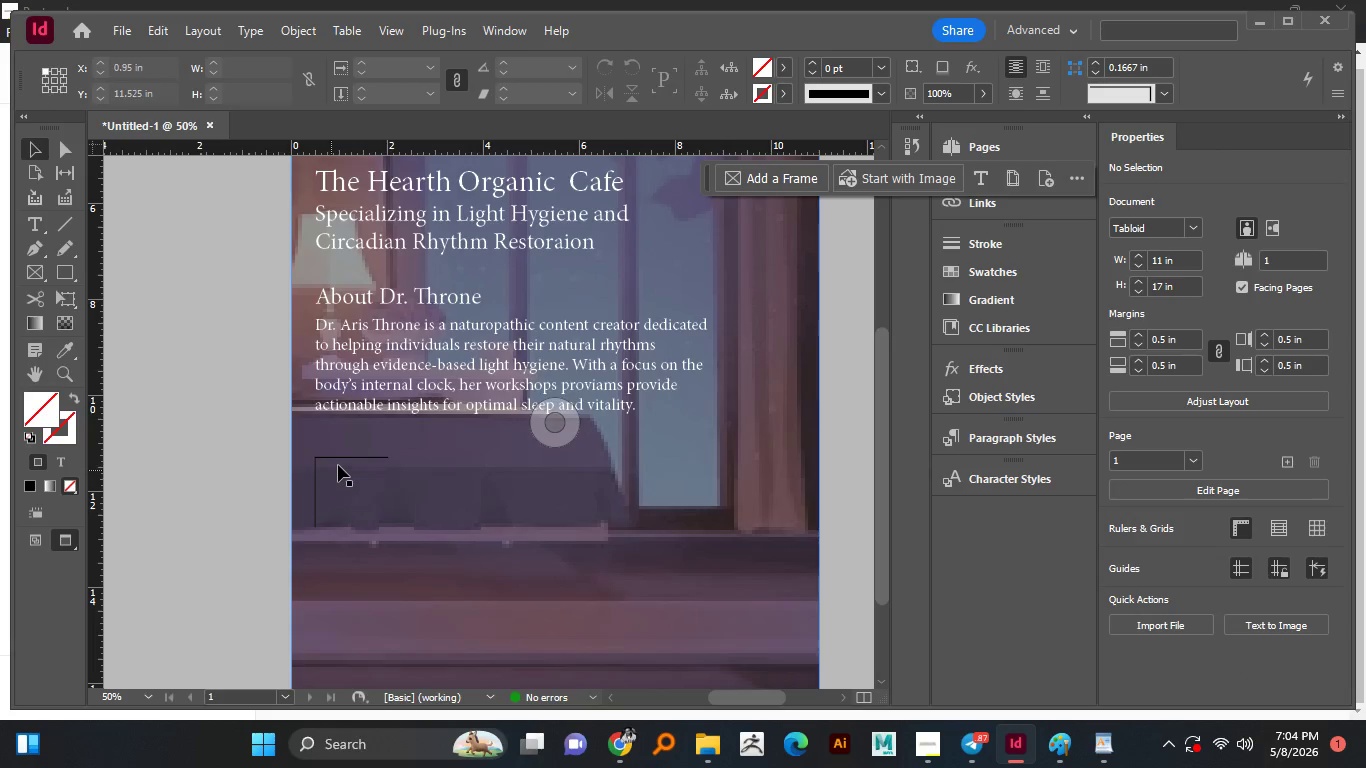 
left_click([346, 456])
 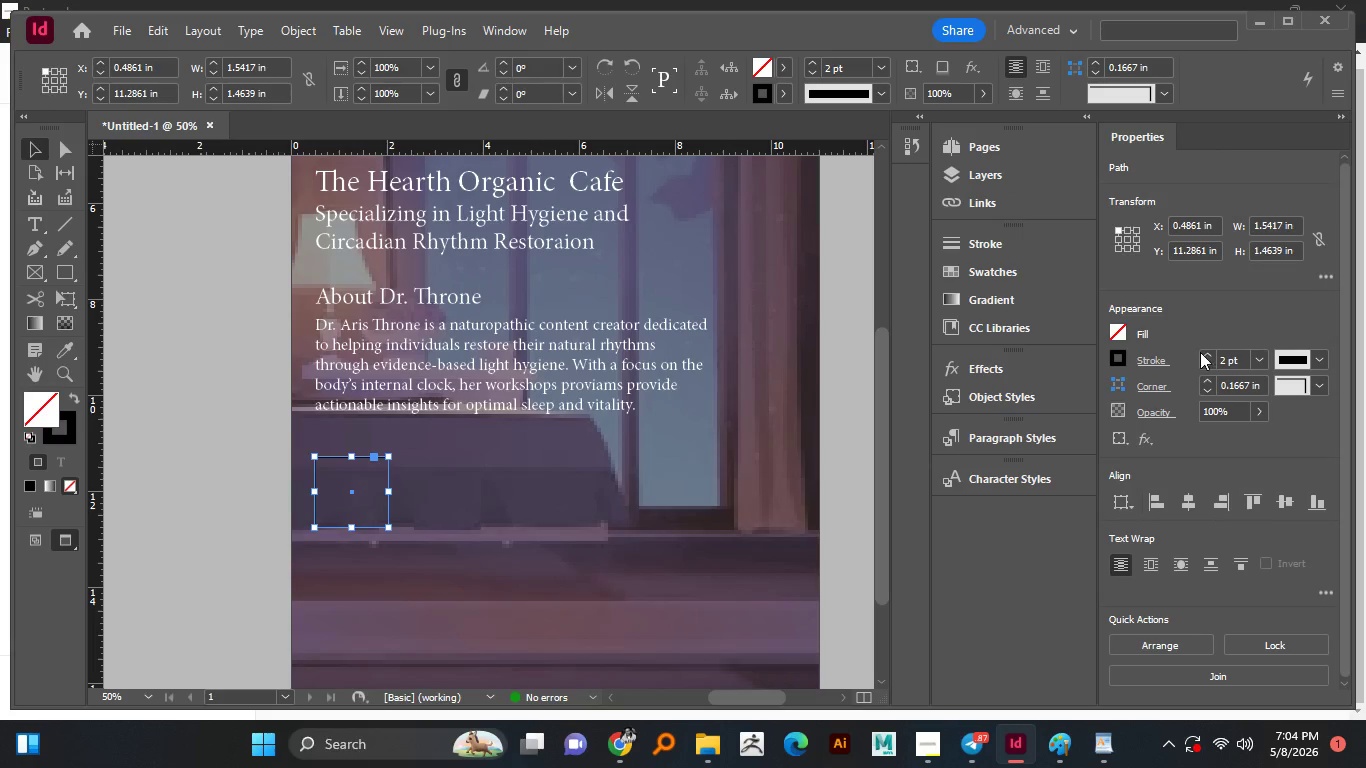 
left_click([1204, 356])
 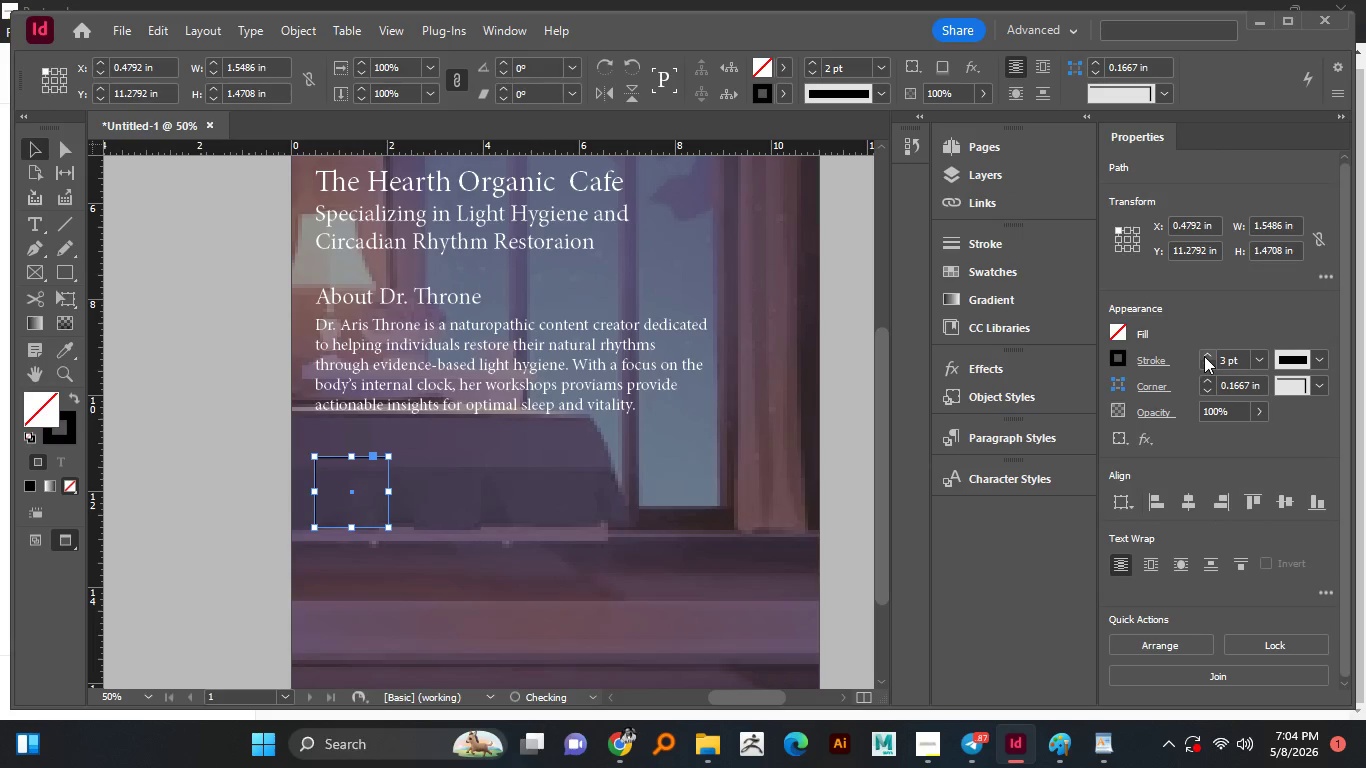 
left_click([1204, 356])
 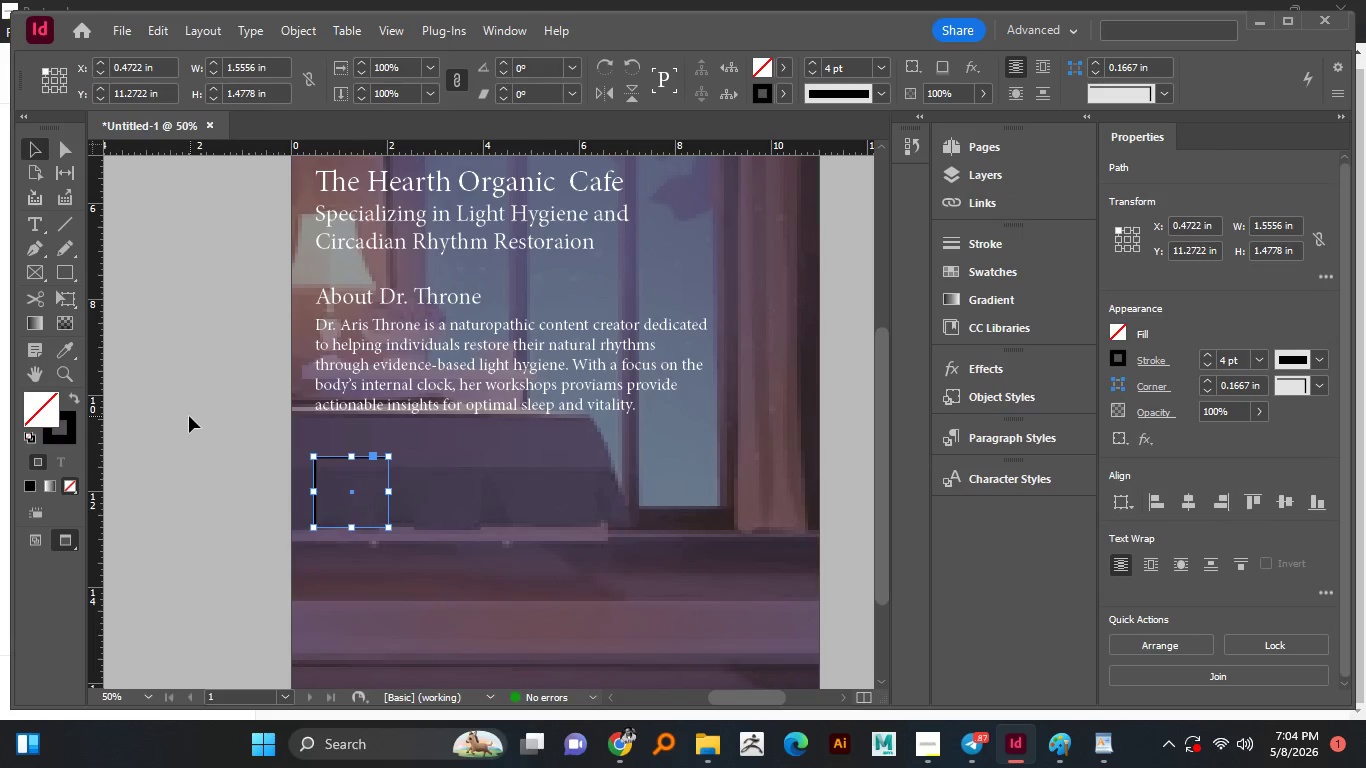 
left_click([213, 411])
 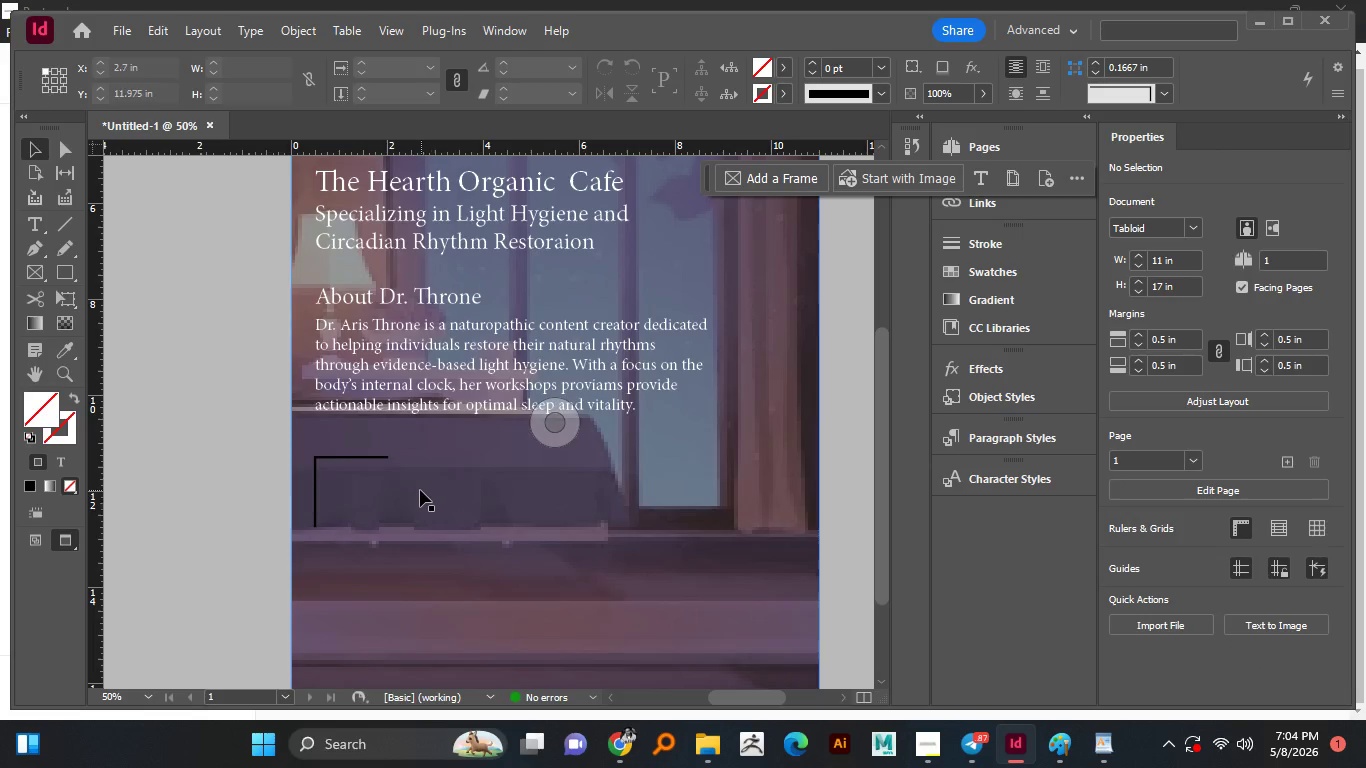 
key(W)
 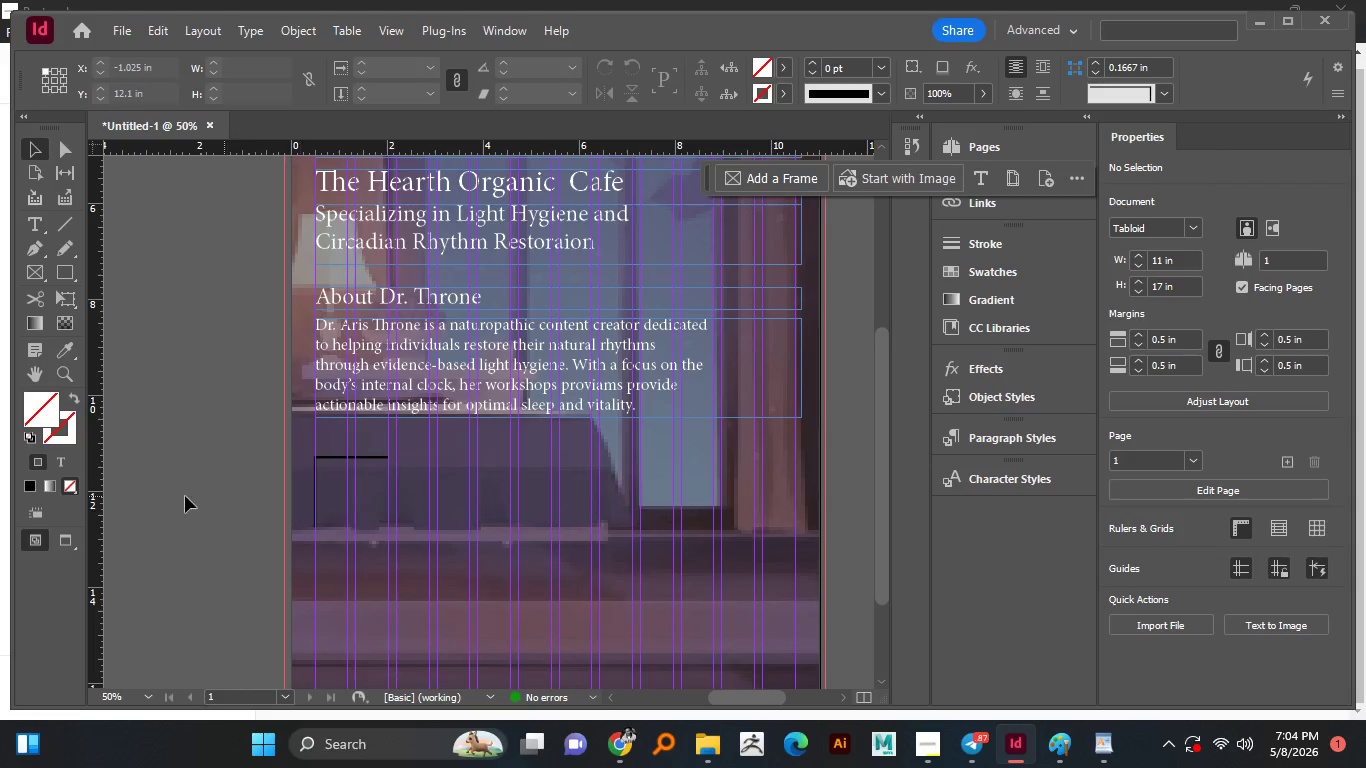 
left_click([179, 496])
 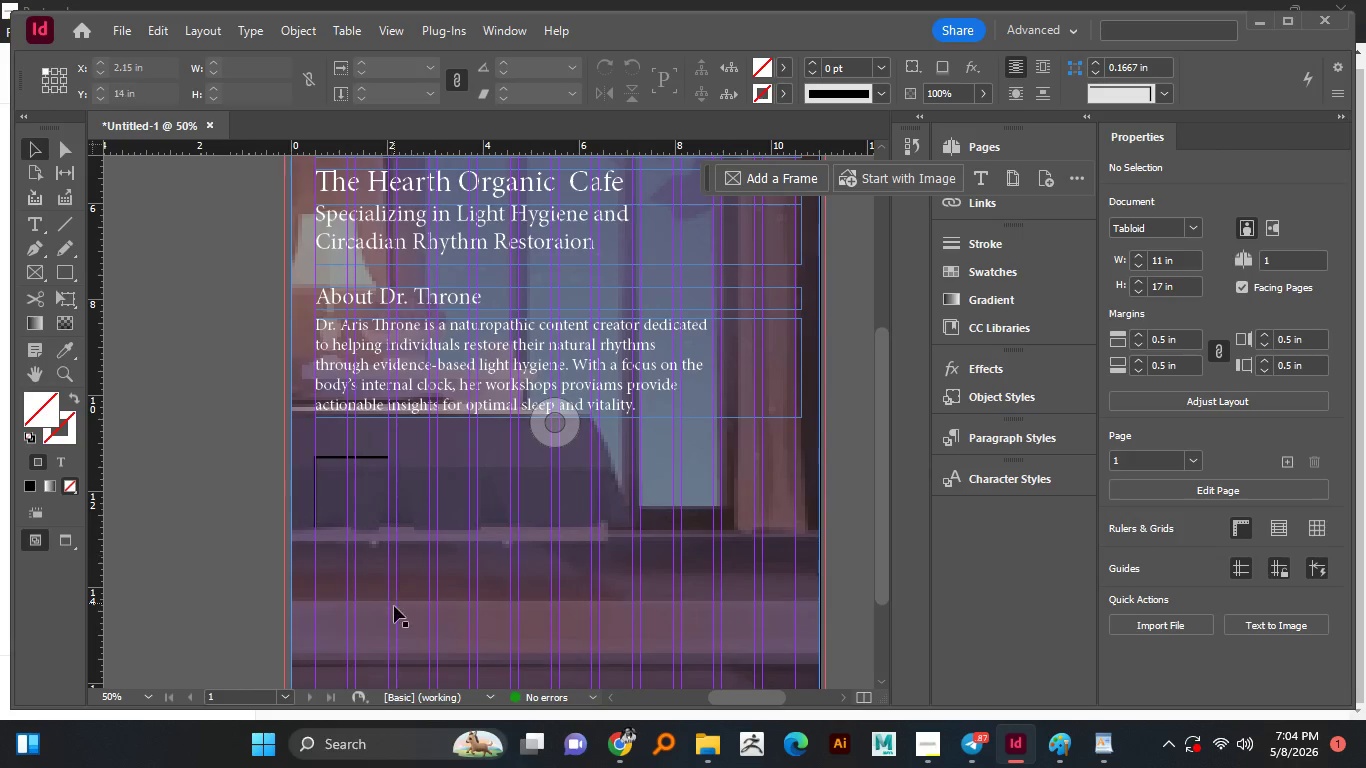 
hold_key(key=AltLeft, duration=1.45)
scroll: coordinate [380, 569], scroll_direction: up, amount: 1.0
 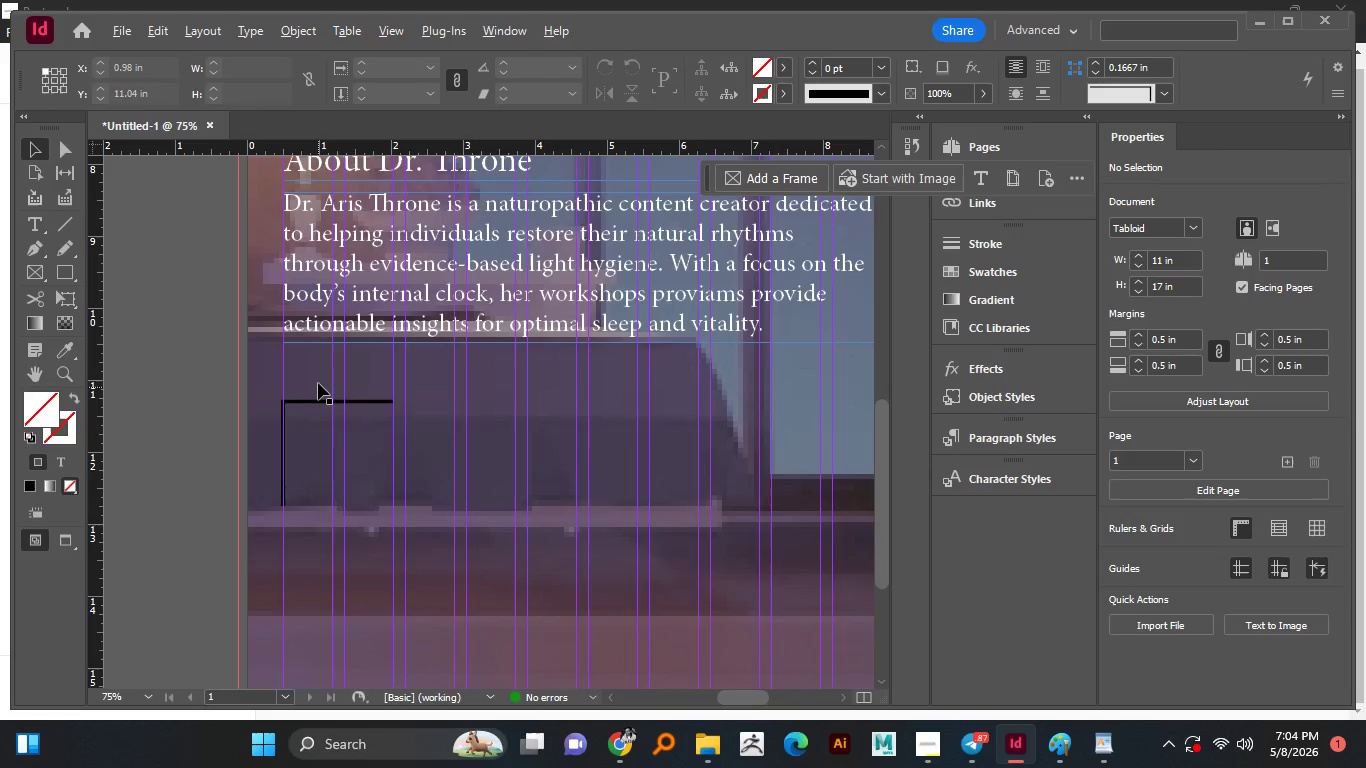 
hold_key(key=AltLeft, duration=3.19)
 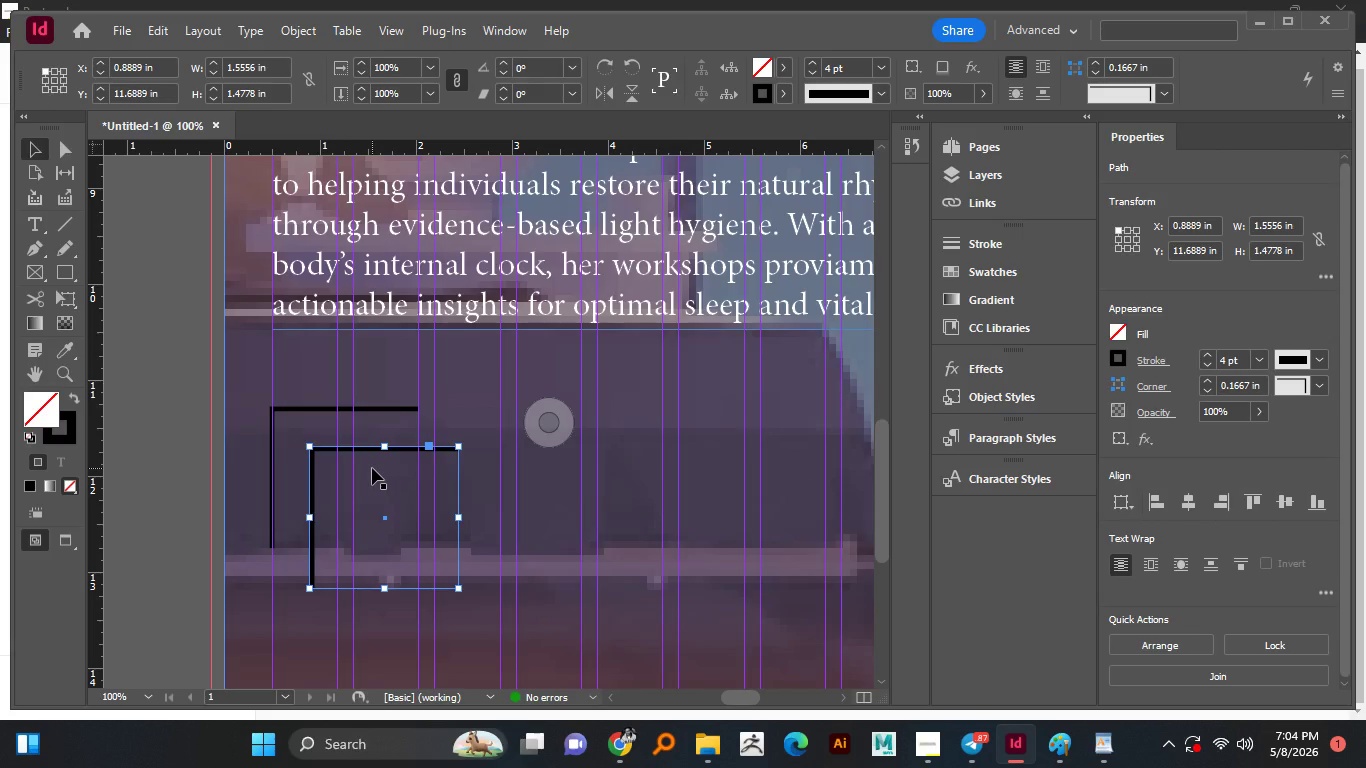 
scroll: coordinate [318, 383], scroll_direction: up, amount: 1.0
 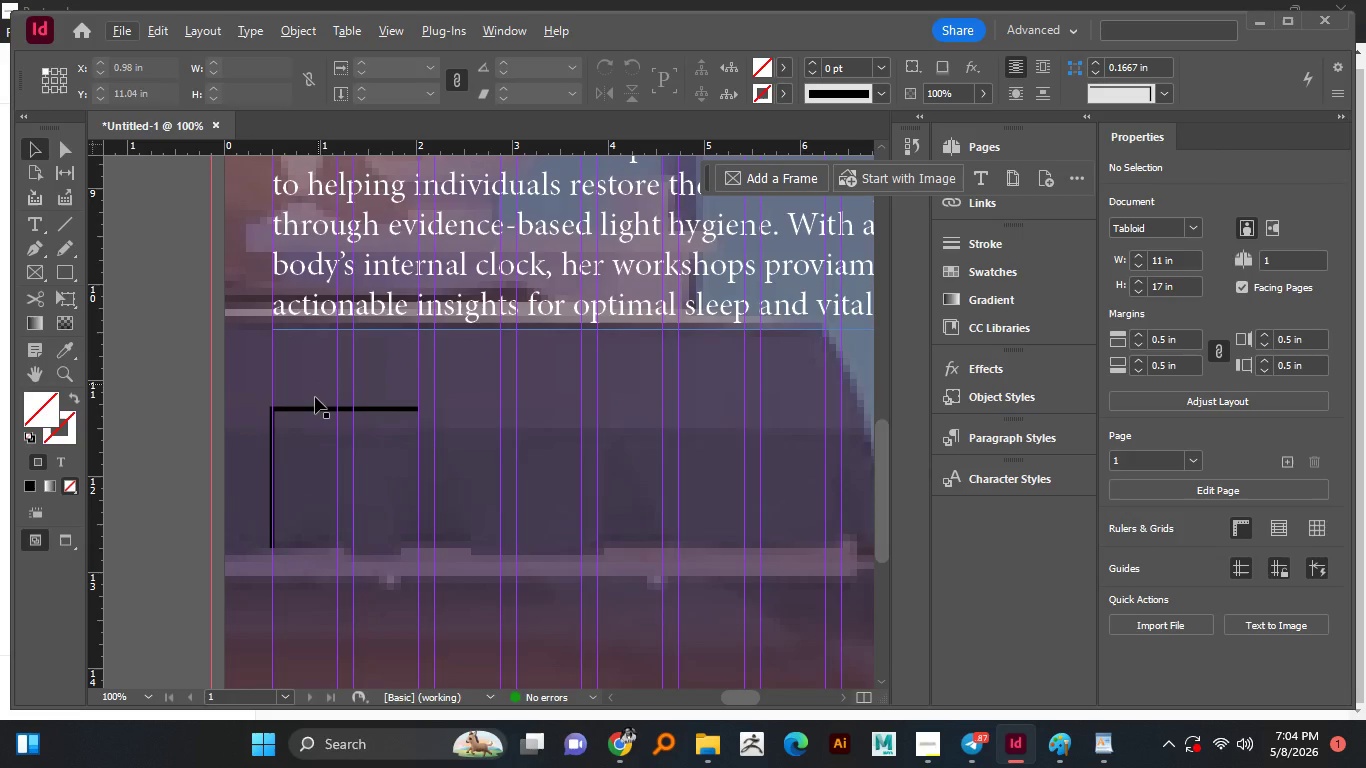 
left_click_drag(start_coordinate=[305, 411], to_coordinate=[349, 451])
 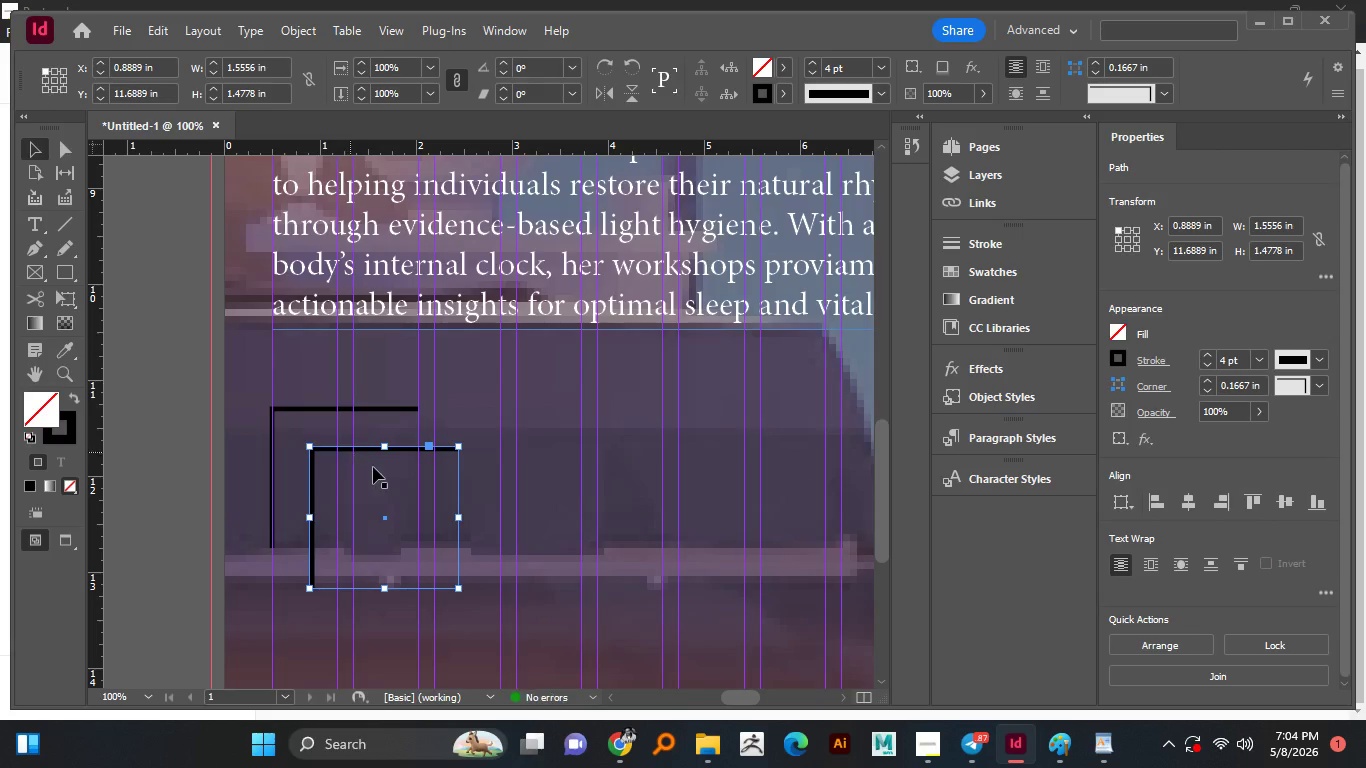 
hold_key(key=ShiftLeft, duration=1.51)
 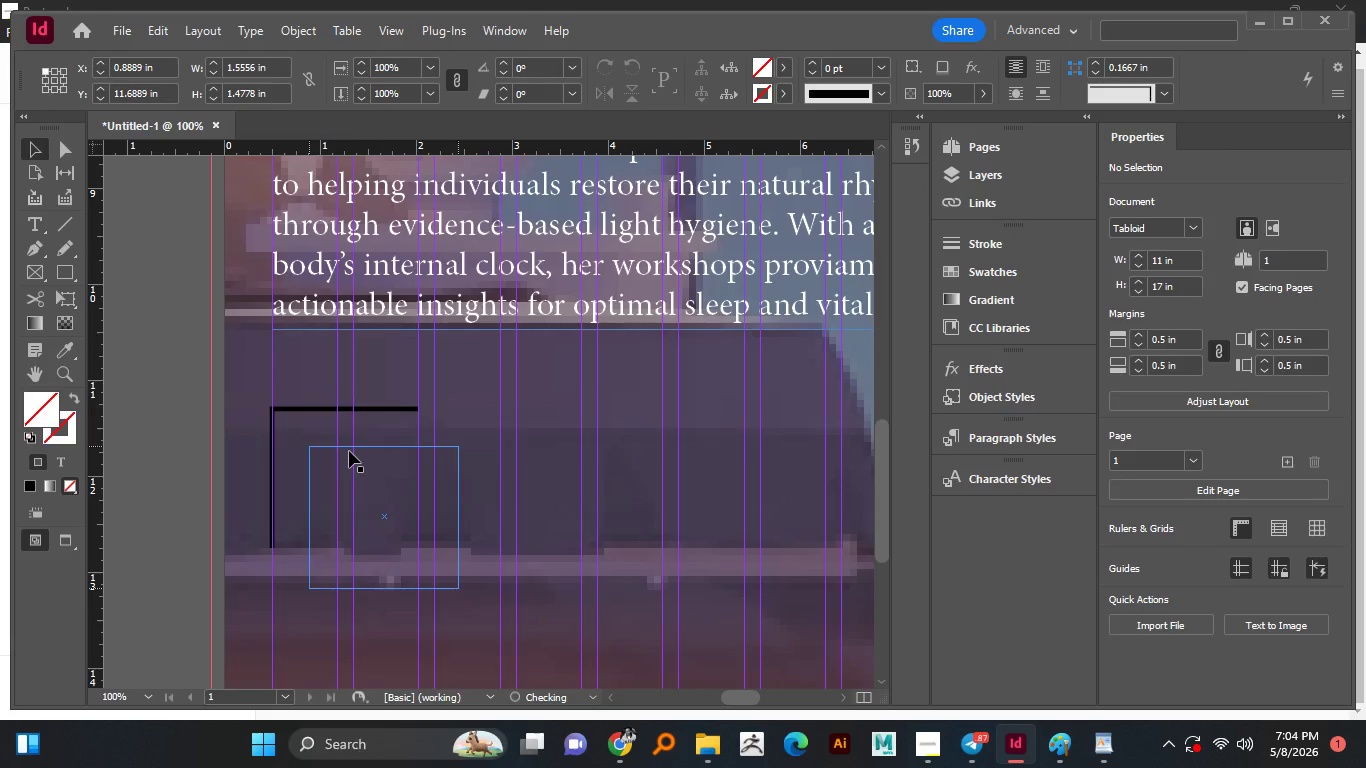 
hold_key(key=ShiftLeft, duration=0.91)
 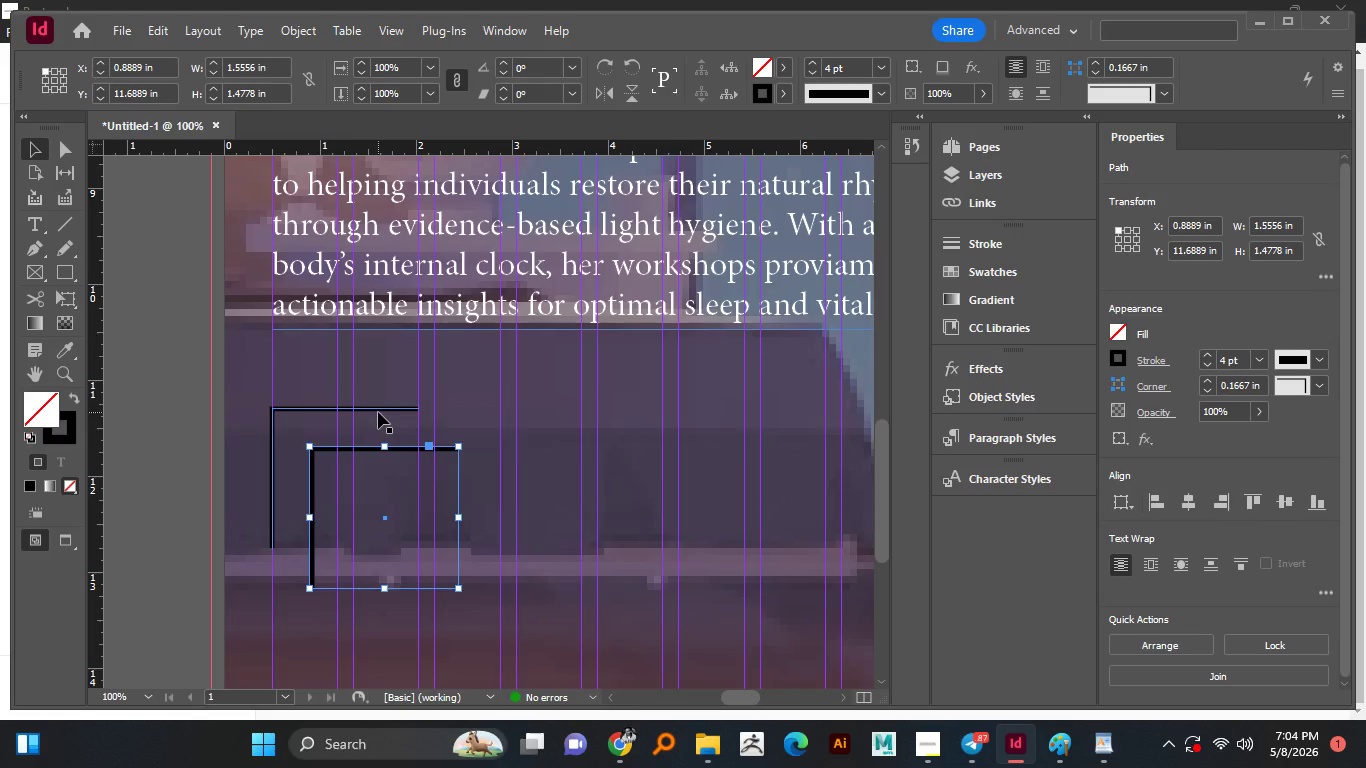 
wait(6.09)
 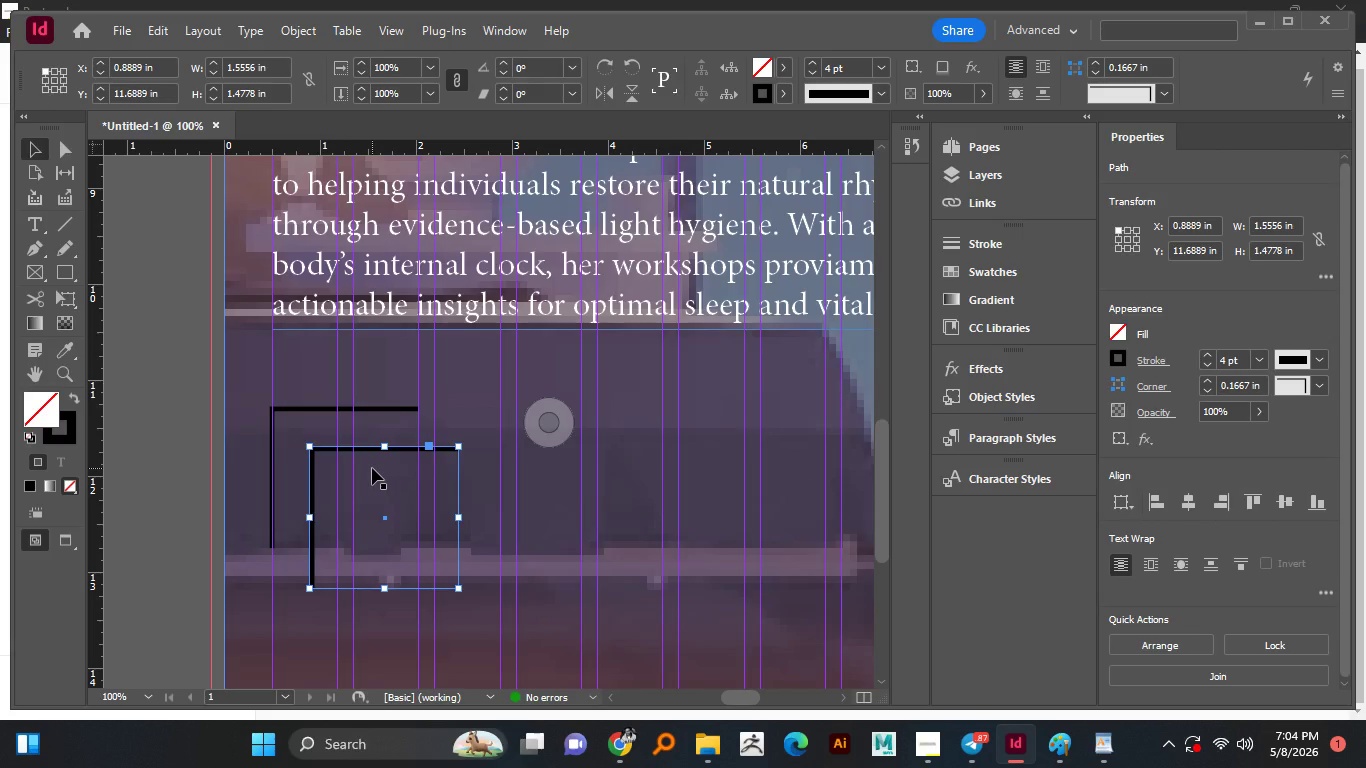 
key(Alt+AltLeft)
 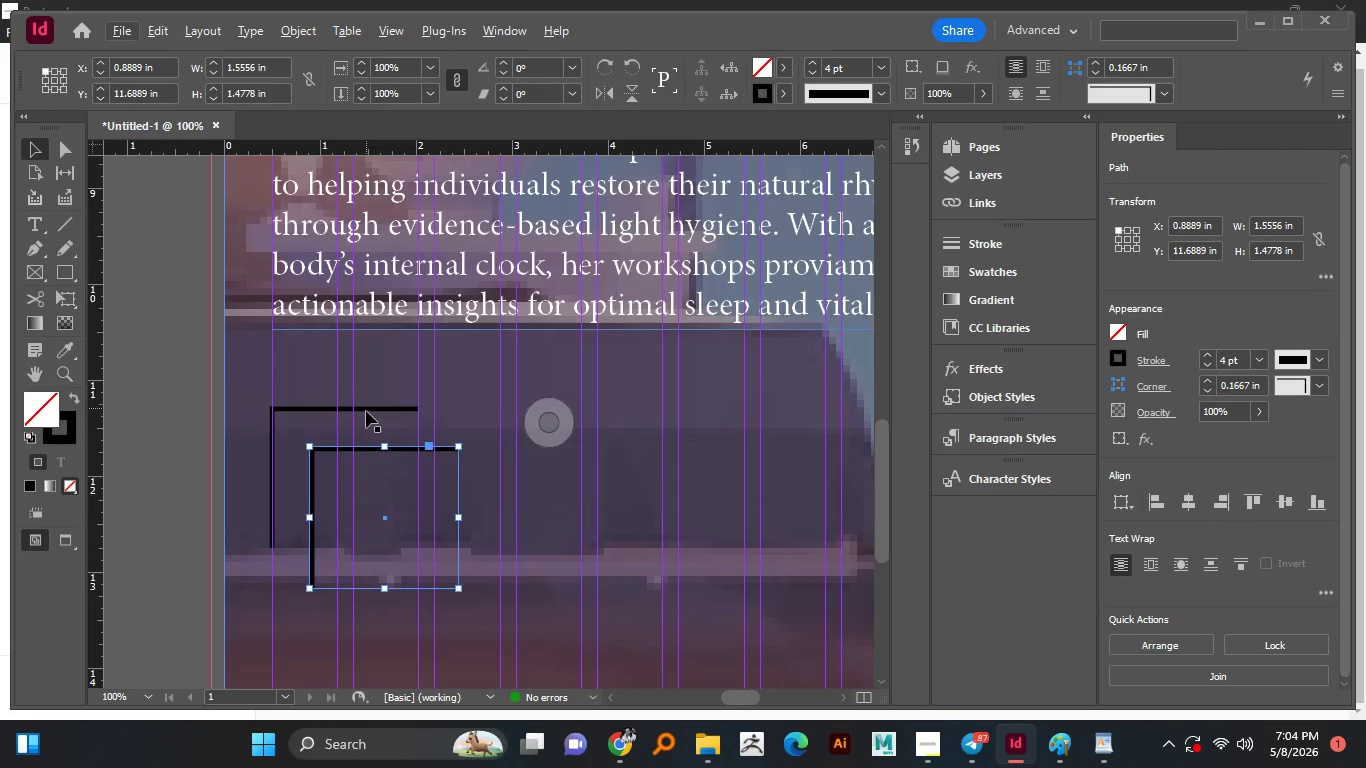 
left_click([366, 411])
 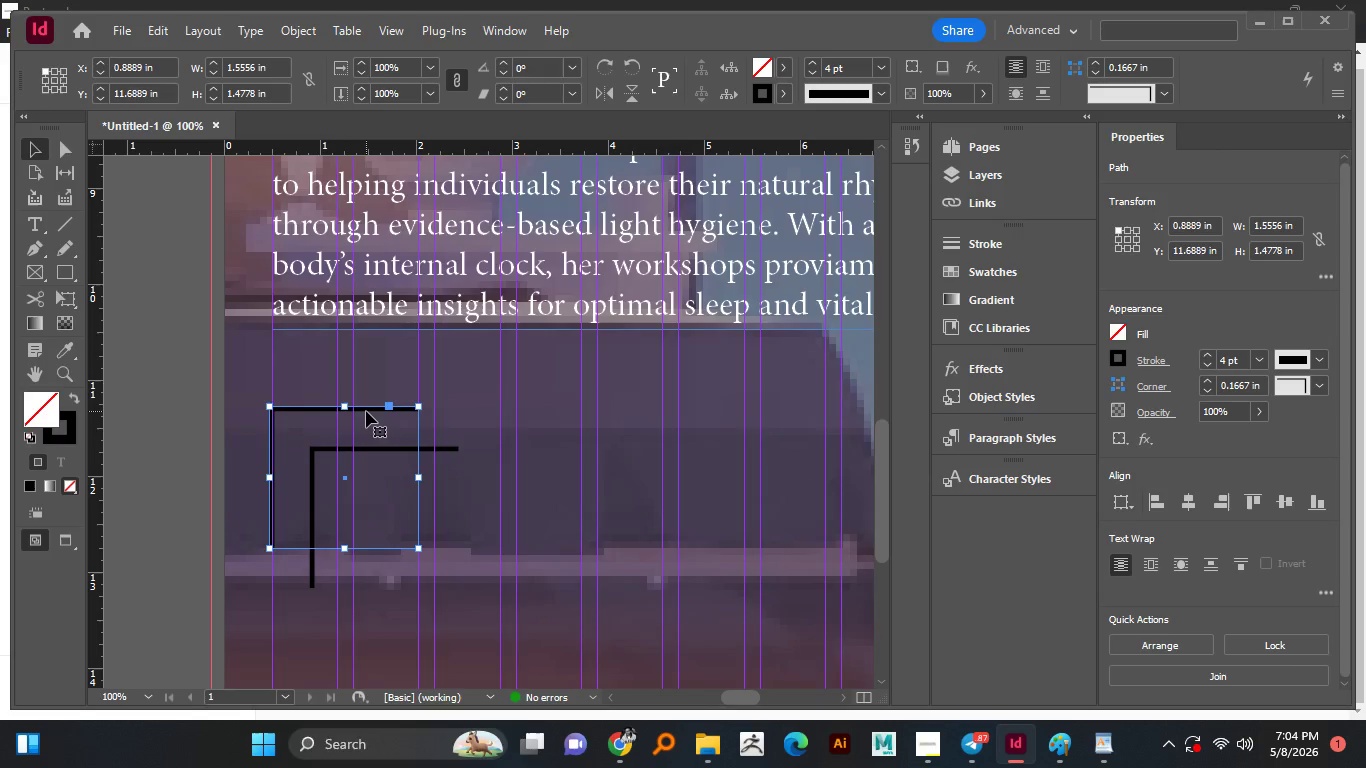 
hold_key(key=AltLeft, duration=1.51)
scroll: coordinate [366, 411], scroll_direction: down, amount: 2.0
 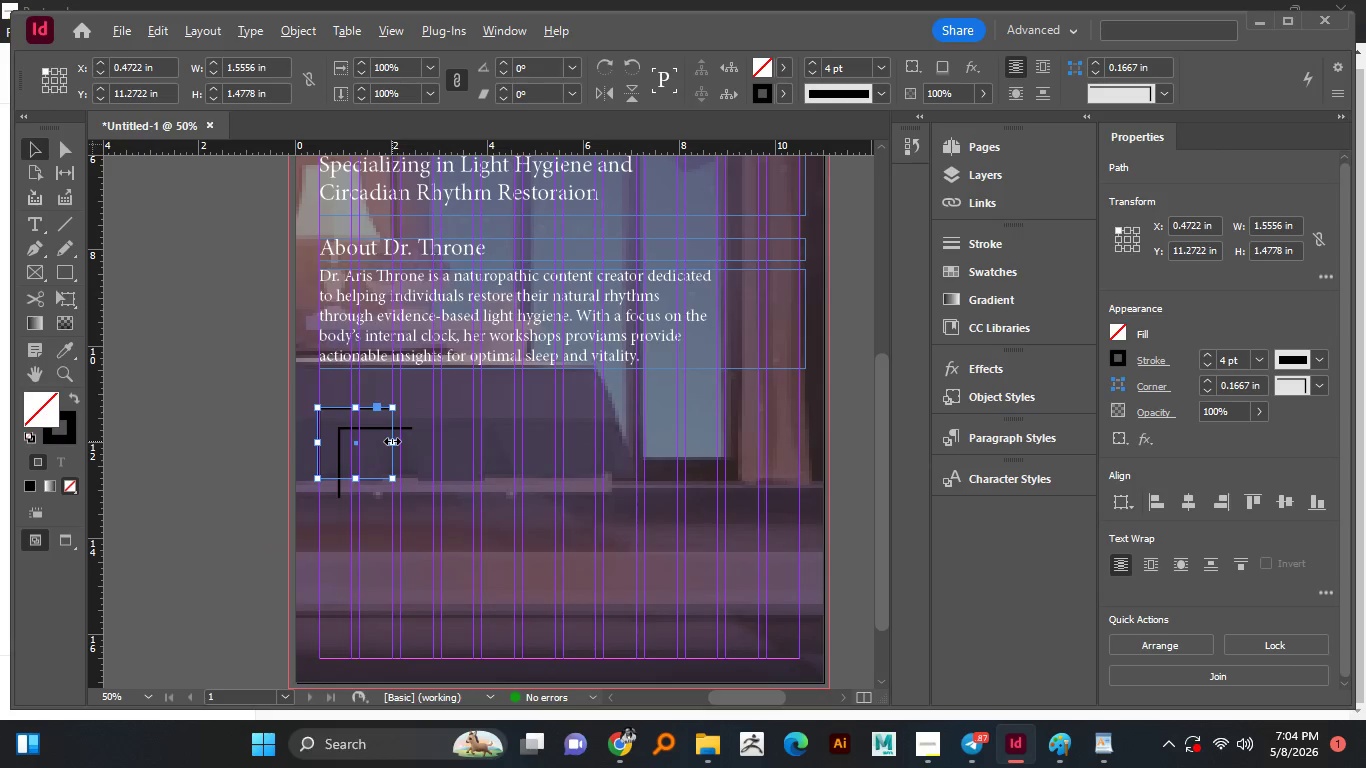 
hold_key(key=AltLeft, duration=1.38)
 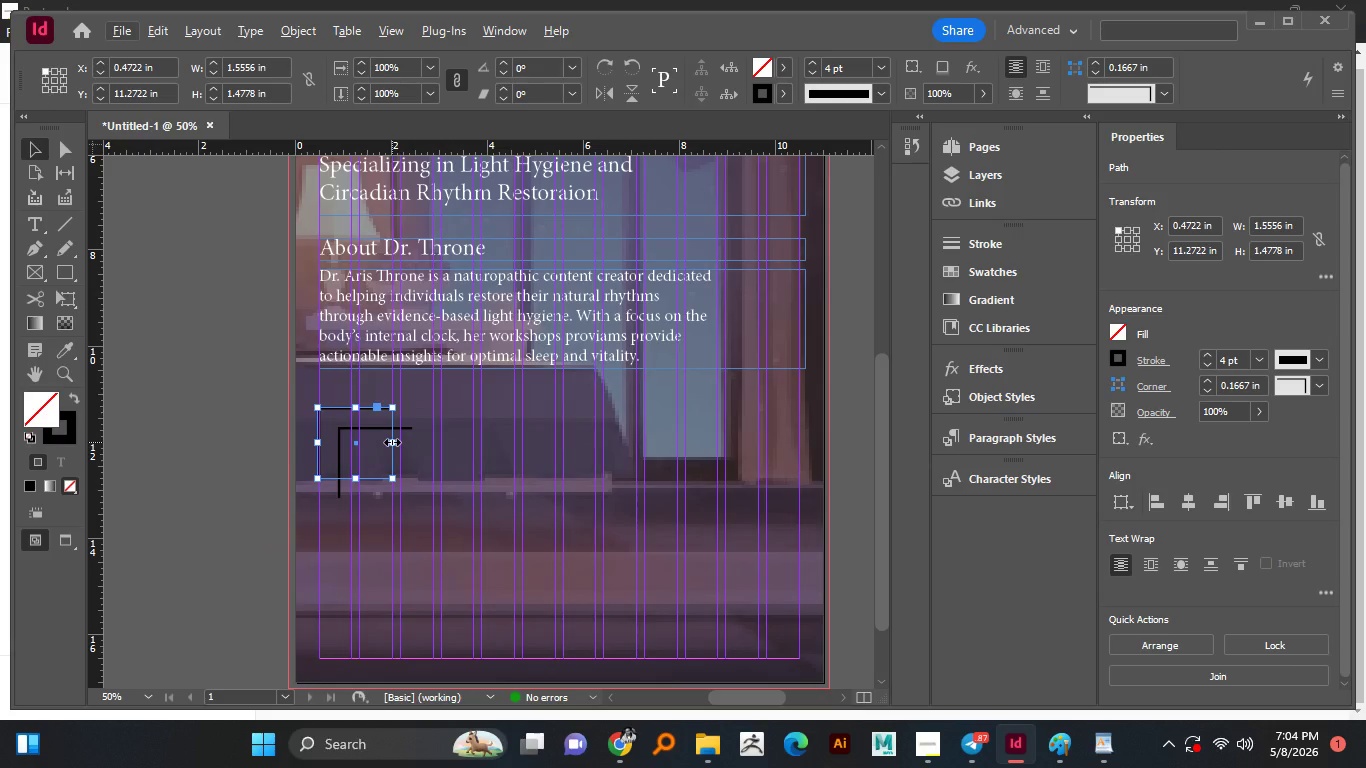 
hold_key(key=AltLeft, duration=1.27)
scroll: coordinate [398, 461], scroll_direction: up, amount: 2.0
 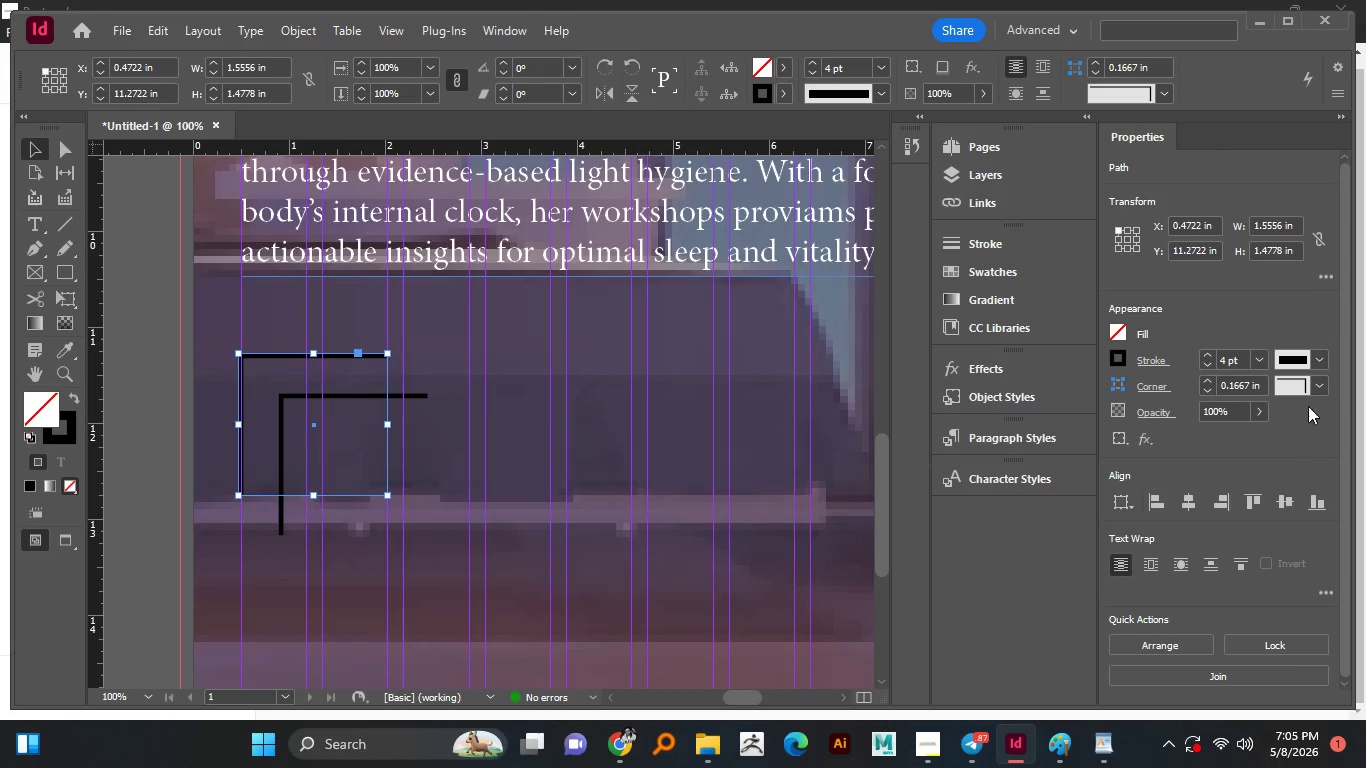 
left_click([1320, 394])
 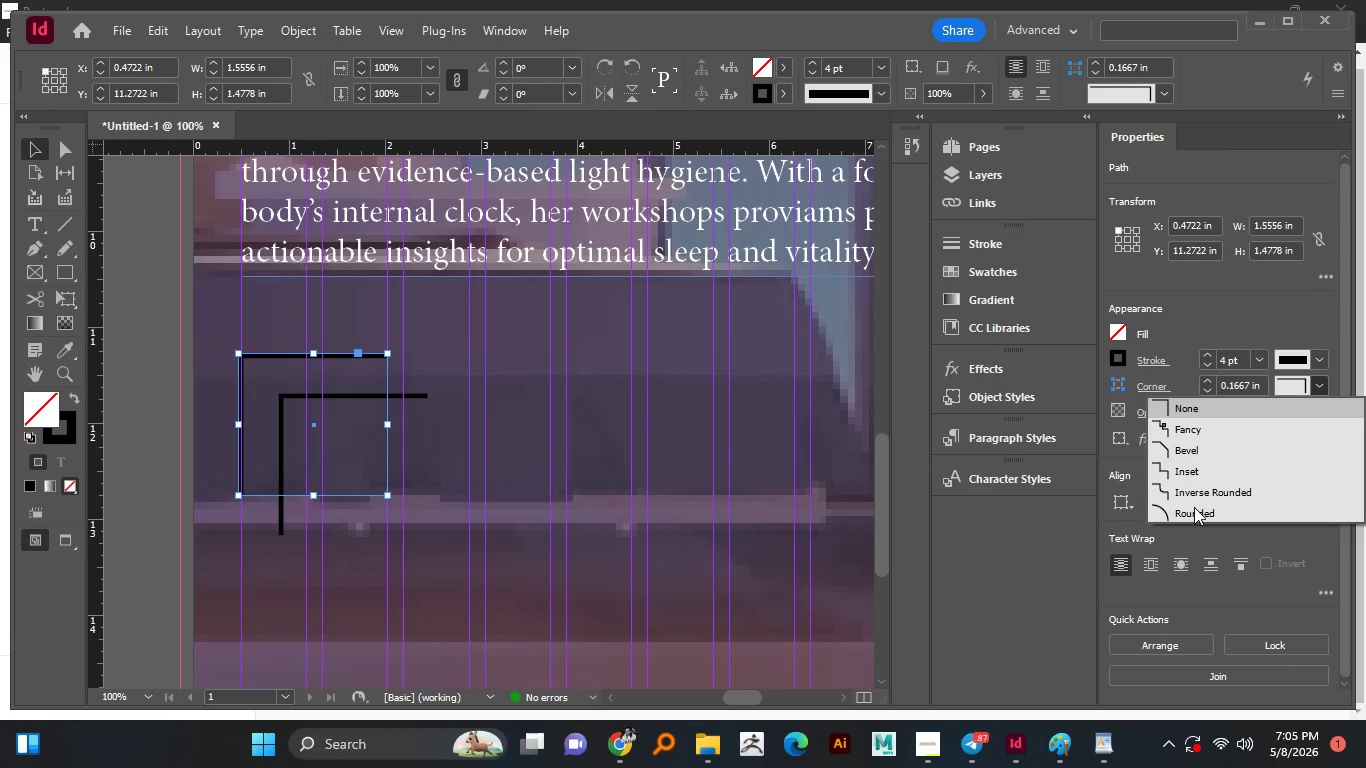 
left_click([1194, 507])
 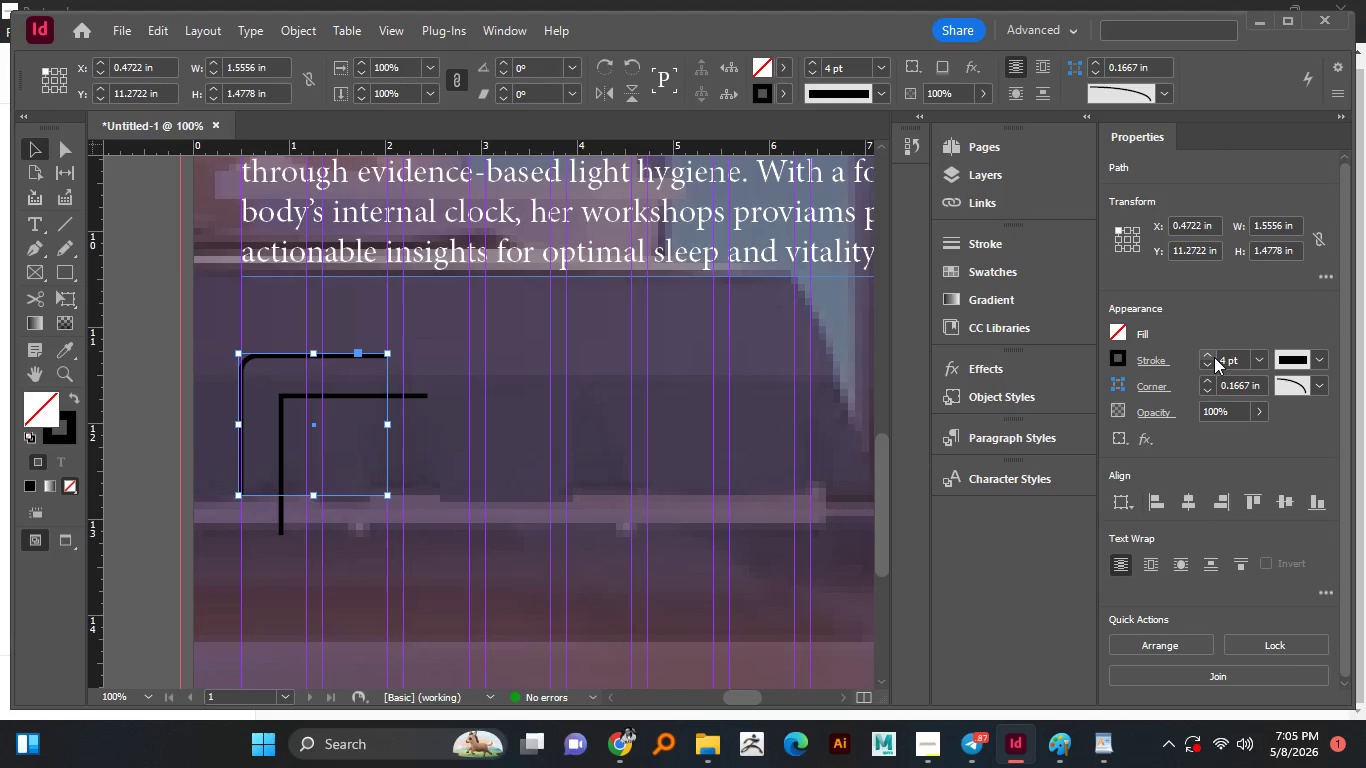 
wait(6.91)
 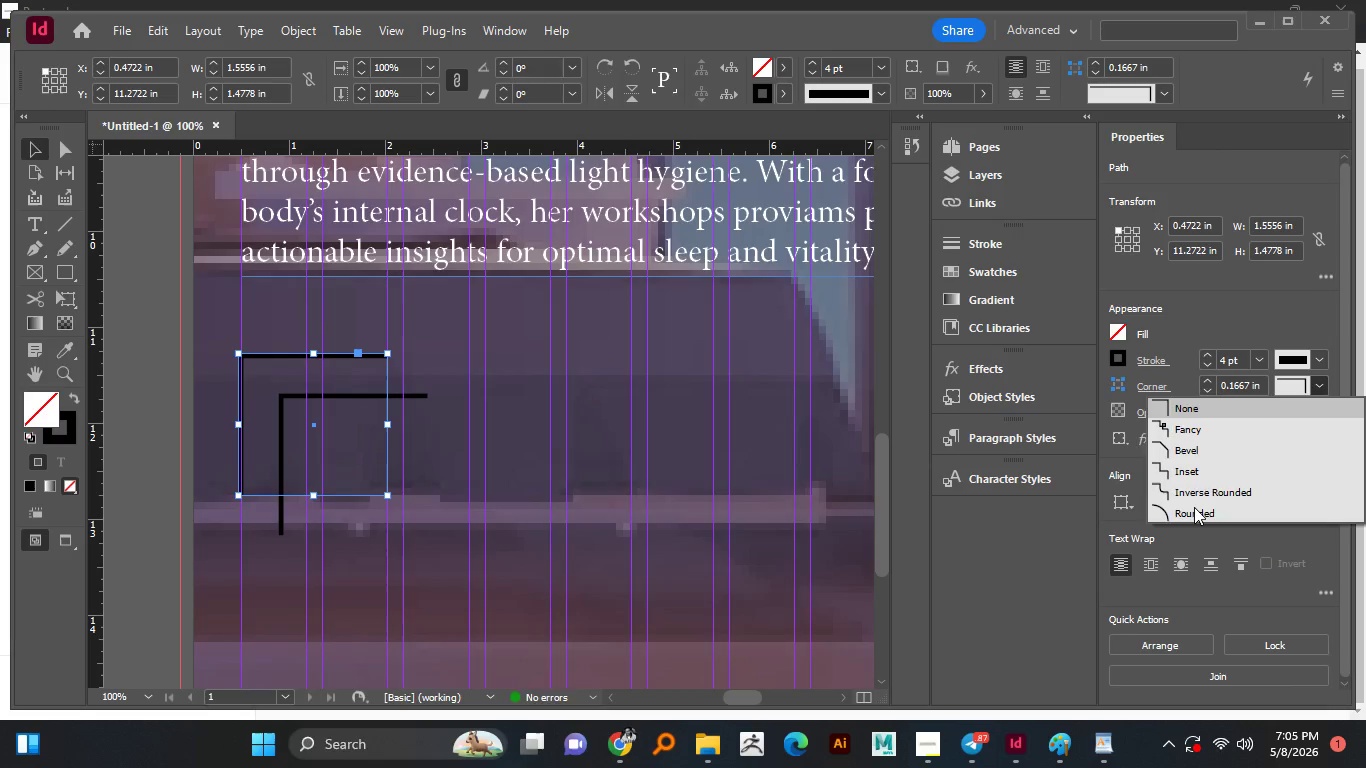 
left_click([1209, 383])
 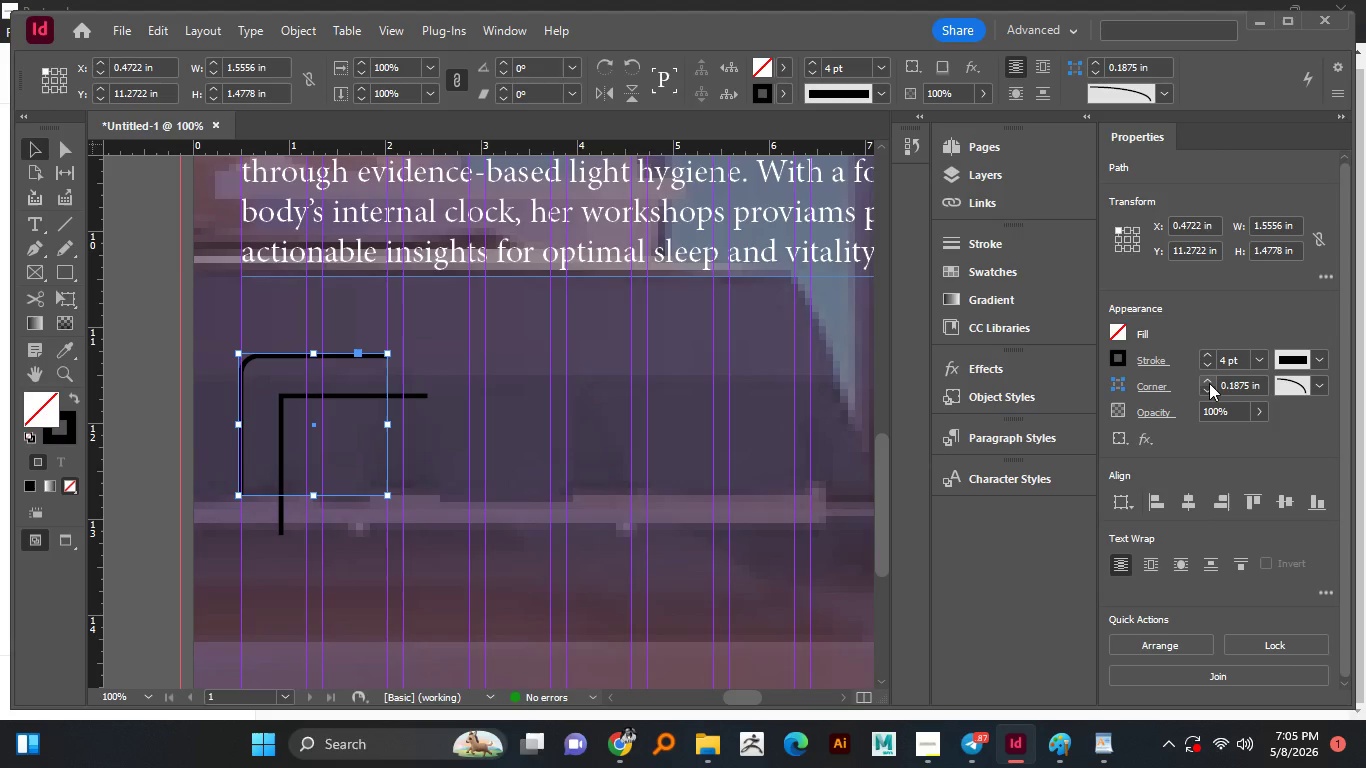 
left_click([1209, 383])
 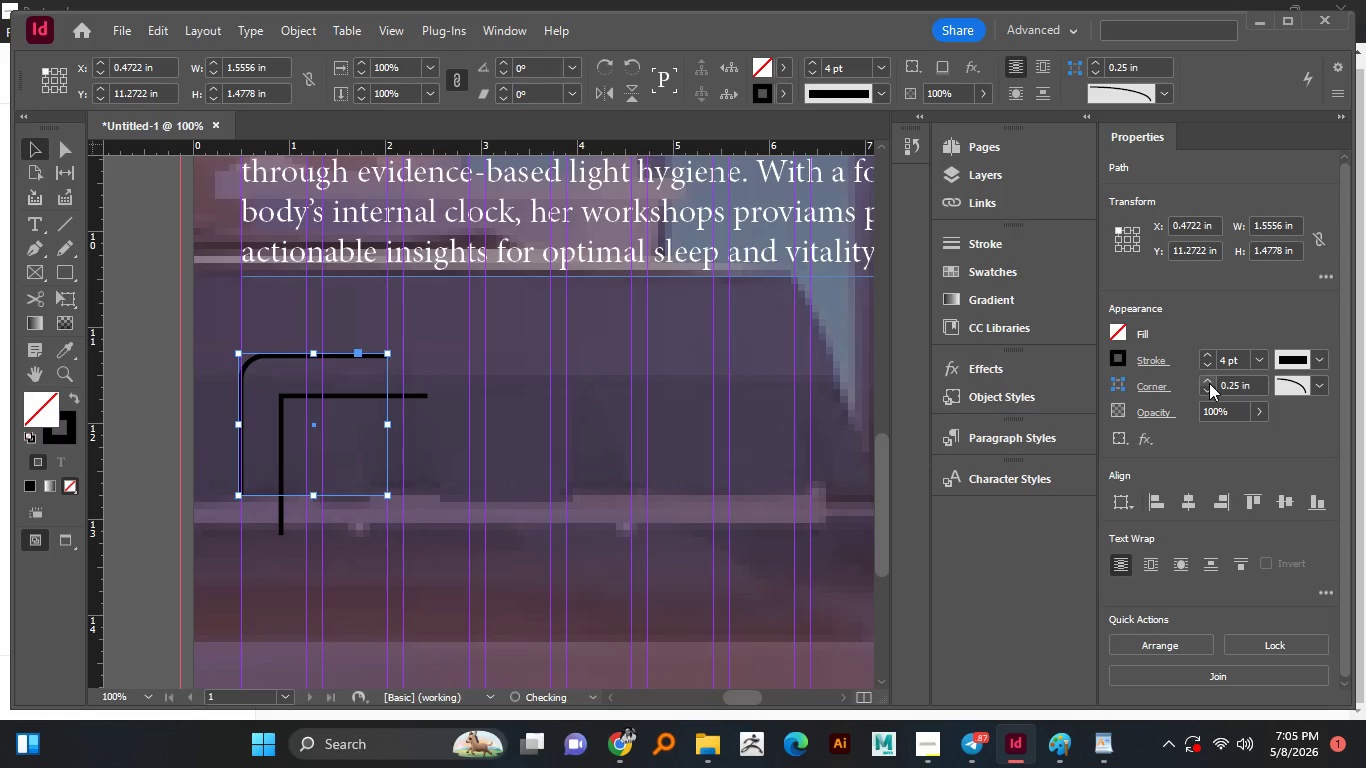 
left_click([1209, 383])
 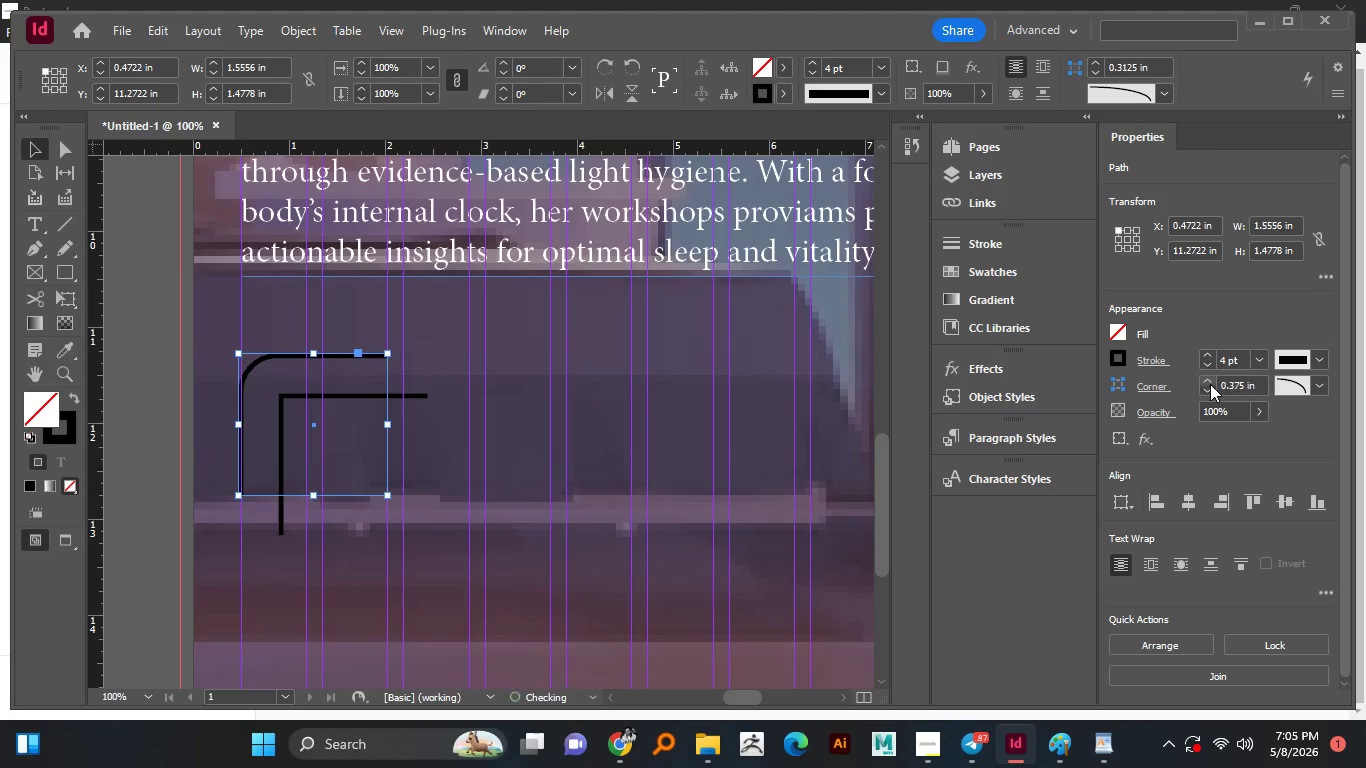 
double_click([1210, 384])
 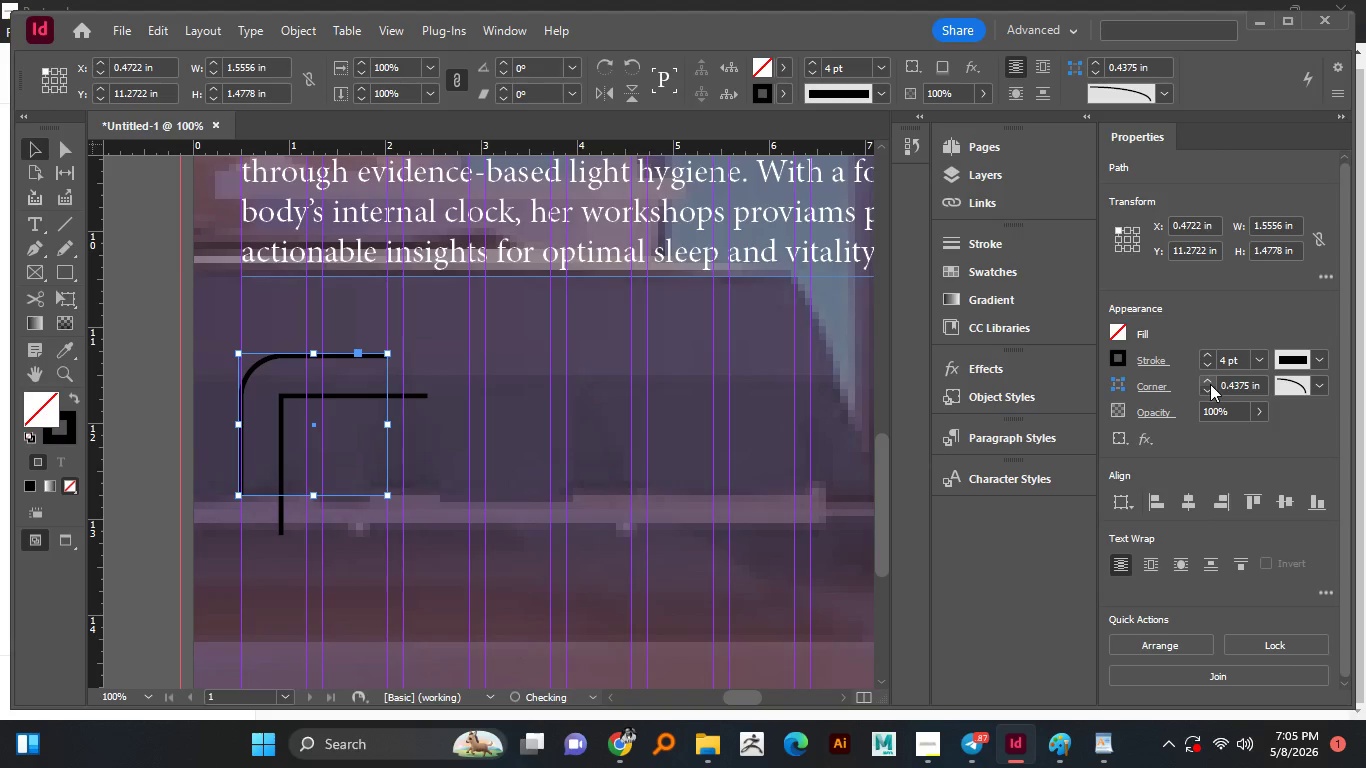 
left_click([1210, 384])
 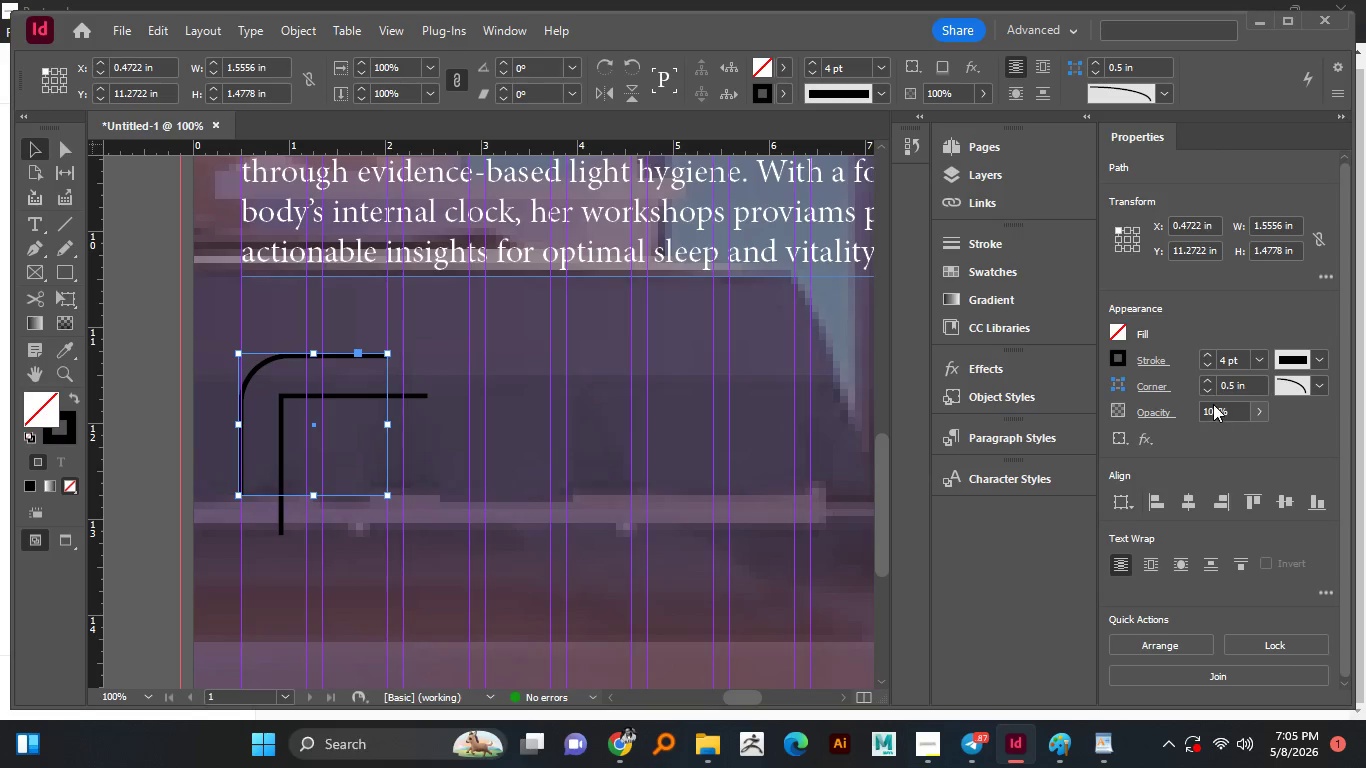 
left_click([1210, 392])
 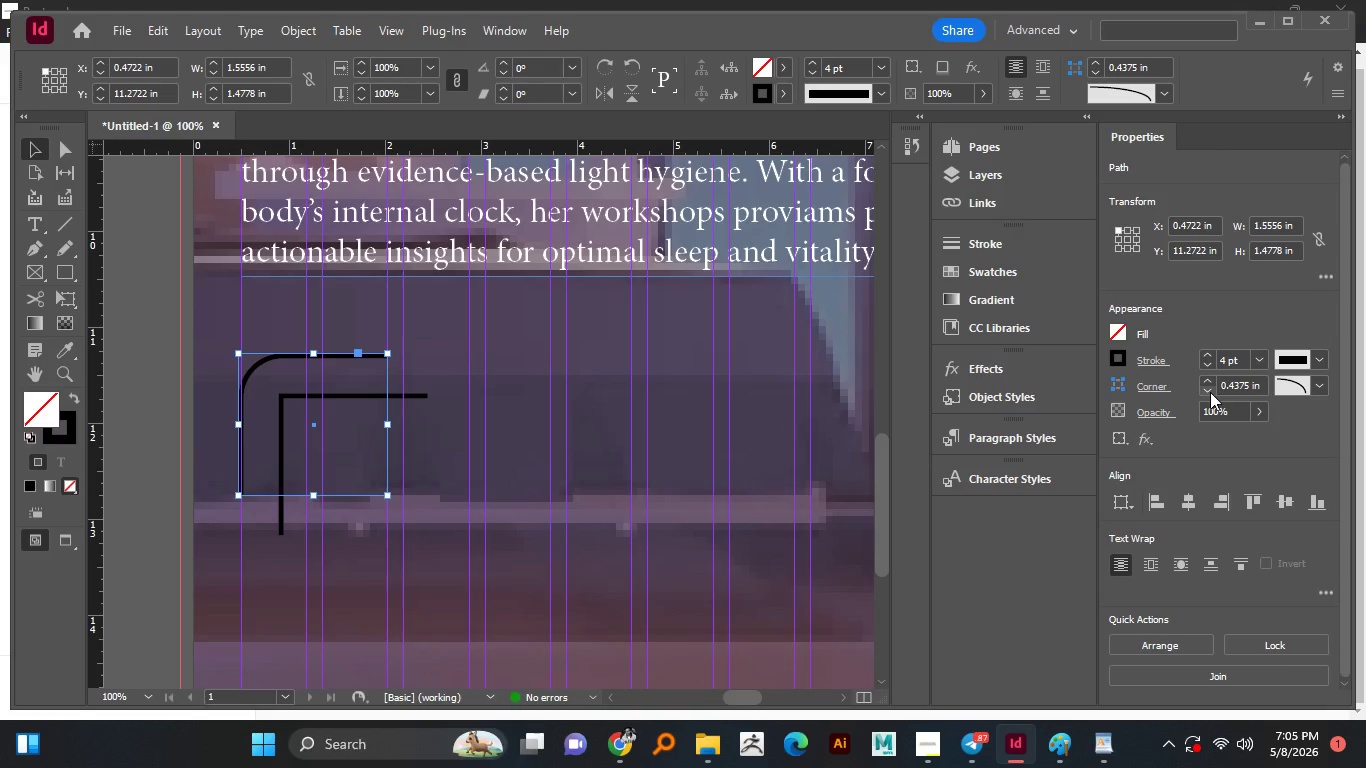 
left_click([1210, 392])
 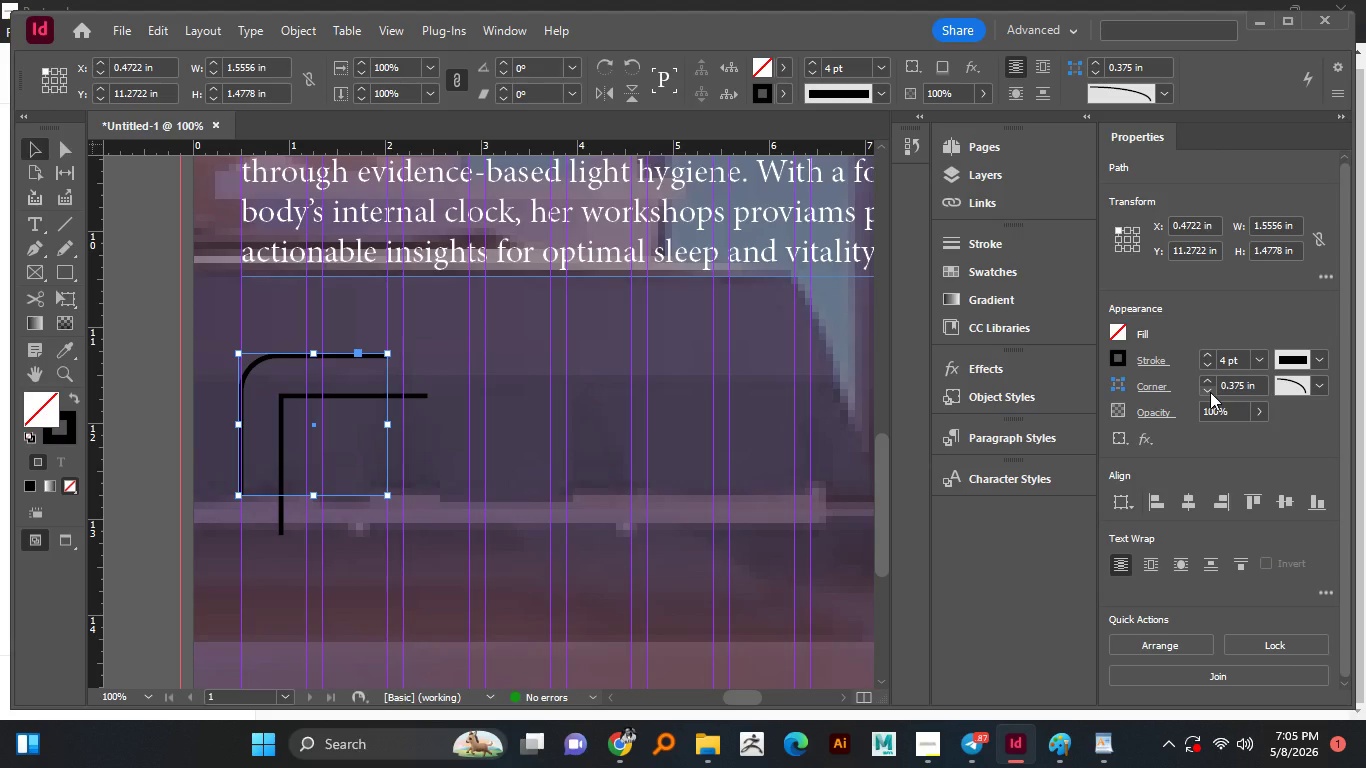 
left_click([1210, 392])
 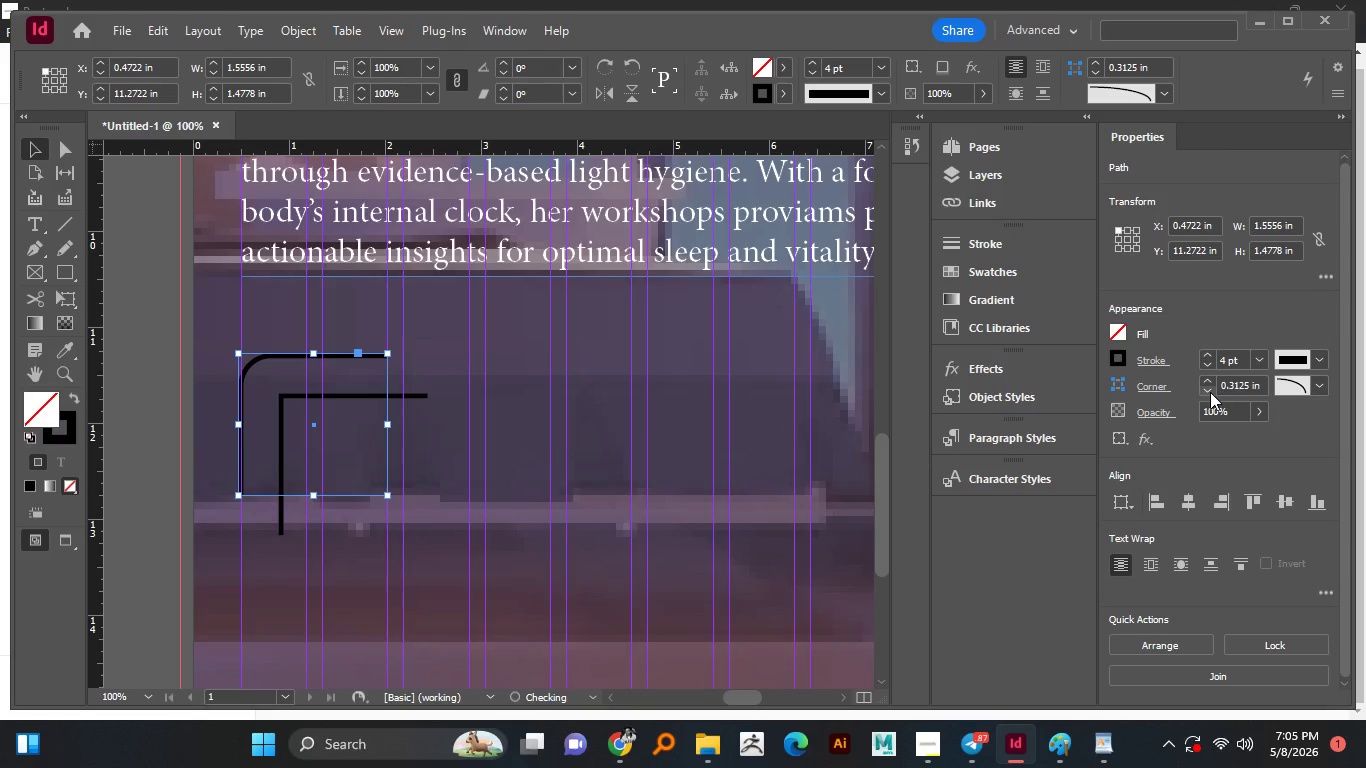 
left_click([1210, 392])
 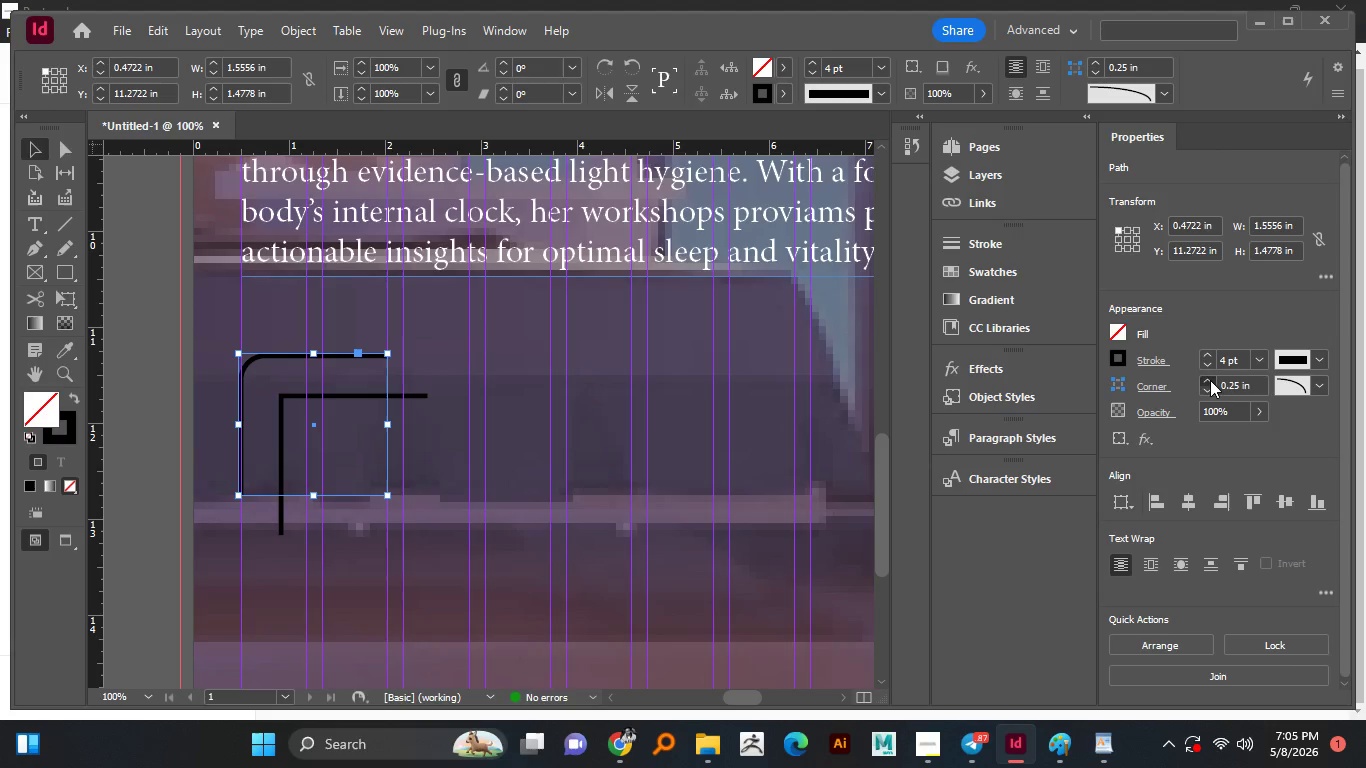 
double_click([1210, 380])
 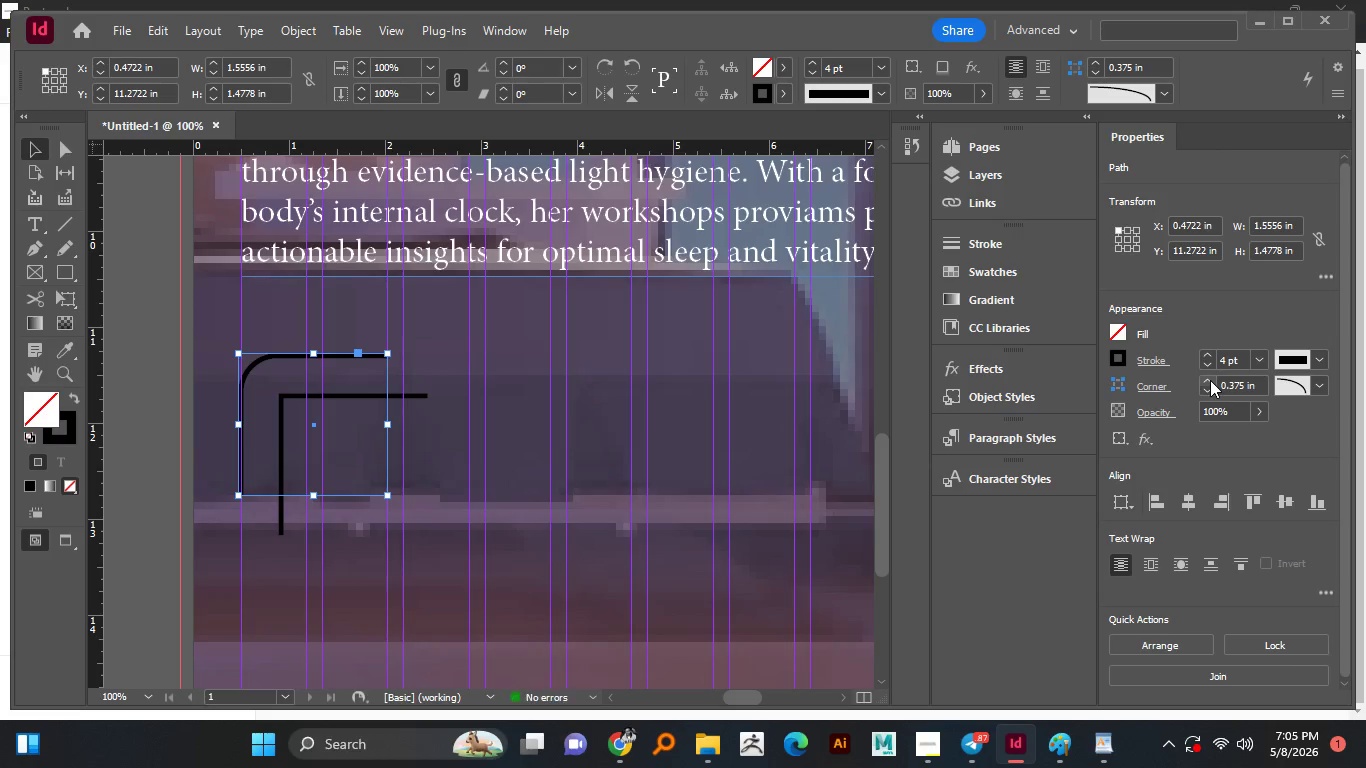 
left_click([1210, 380])
 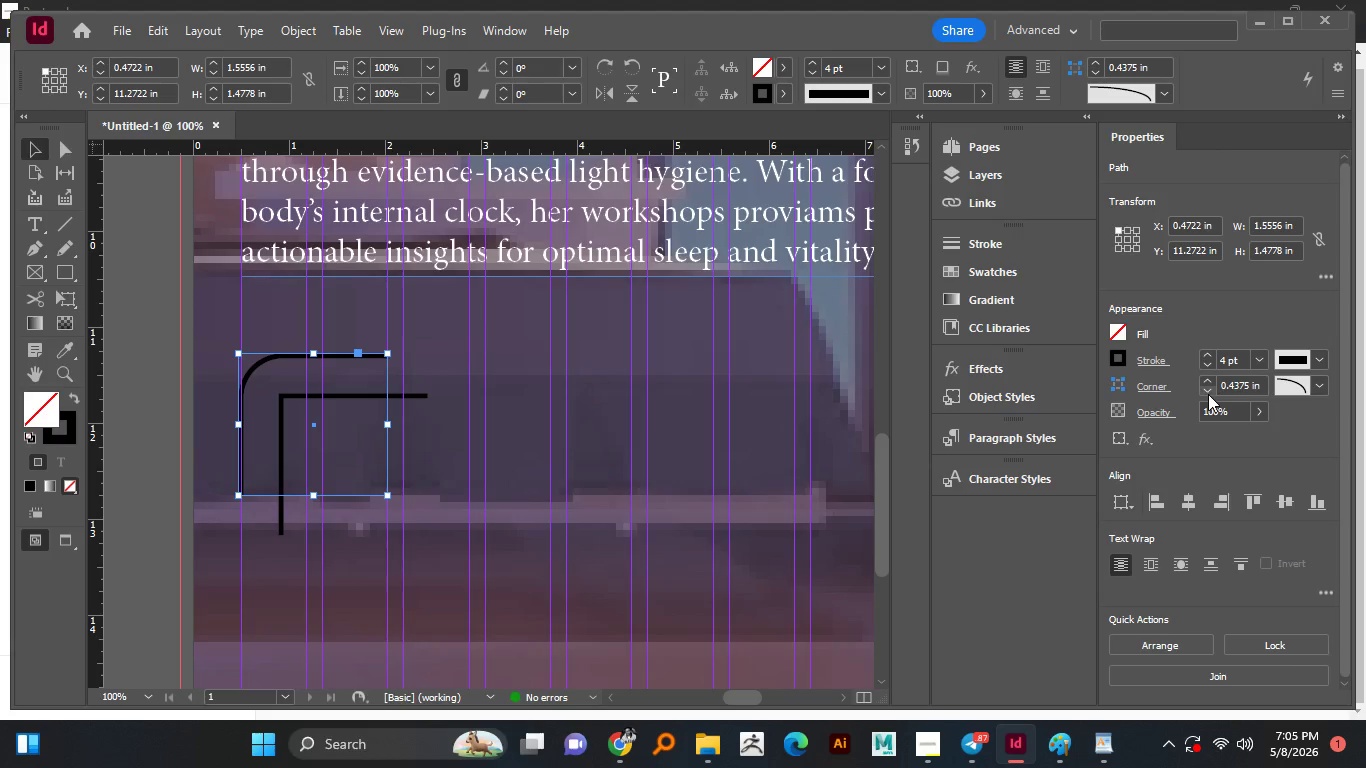 
left_click([1208, 394])
 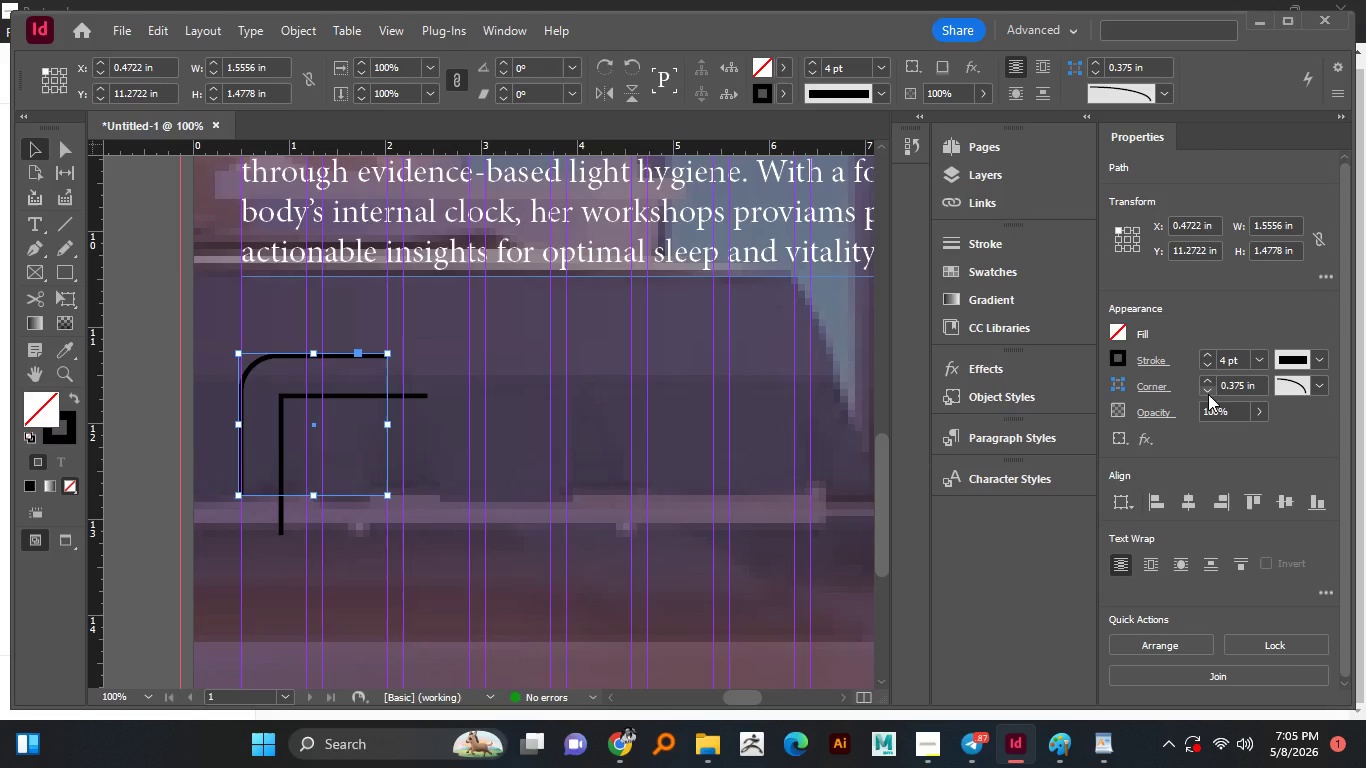 
left_click([1208, 394])
 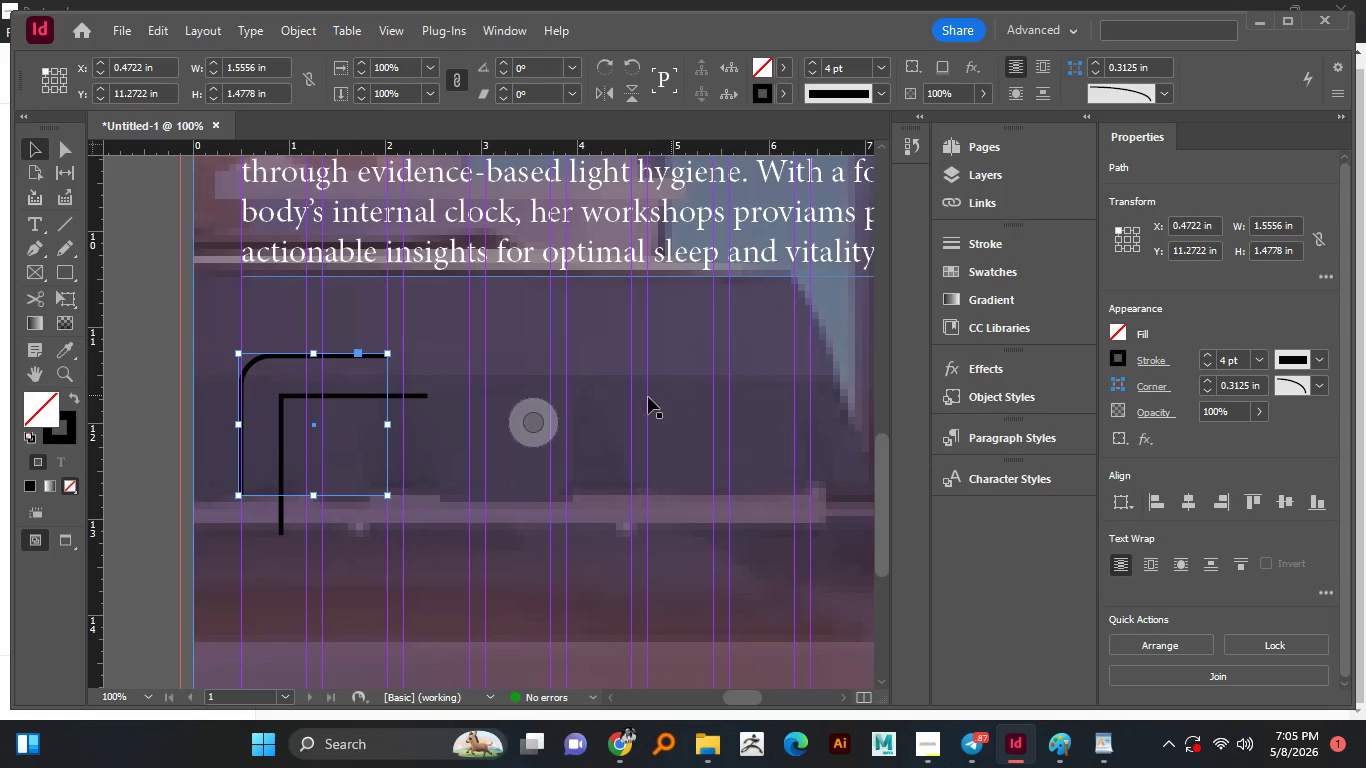 
left_click([490, 400])
 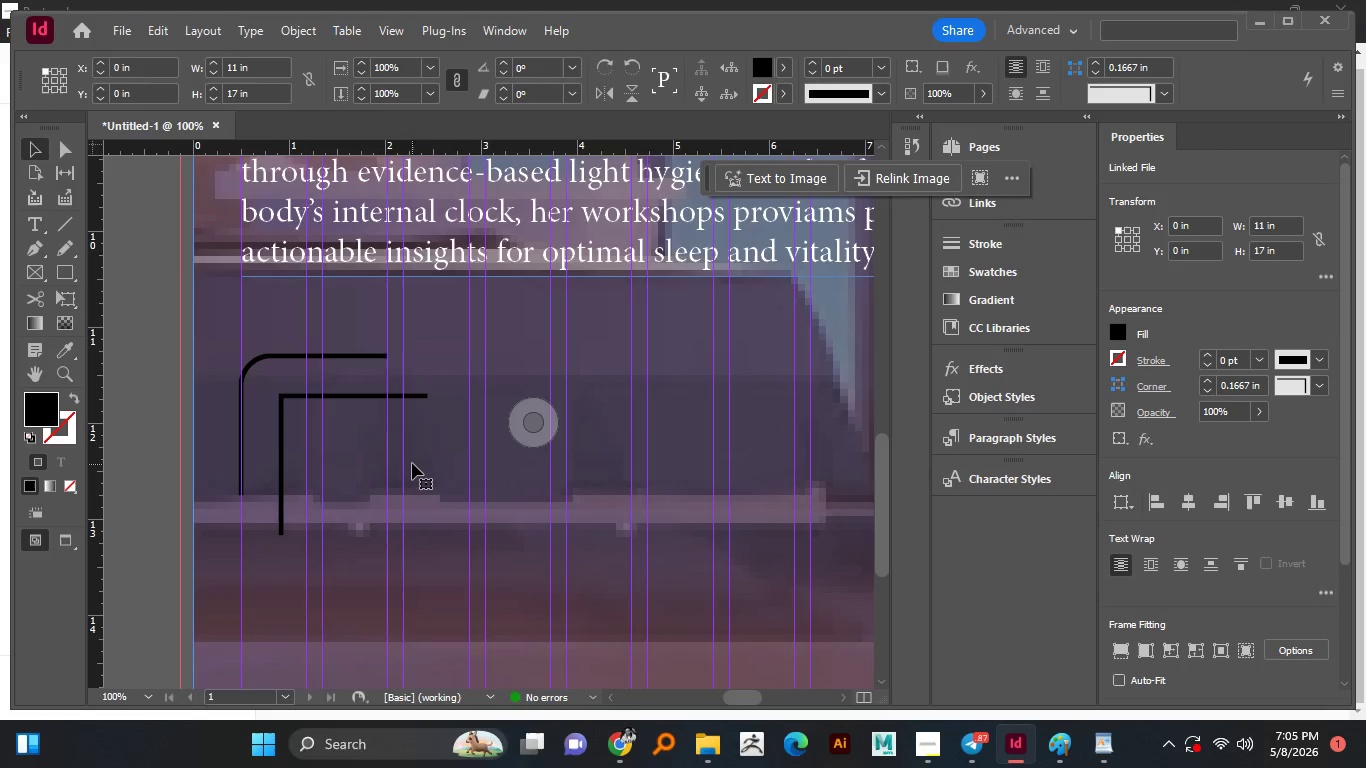 
key(W)
 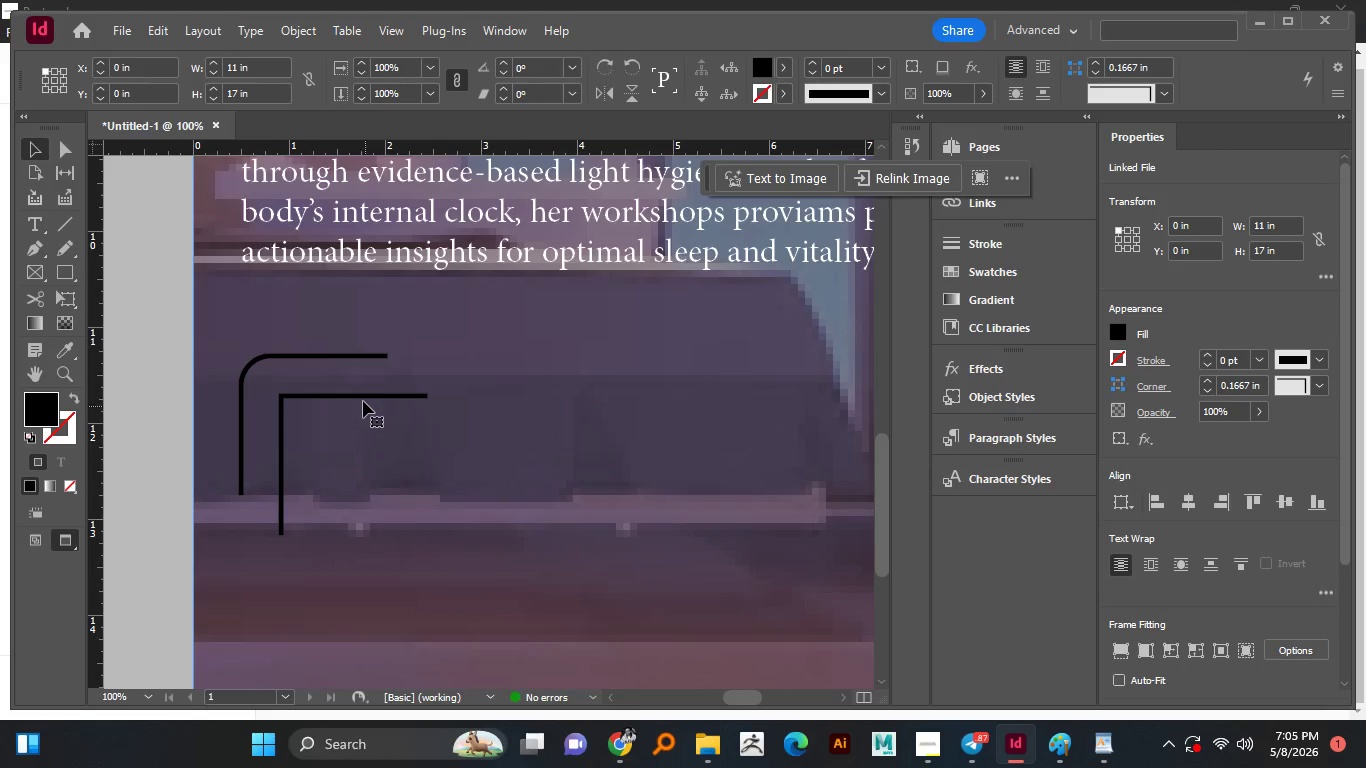 
left_click([363, 399])
 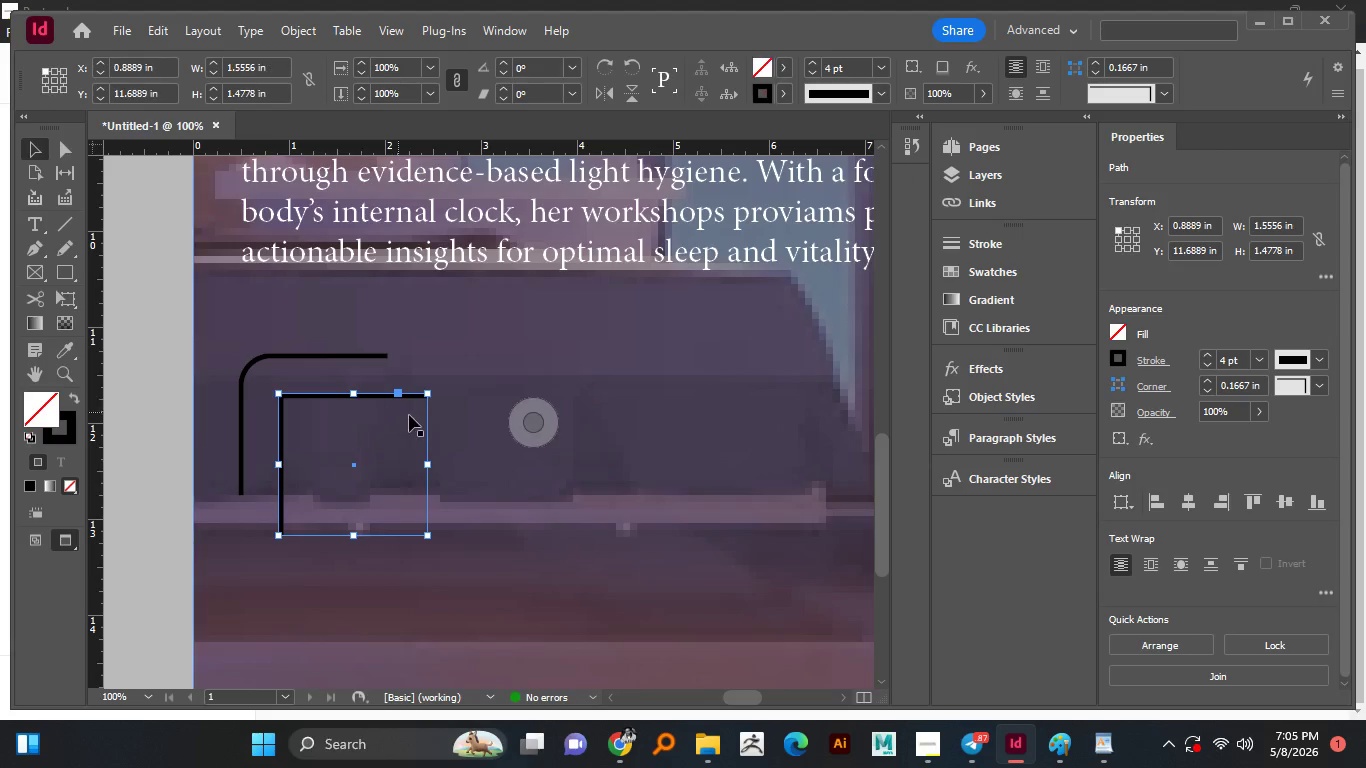 
hold_key(key=AltLeft, duration=2.8)
hold_key(key=ShiftLeft, duration=1.5)
left_click_drag(start_coordinate=[425, 395], to_coordinate=[394, 410])
 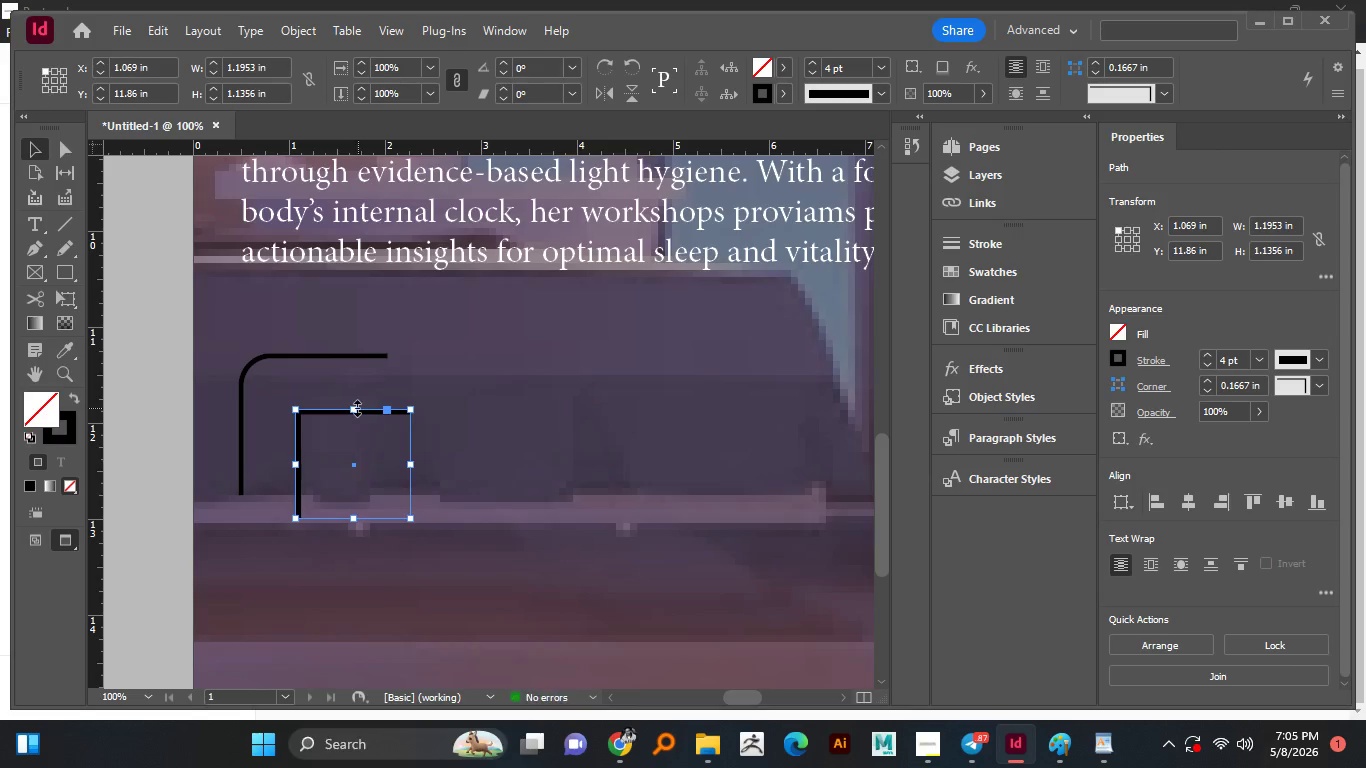 
hold_key(key=ShiftLeft, duration=1.08)
 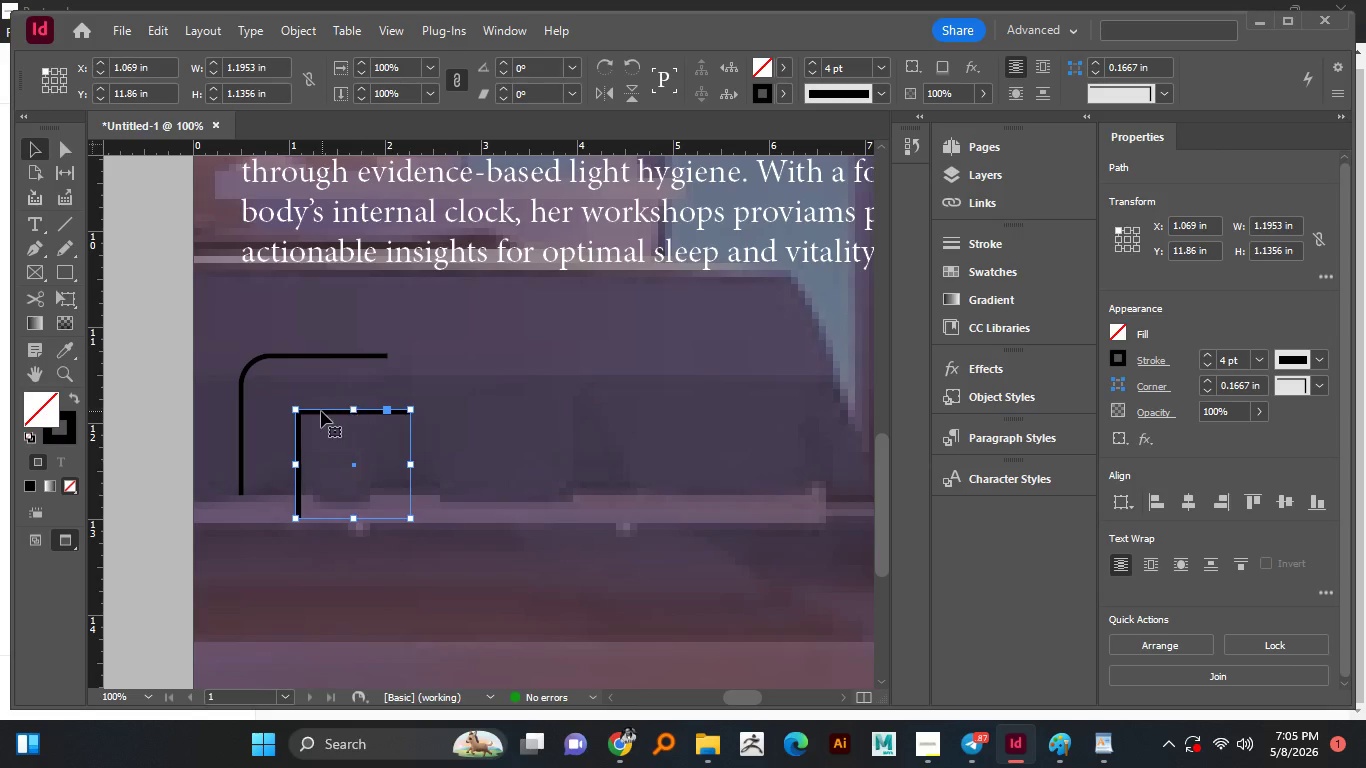 
hold_key(key=ShiftLeft, duration=20.67)
left_click_drag(start_coordinate=[321, 411], to_coordinate=[298, 385])
 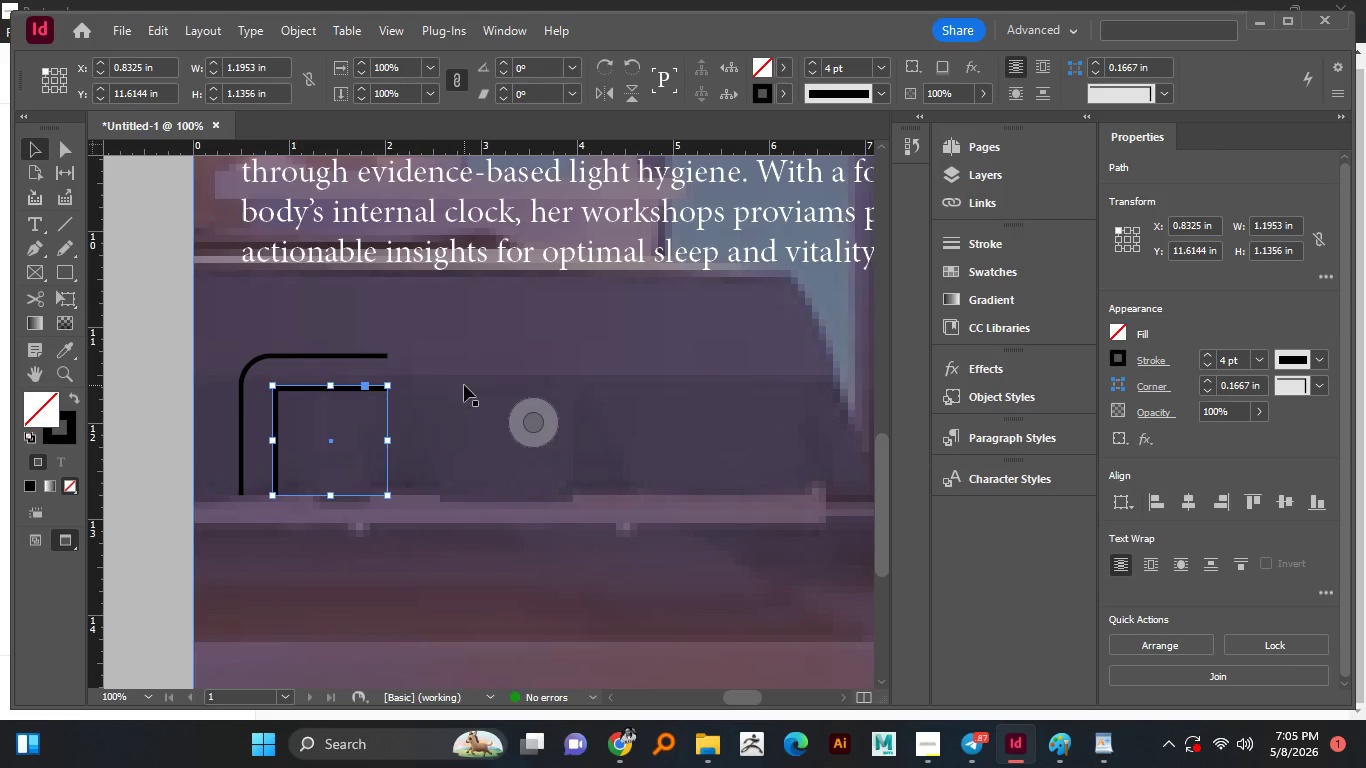 
left_click([465, 385])
 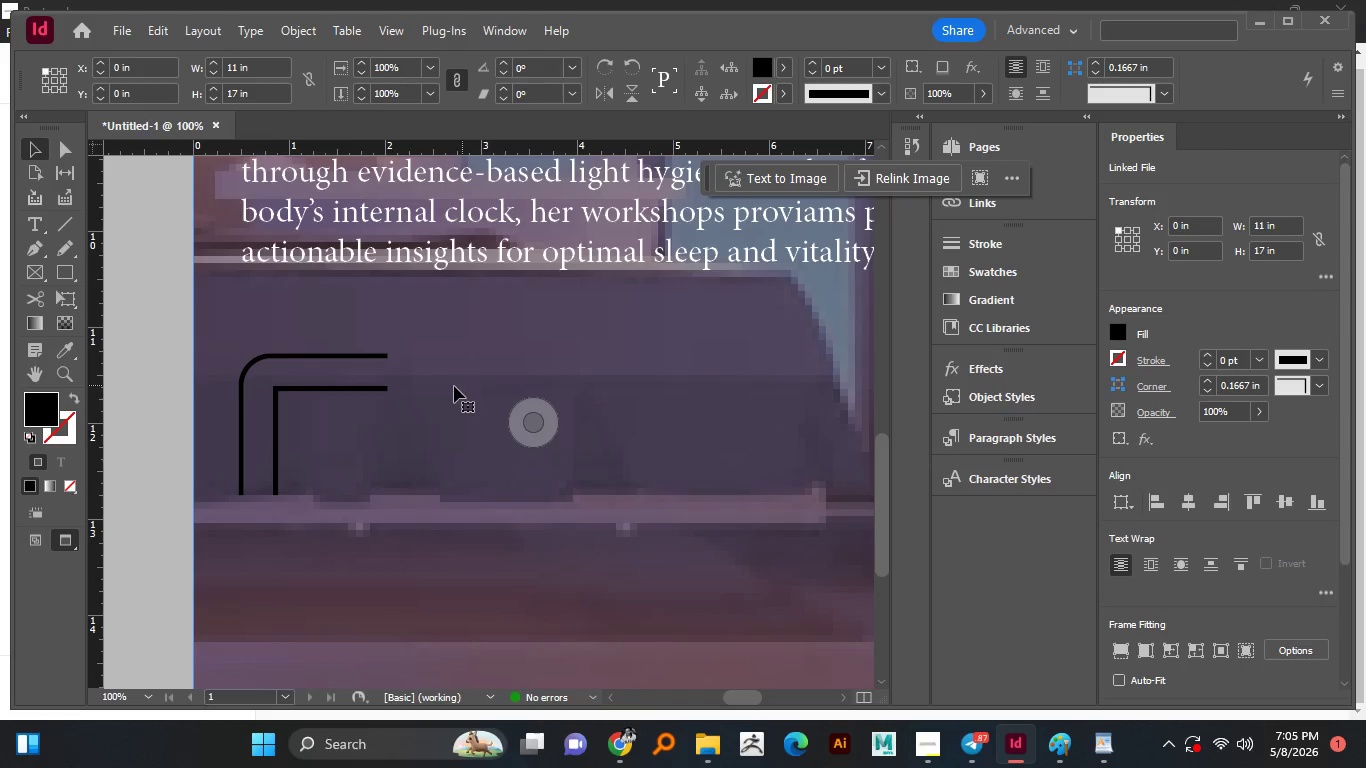 
hold_key(key=AltLeft, duration=1.52)
scroll: coordinate [444, 446], scroll_direction: down, amount: 3.0
 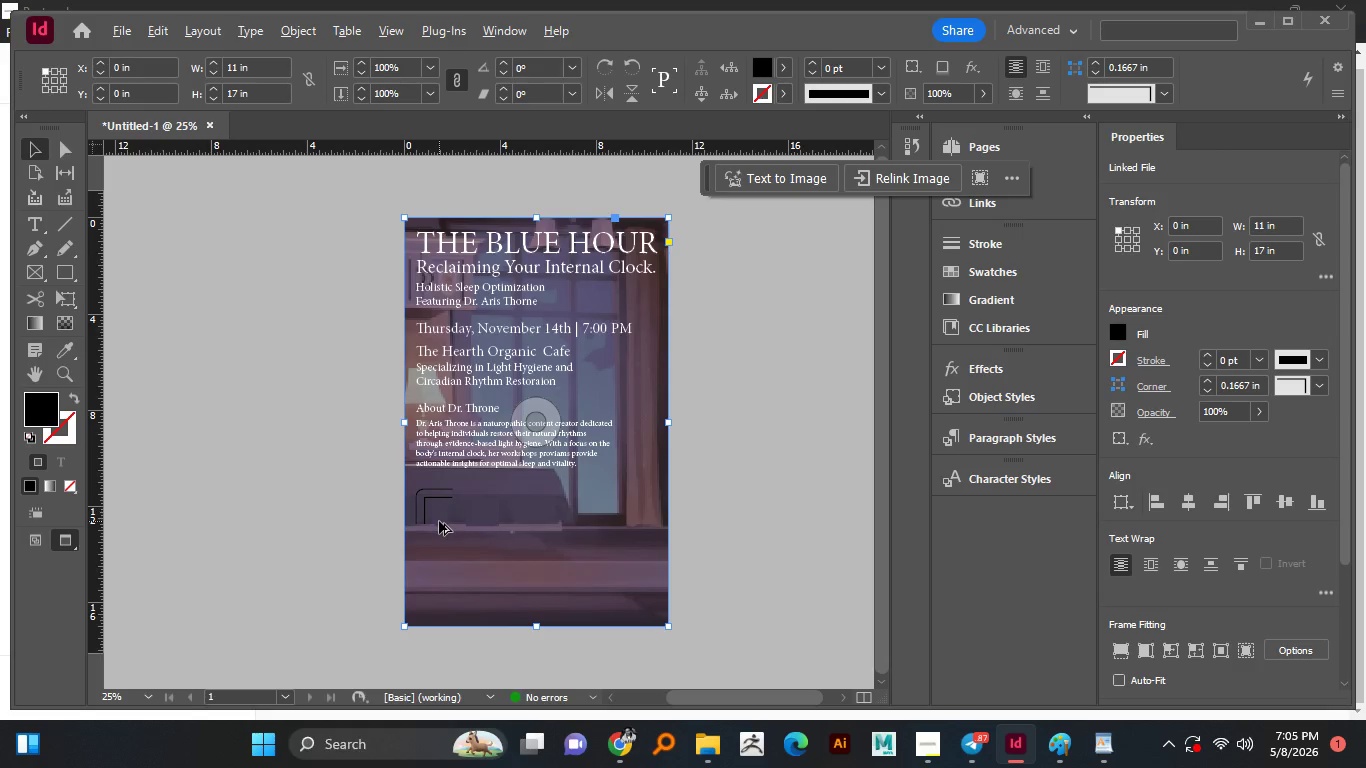 
key(Alt+AltLeft)
 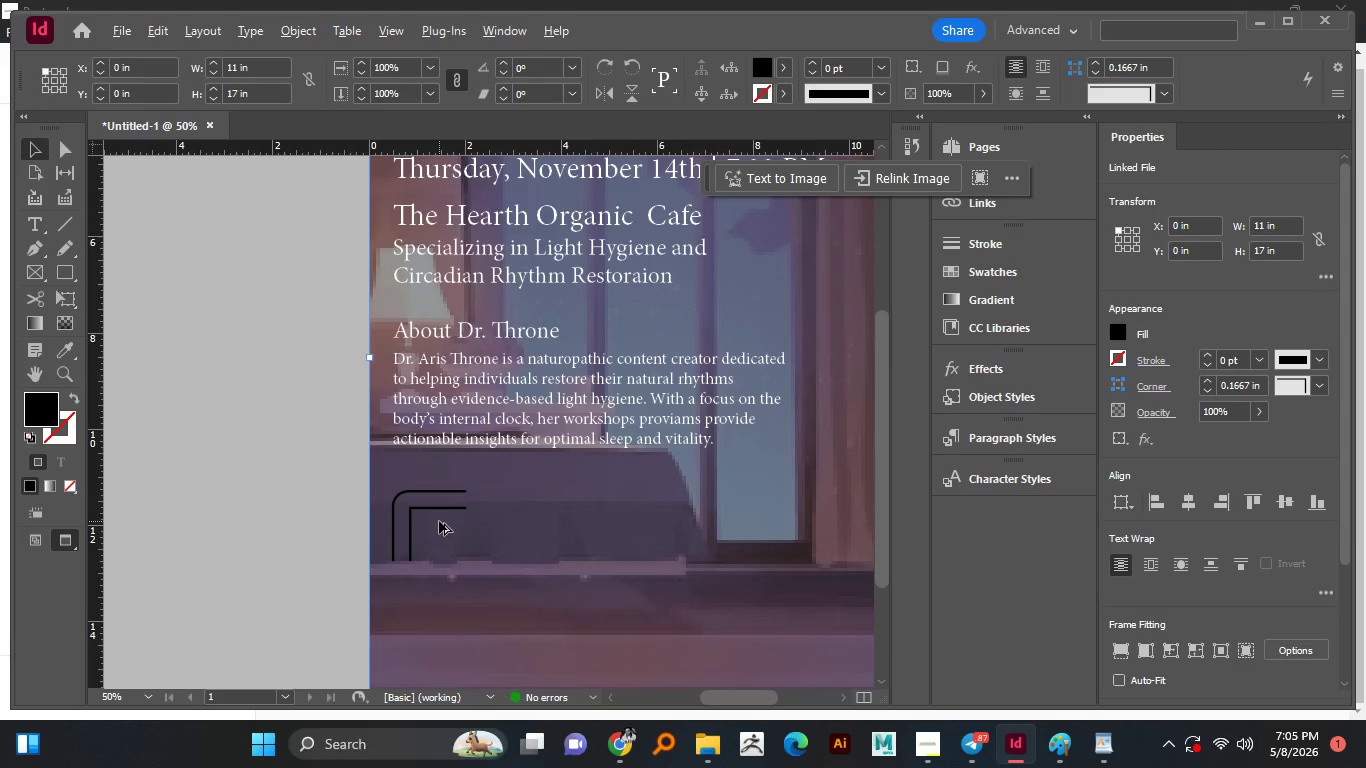 
key(Alt+AltLeft)
 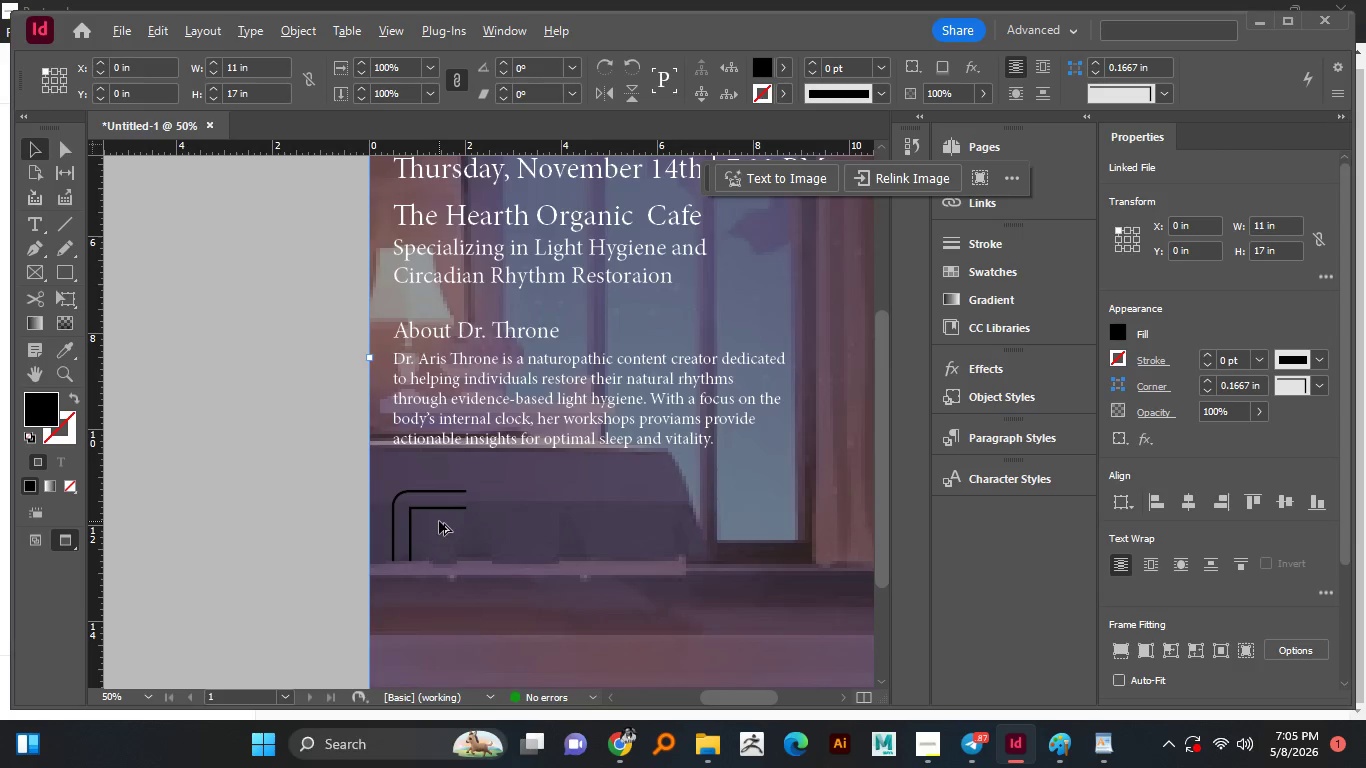 
key(Alt+AltLeft)
 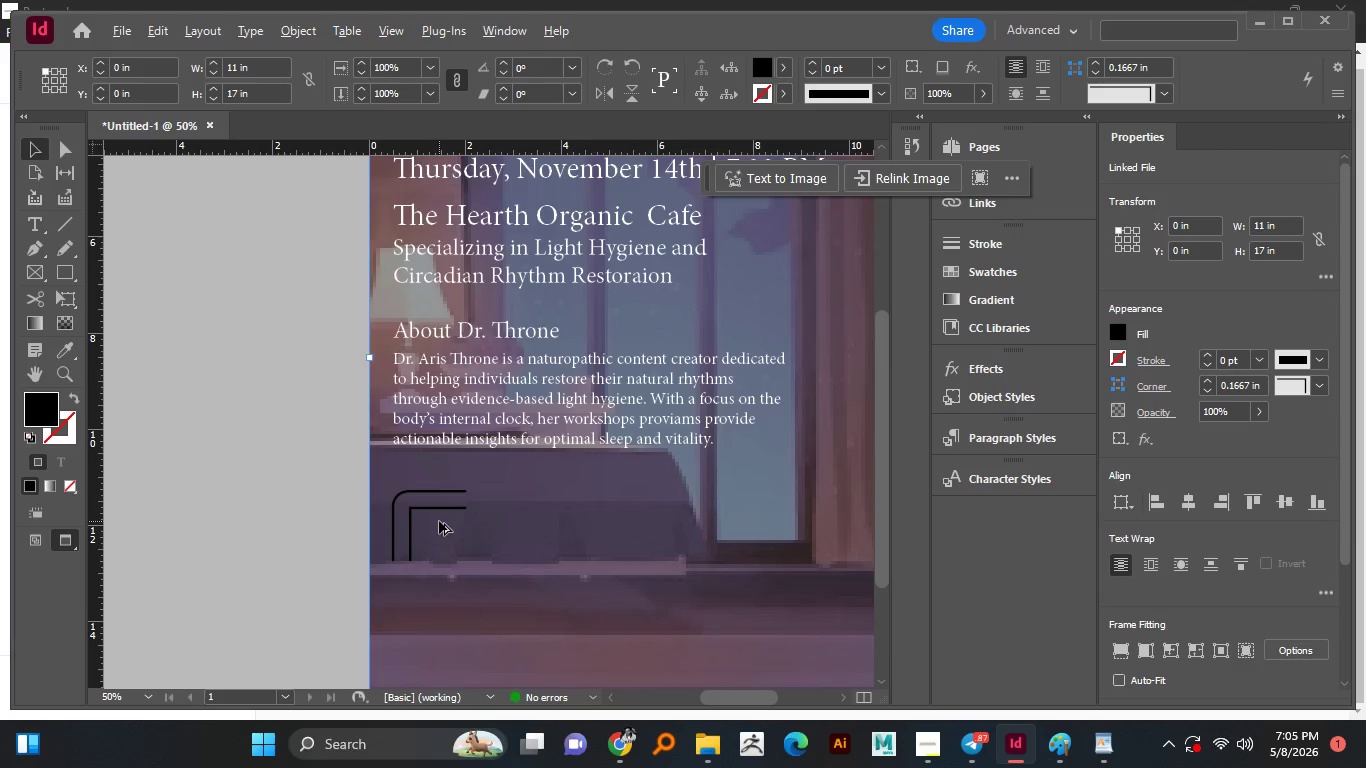 
key(Alt+AltLeft)
 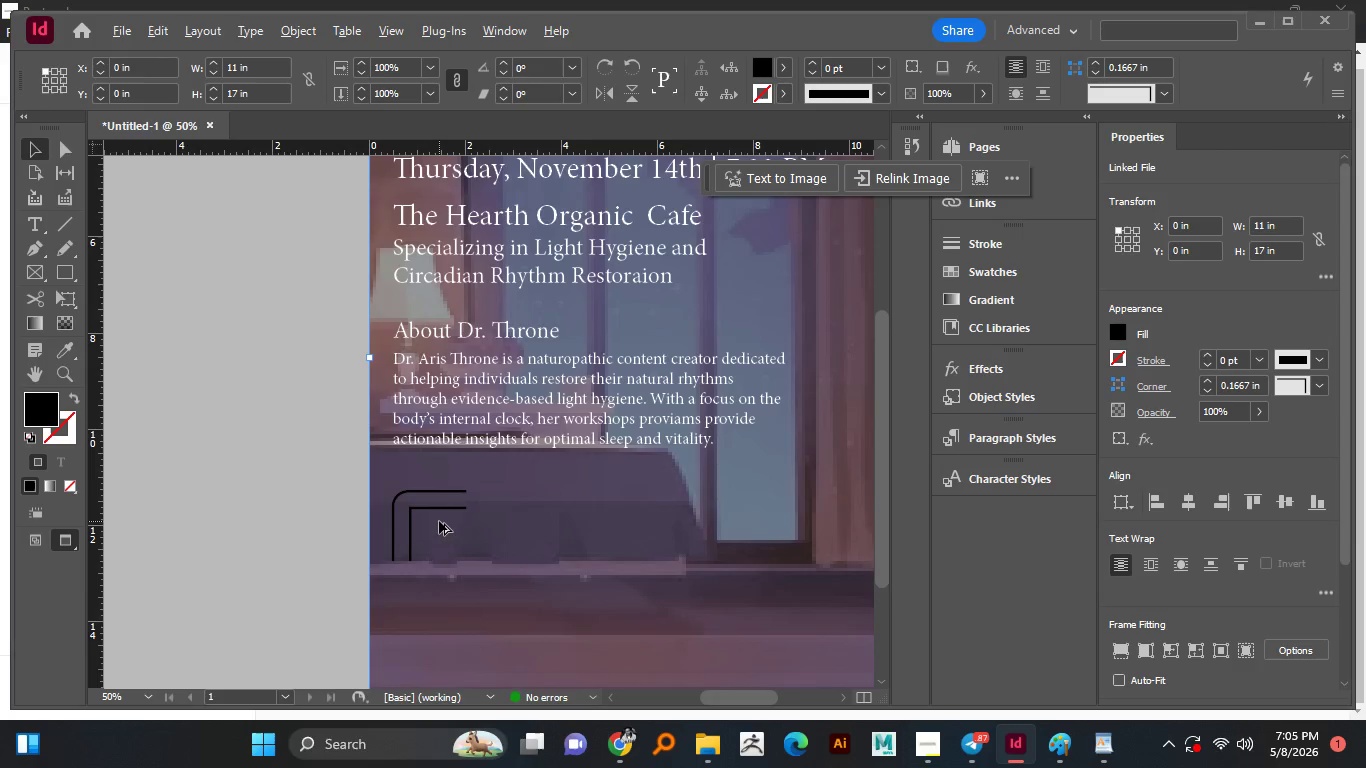 
key(Alt+AltLeft)
 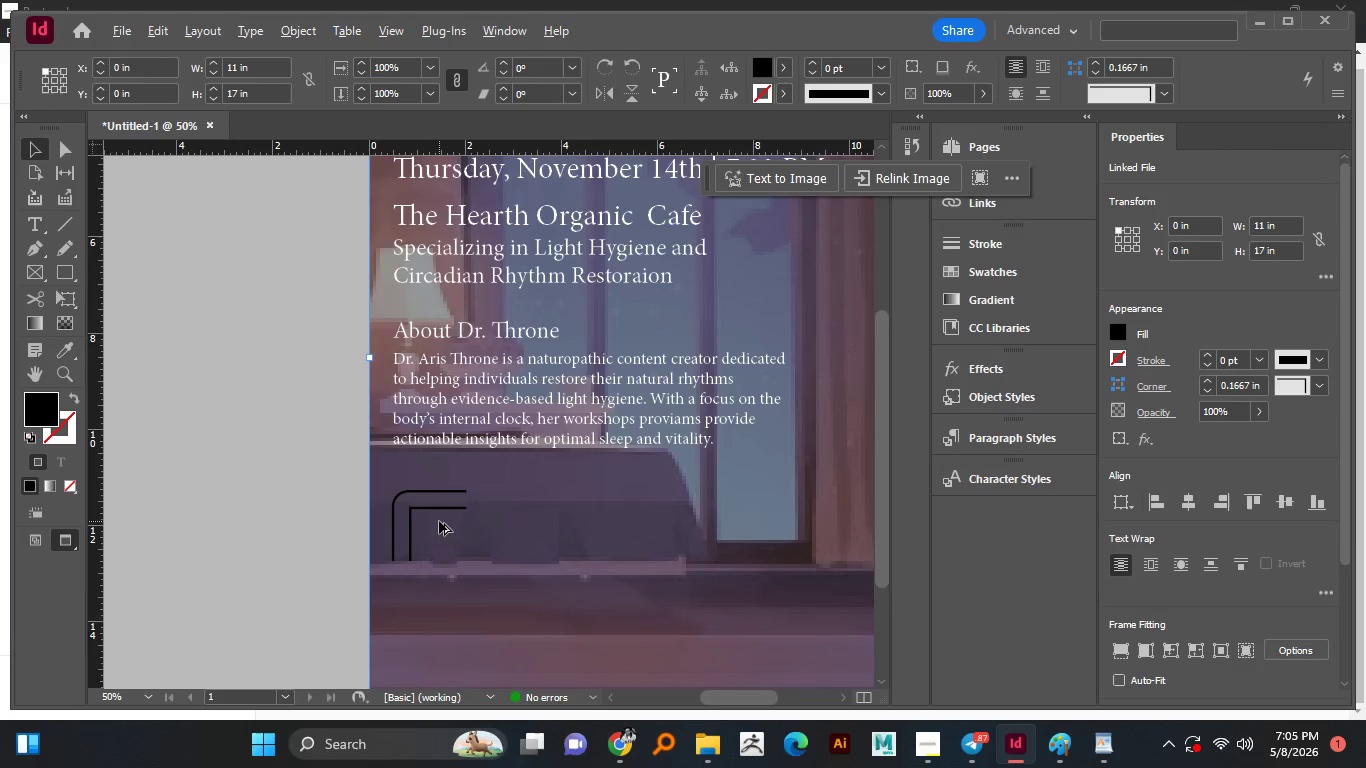 
key(Alt+AltLeft)
 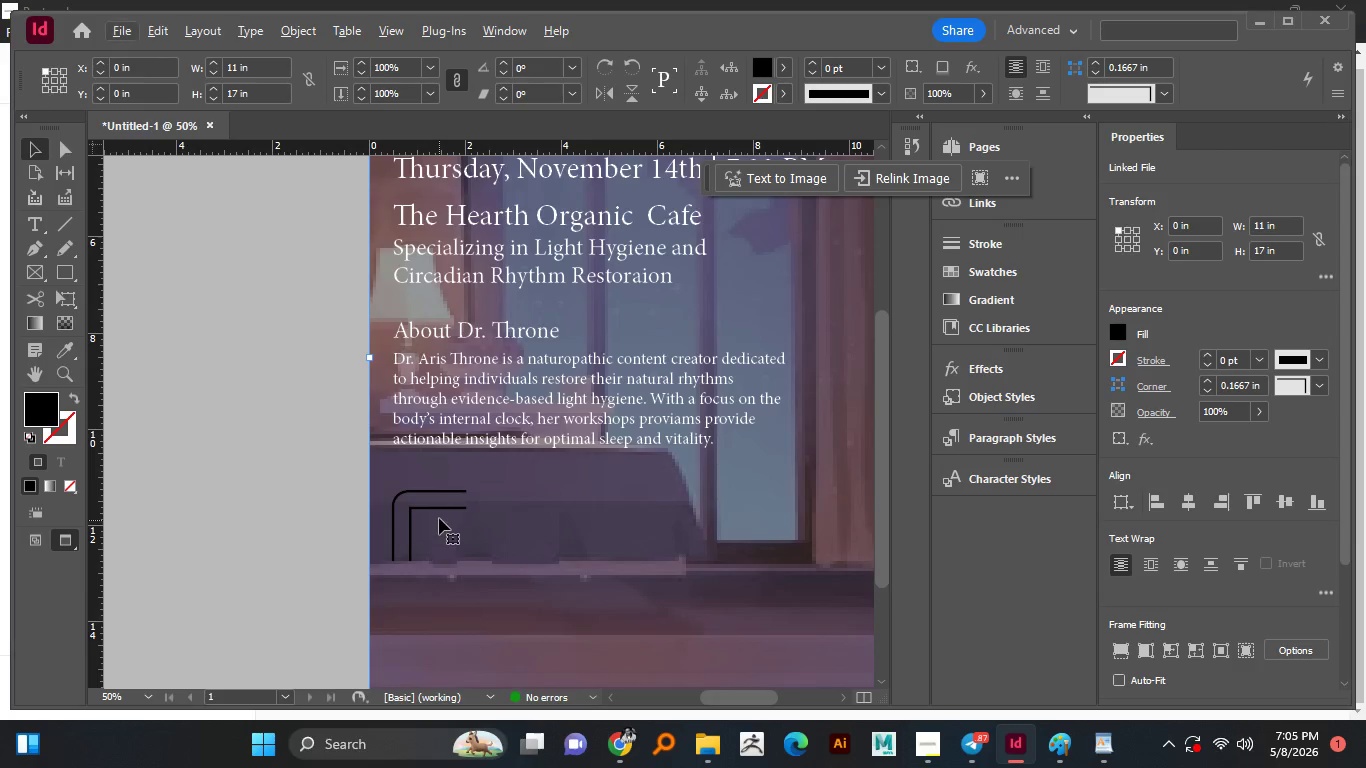 
key(Alt+AltLeft)
 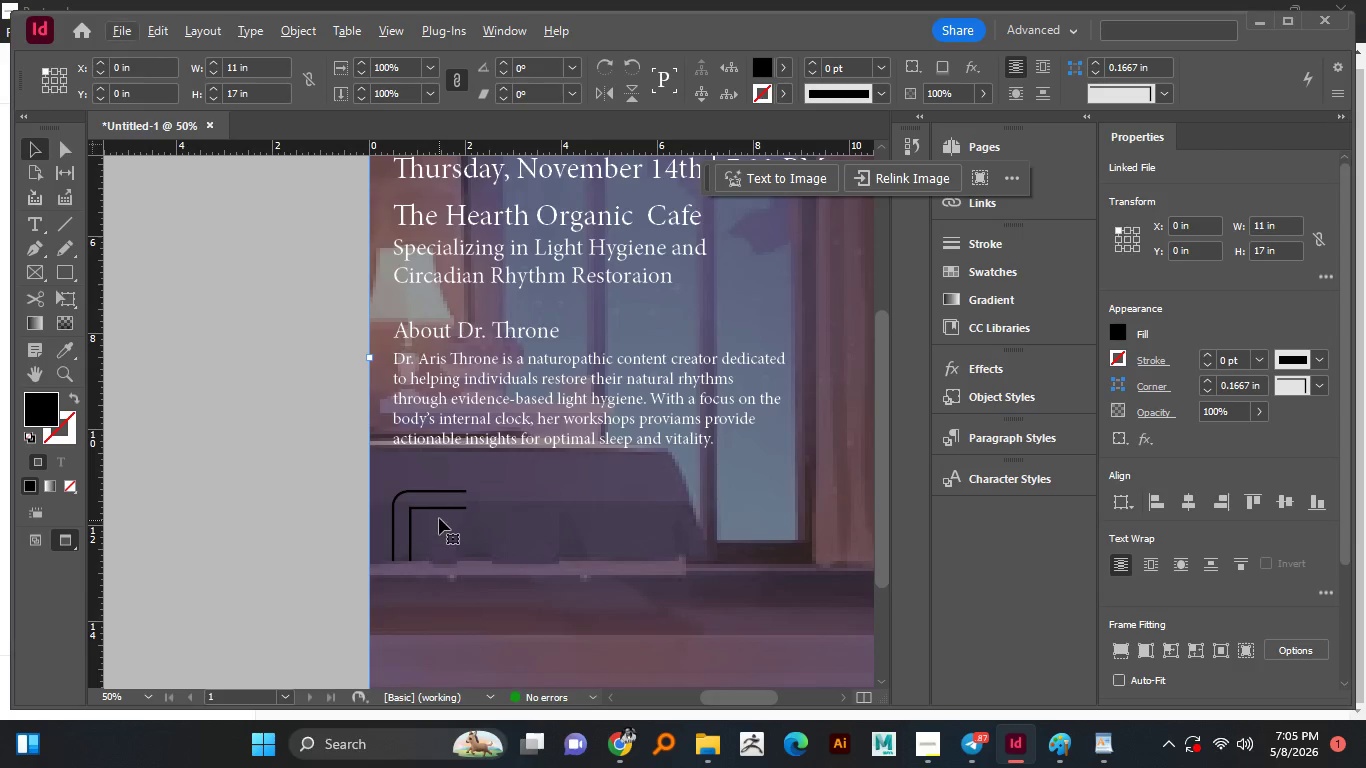 
key(Alt+AltLeft)
 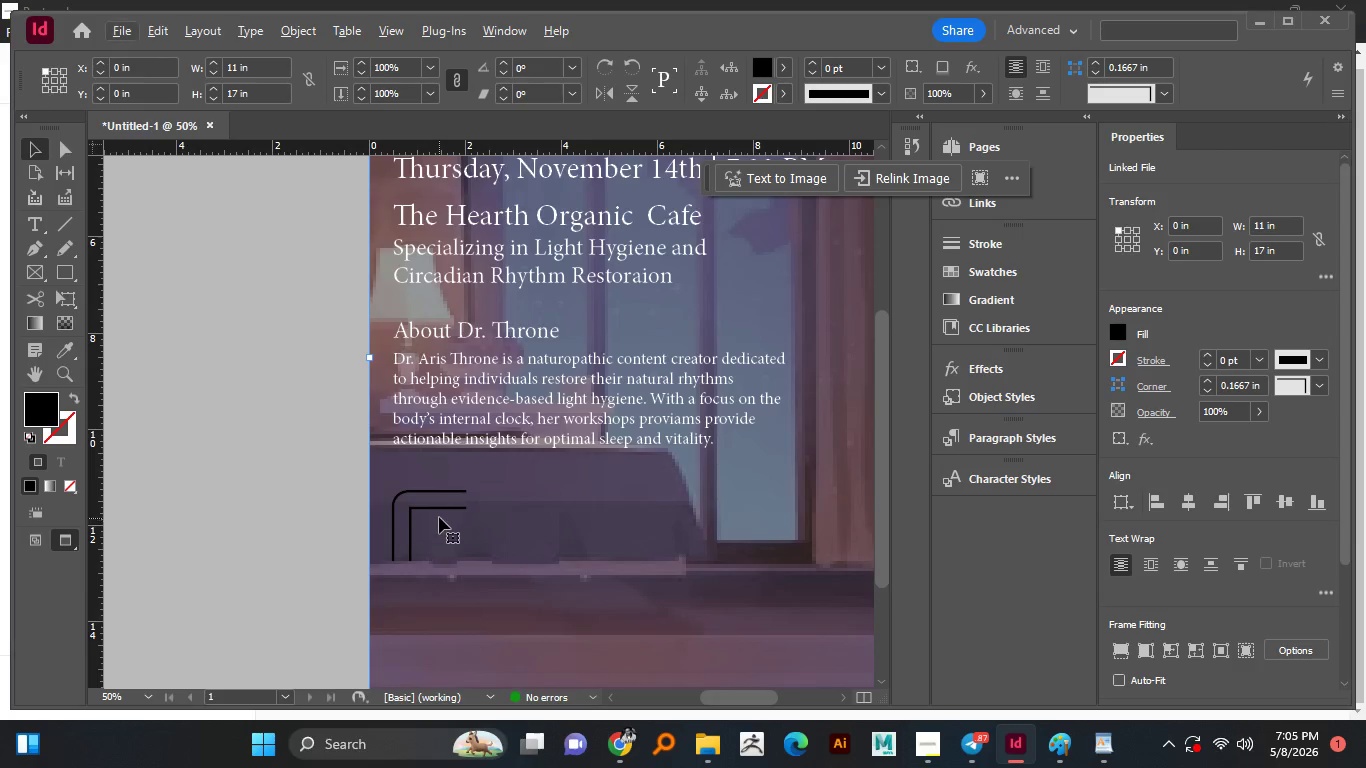 
key(Alt+AltLeft)
 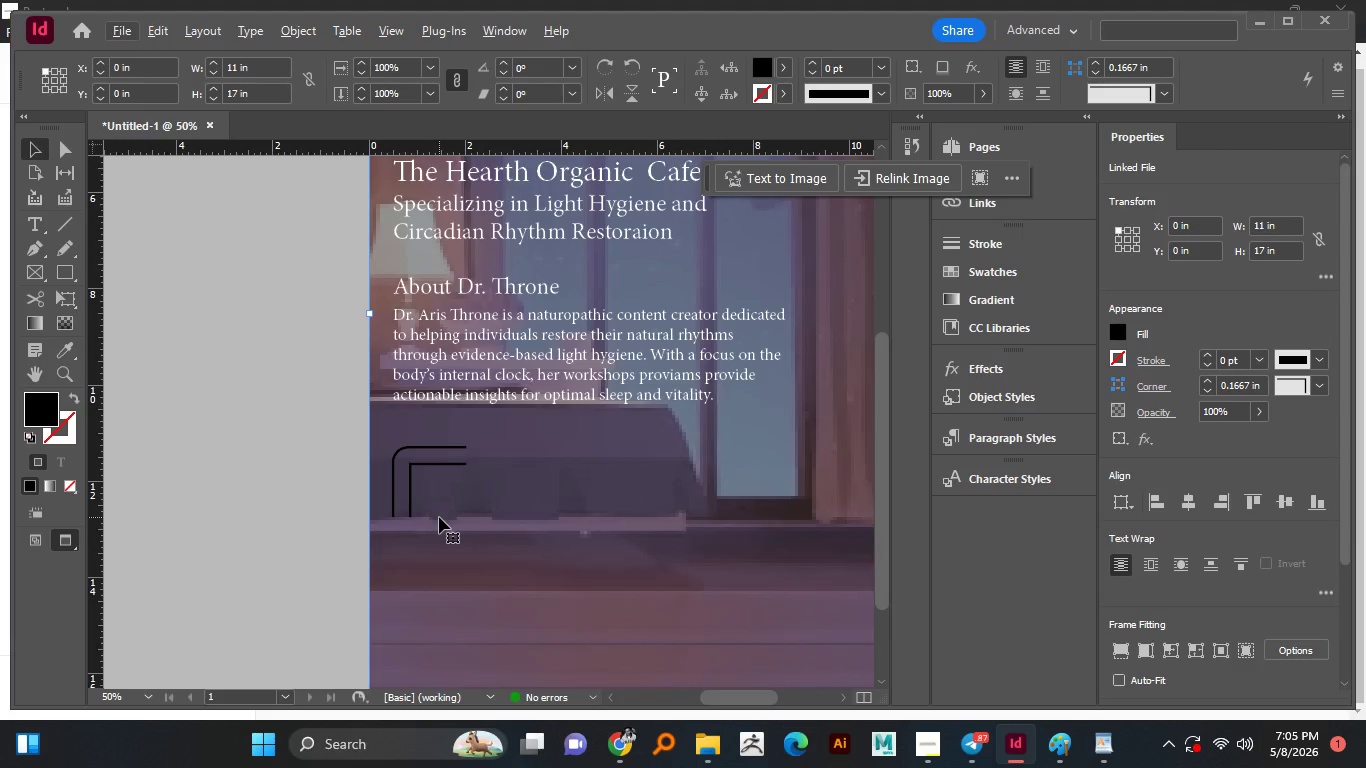 
scroll: coordinate [439, 521], scroll_direction: up, amount: 1.0
 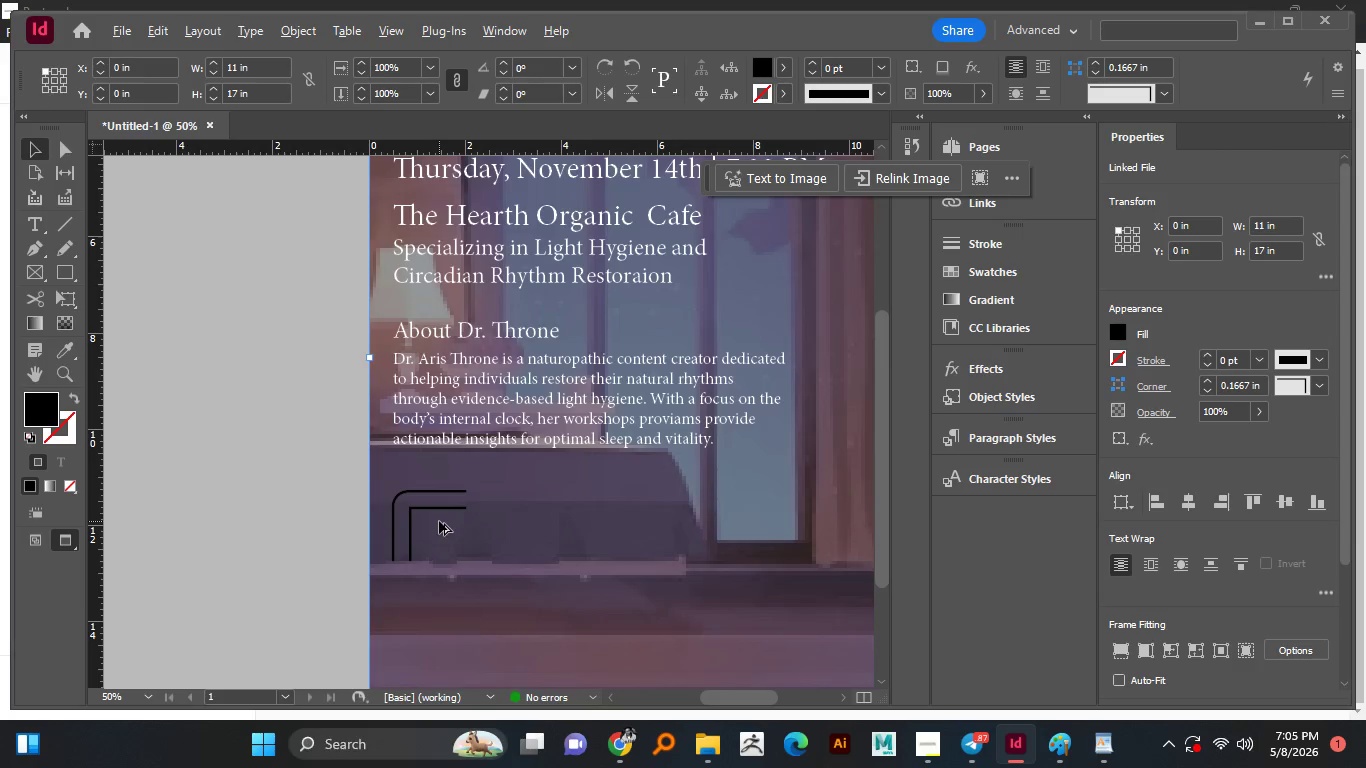 
scroll: coordinate [439, 517], scroll_direction: down, amount: 2.0
 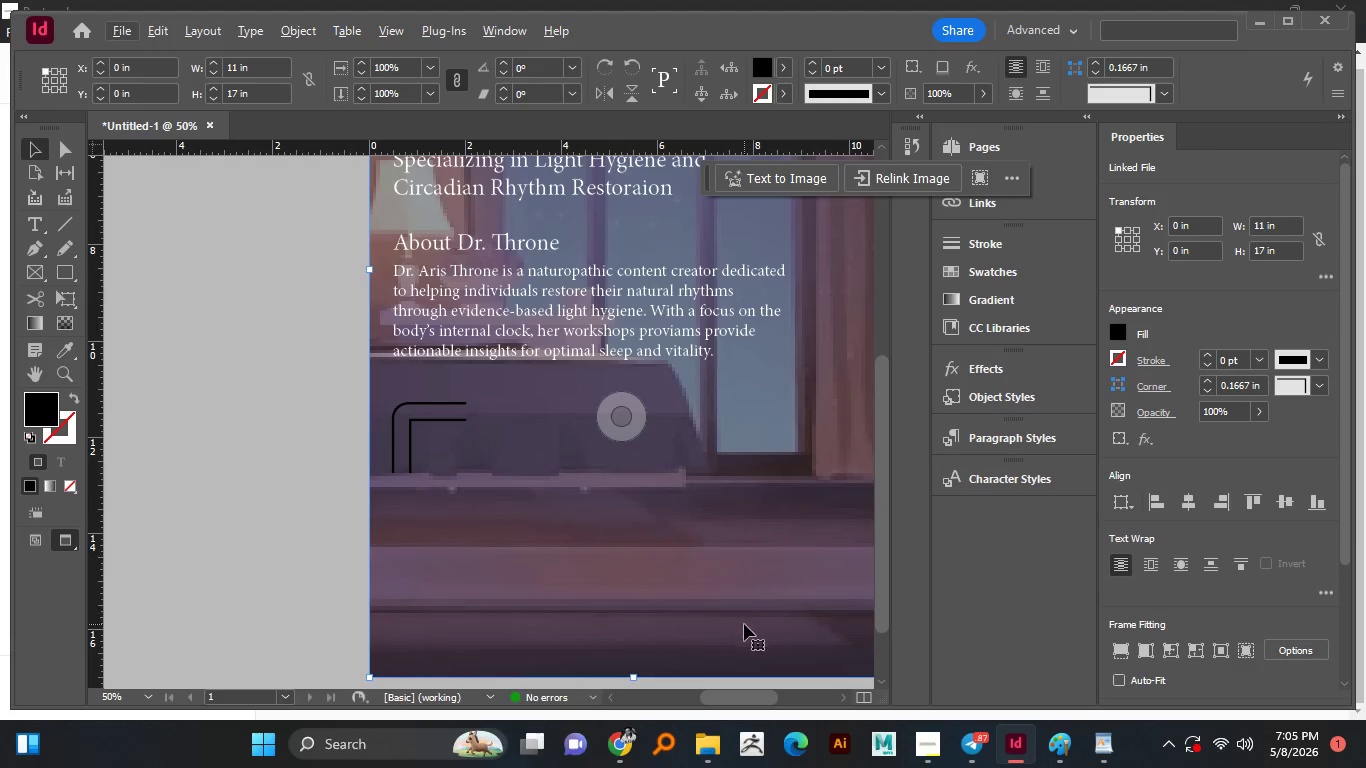 
left_click_drag(start_coordinate=[428, 391], to_coordinate=[427, 421])
 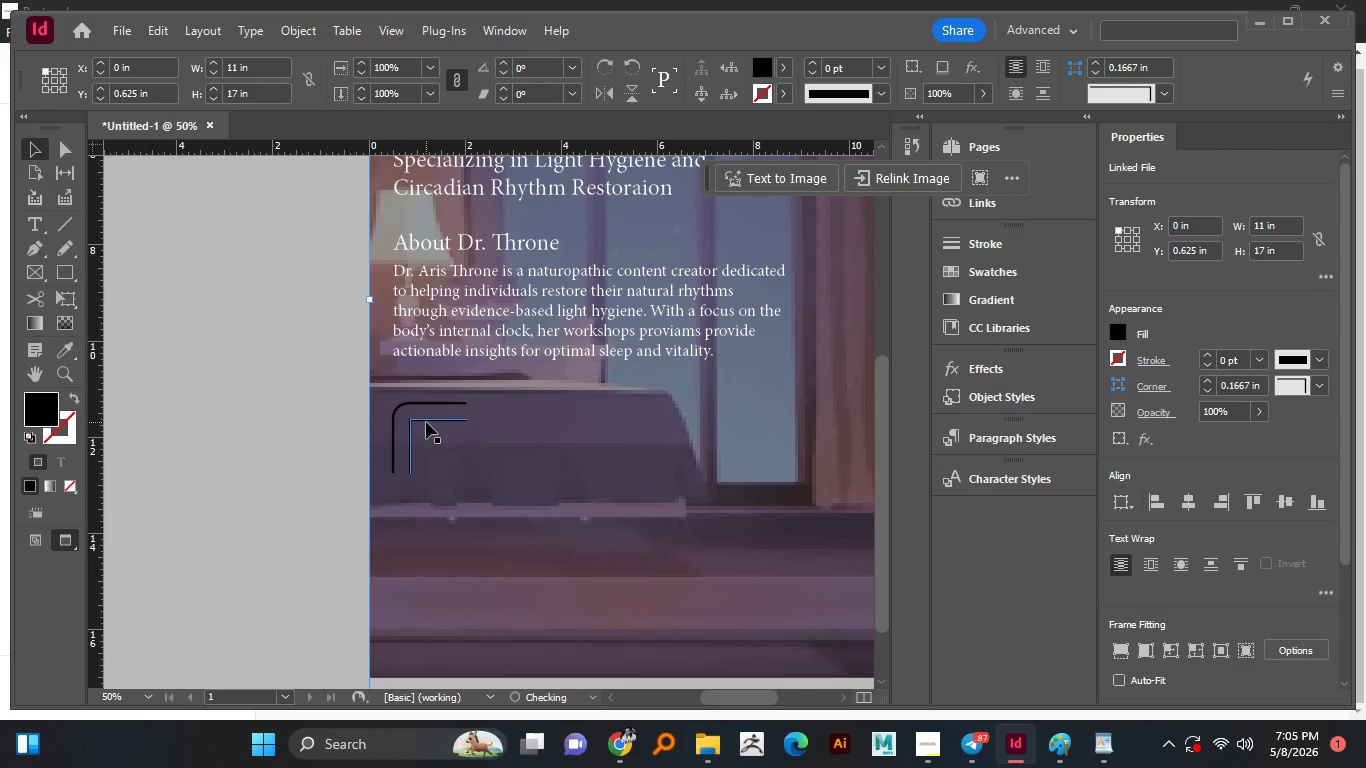 
key(Control+Z)
 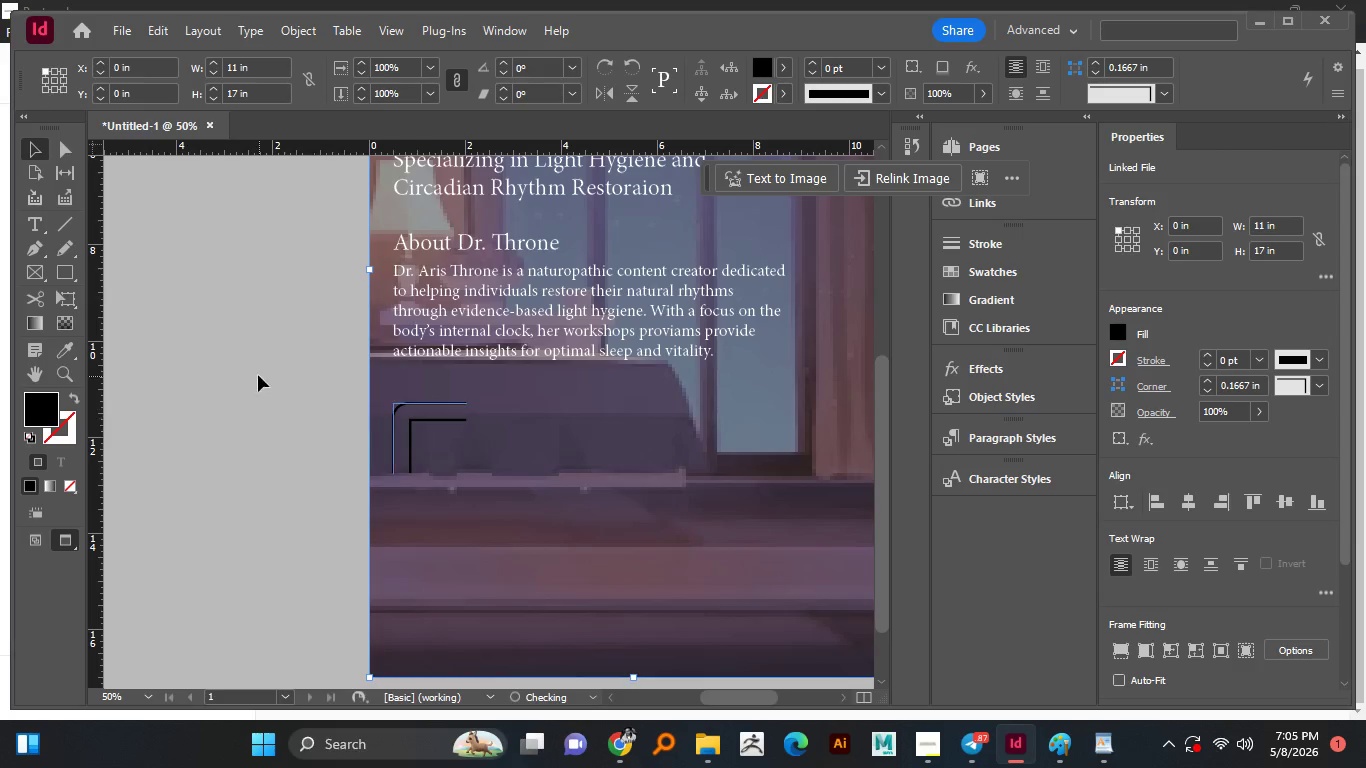 
left_click([258, 374])
 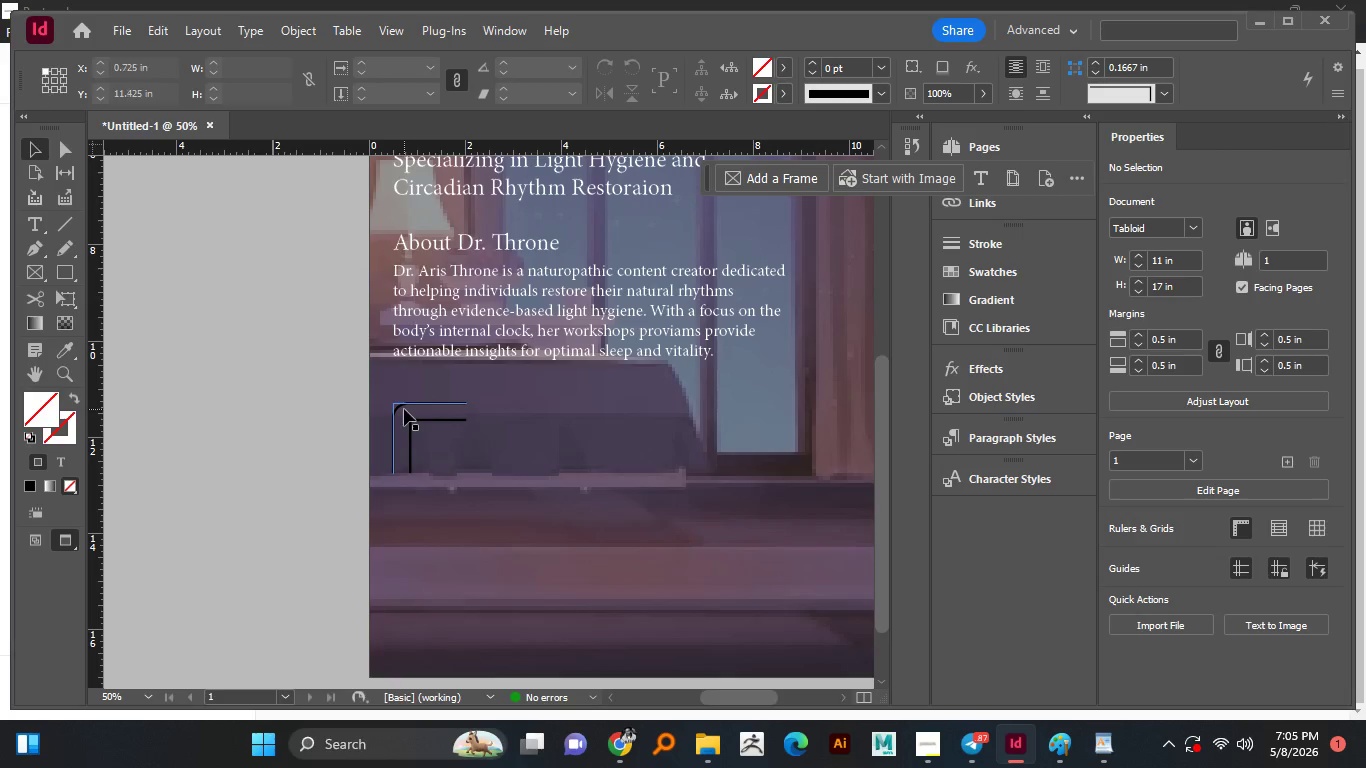 
left_click([408, 404])
 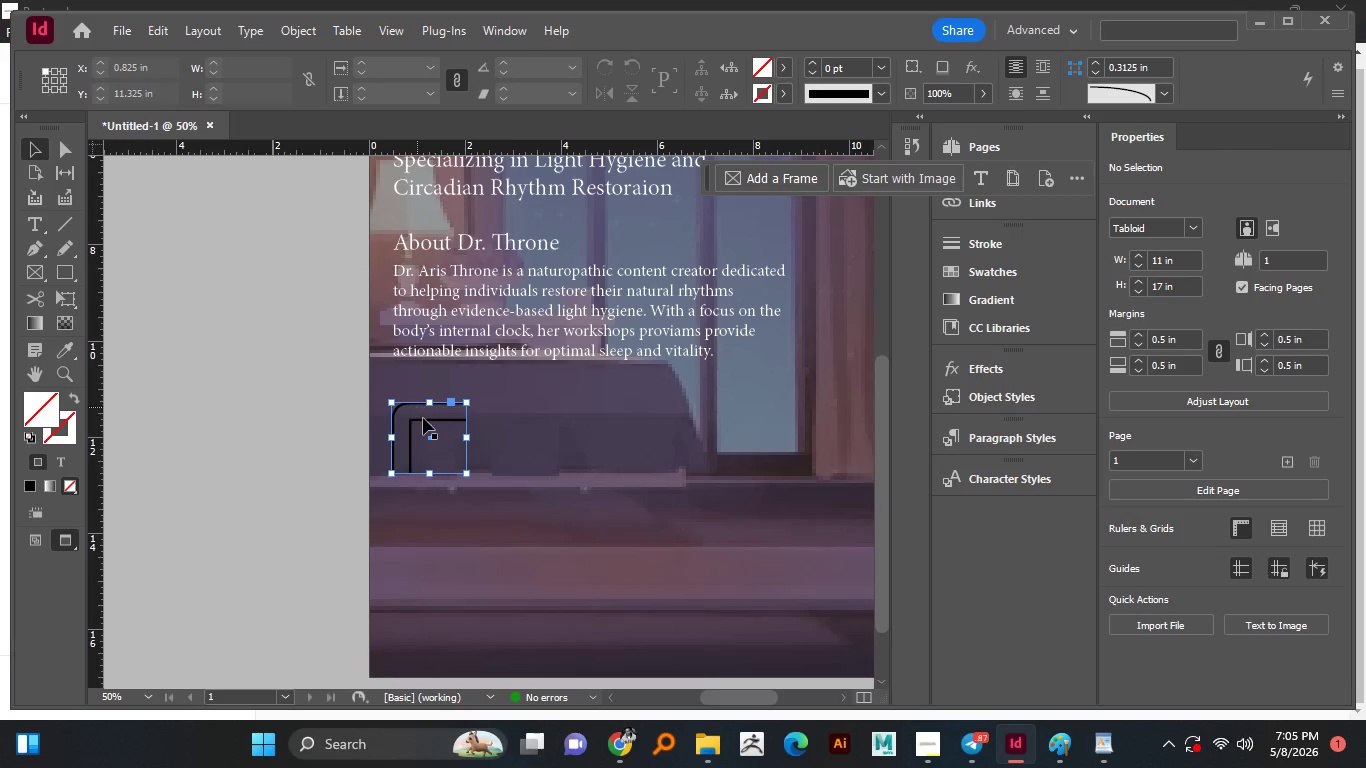 
hold_key(key=ShiftLeft, duration=1.52)
left_click([425, 420])
 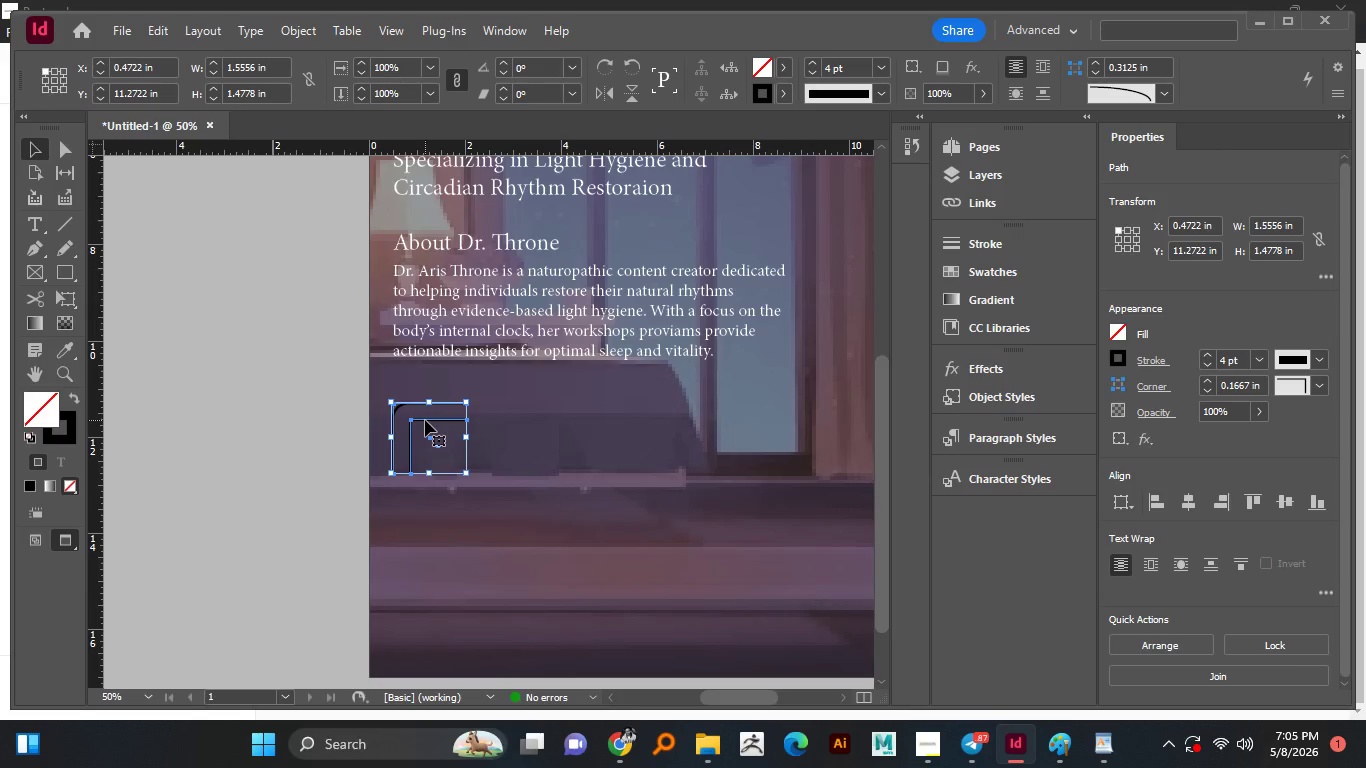 
key(Shift+ShiftLeft)
 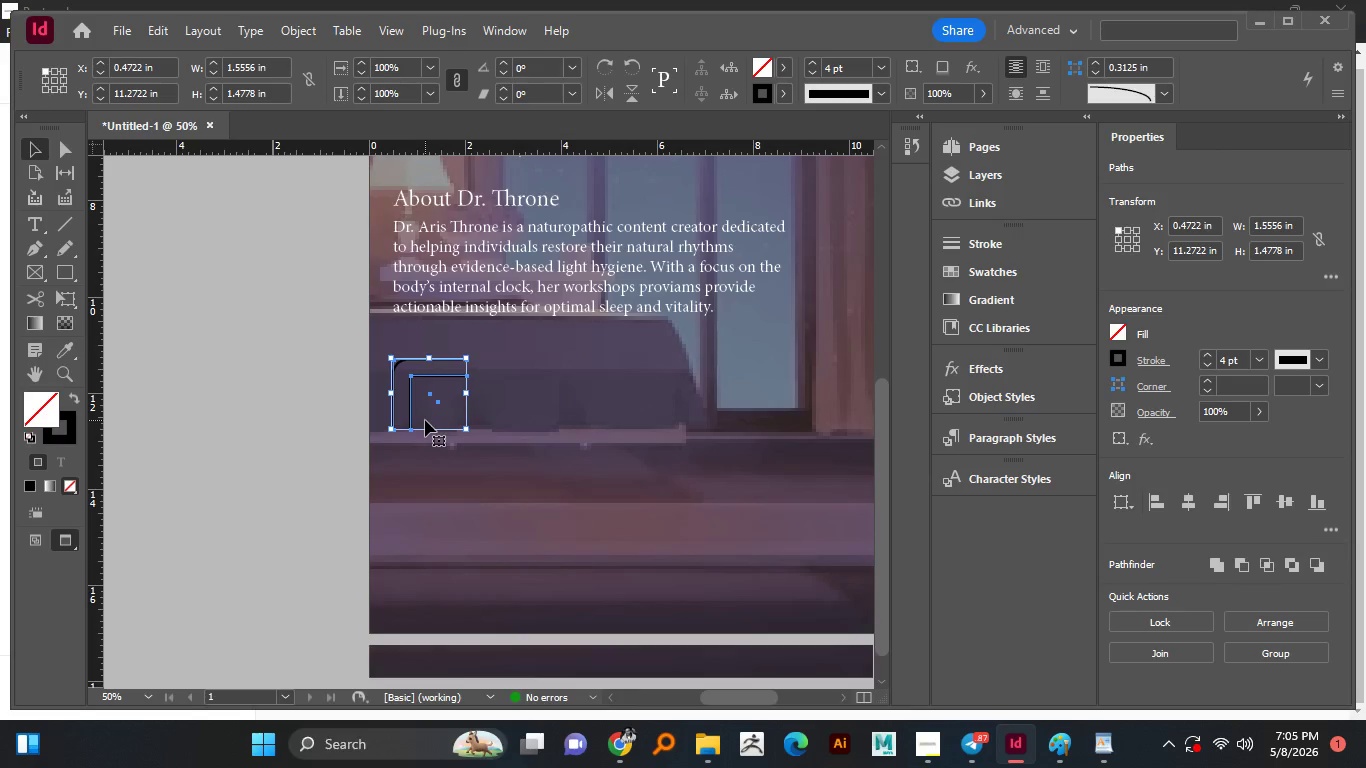 
scroll: coordinate [425, 420], scroll_direction: down, amount: 1.0
 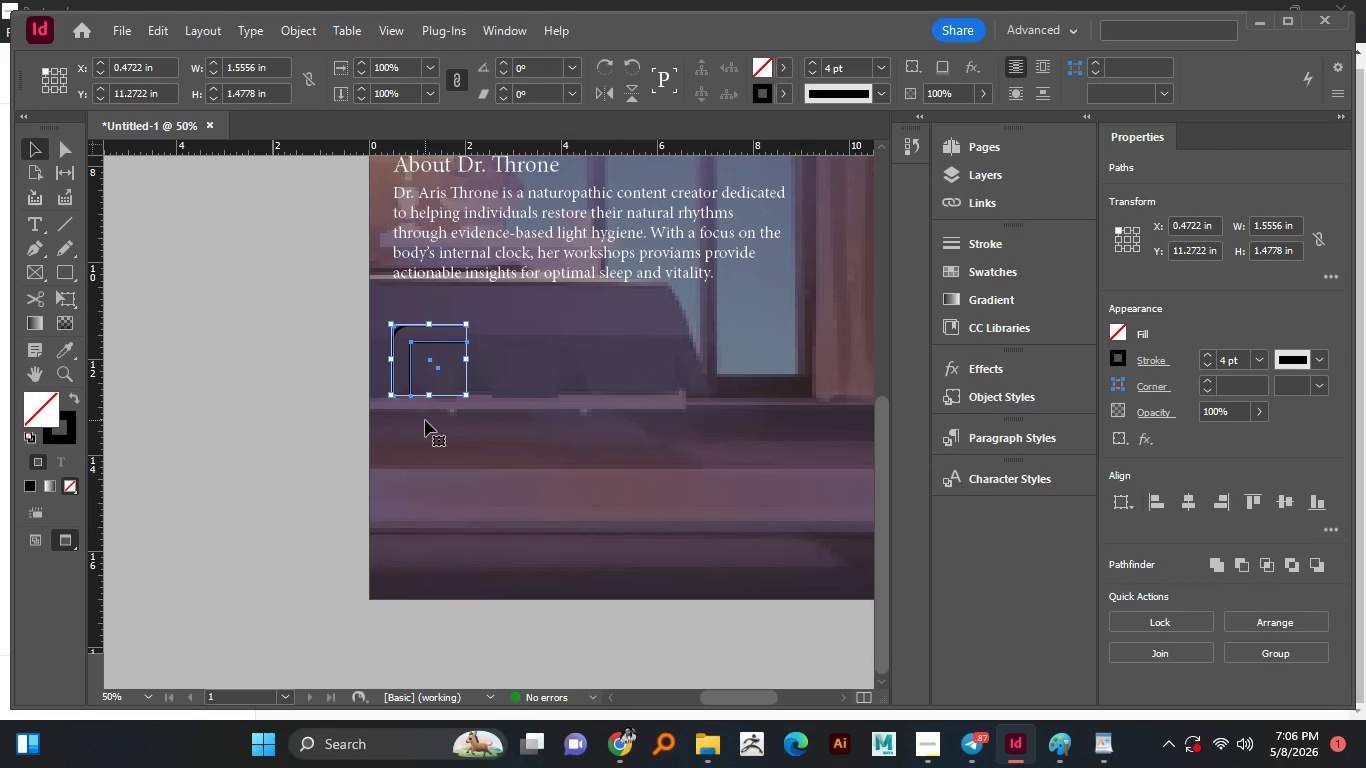 
scroll: coordinate [425, 420], scroll_direction: up, amount: 1.0
 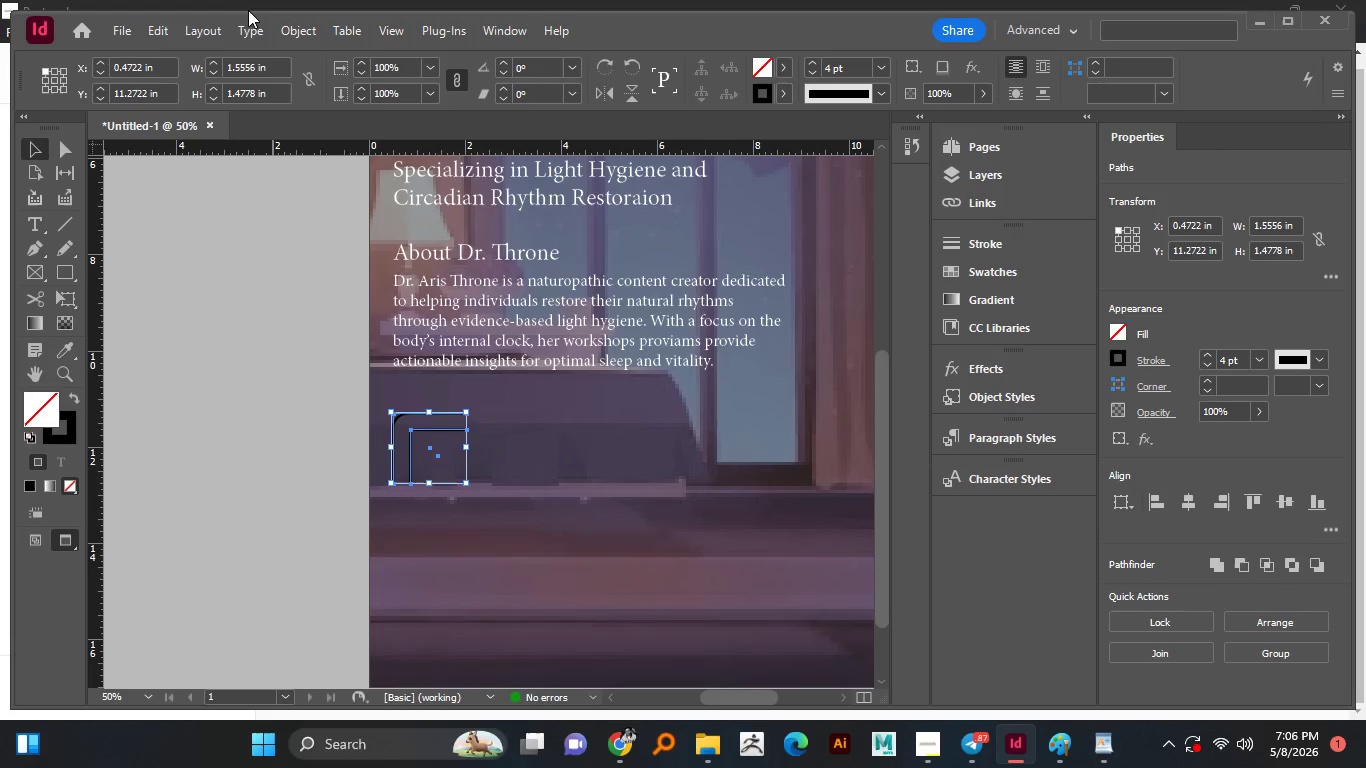 
mouse_move([314, 44])
 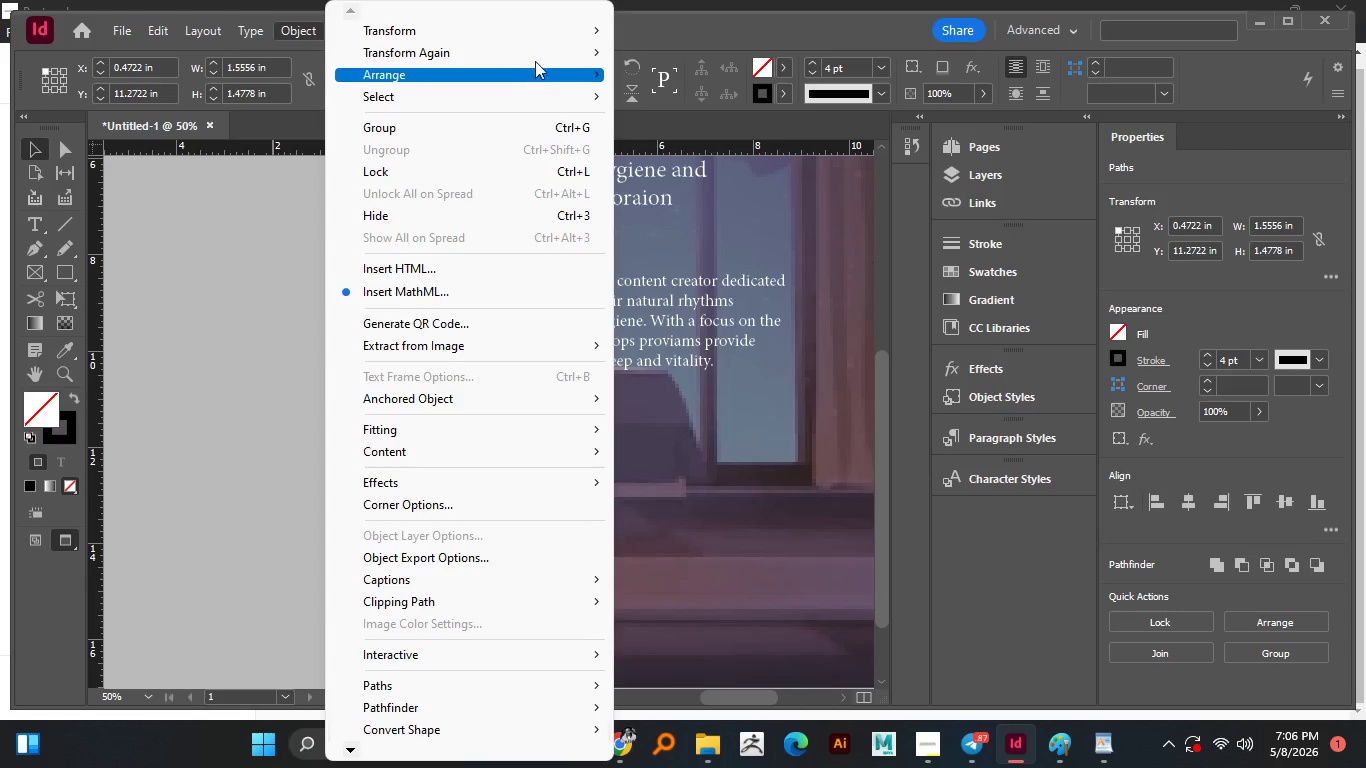 
mouse_move([557, 40])
 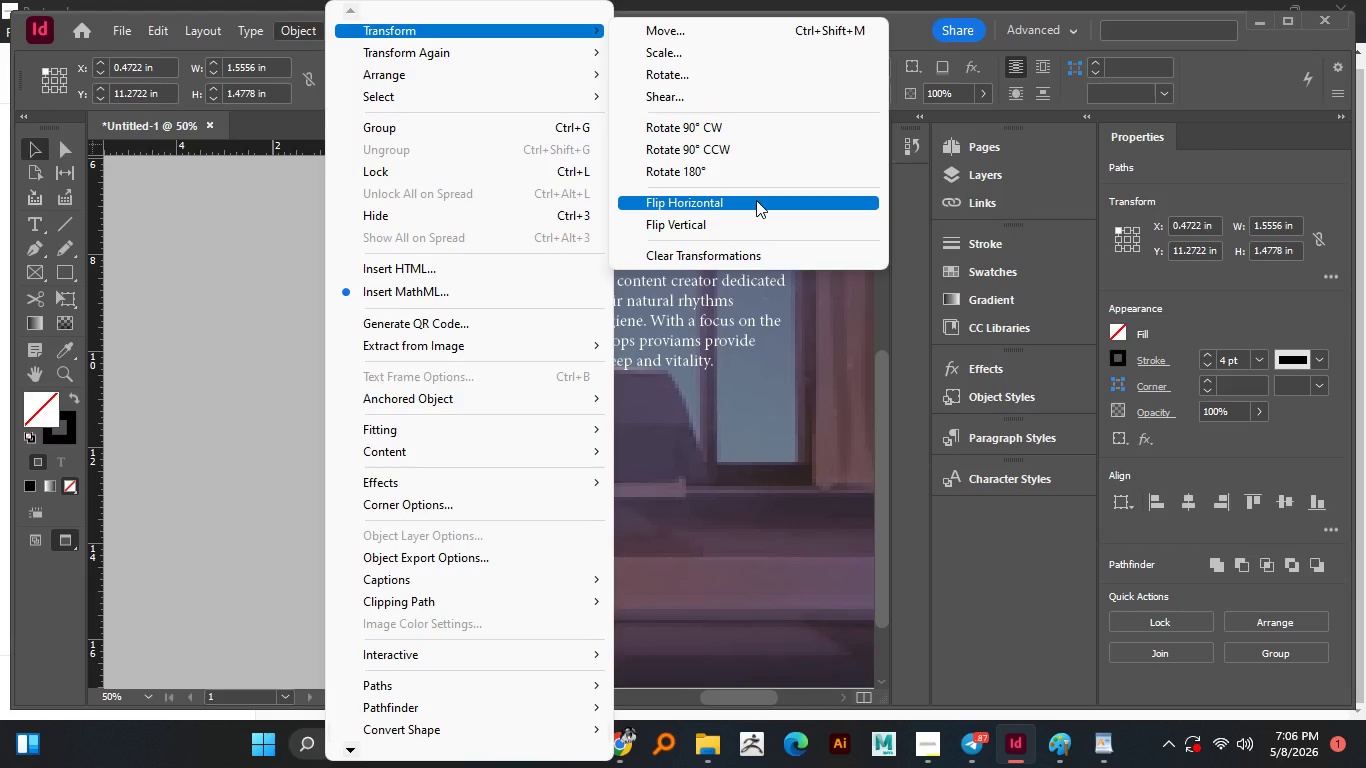 
left_click([756, 200])
 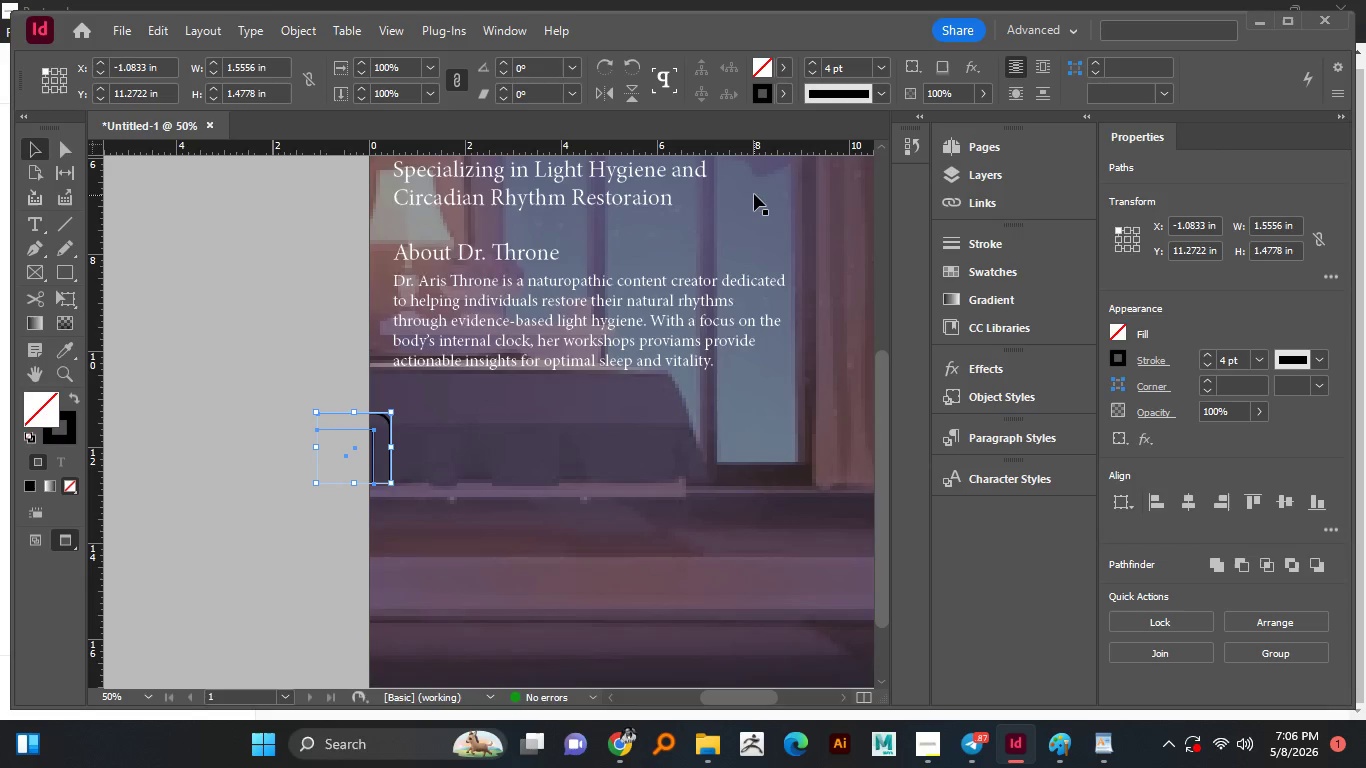 
key(Control+Z)
 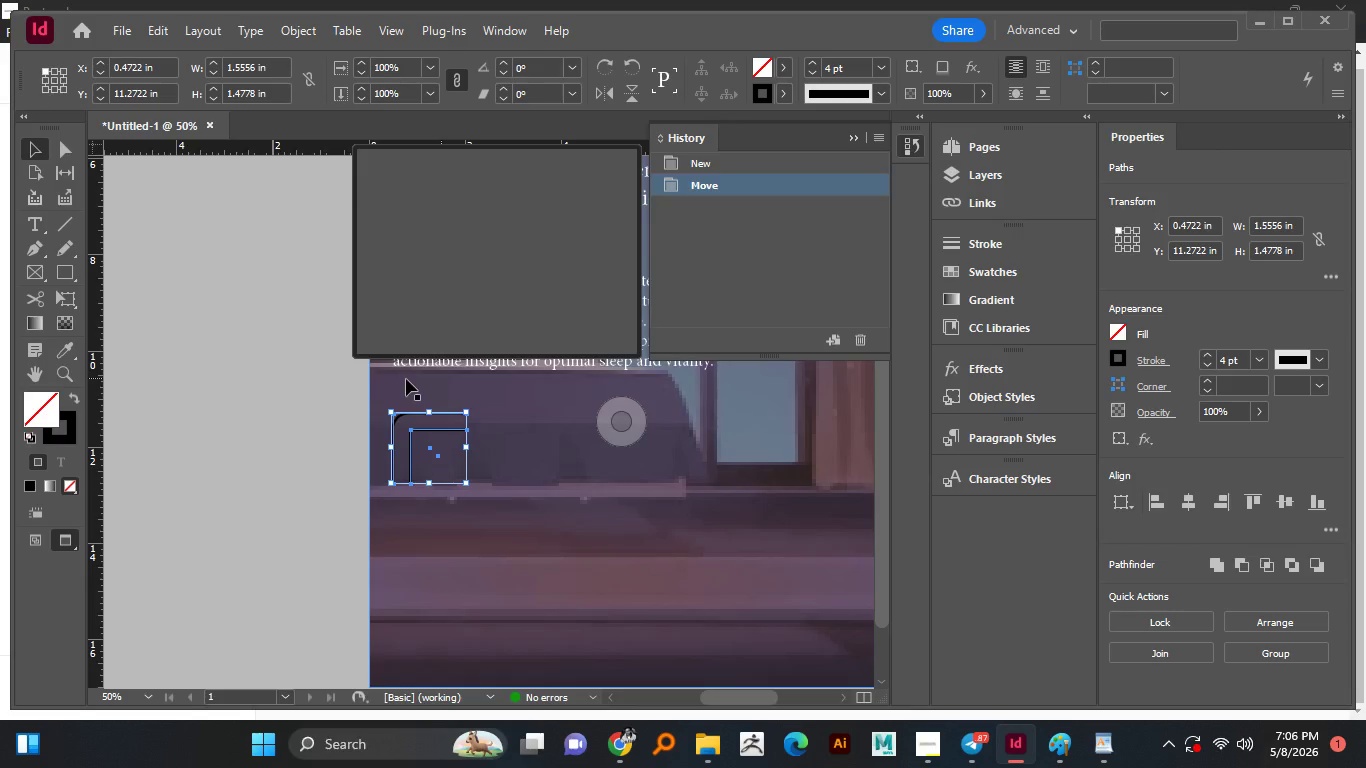 
left_click([240, 407])
 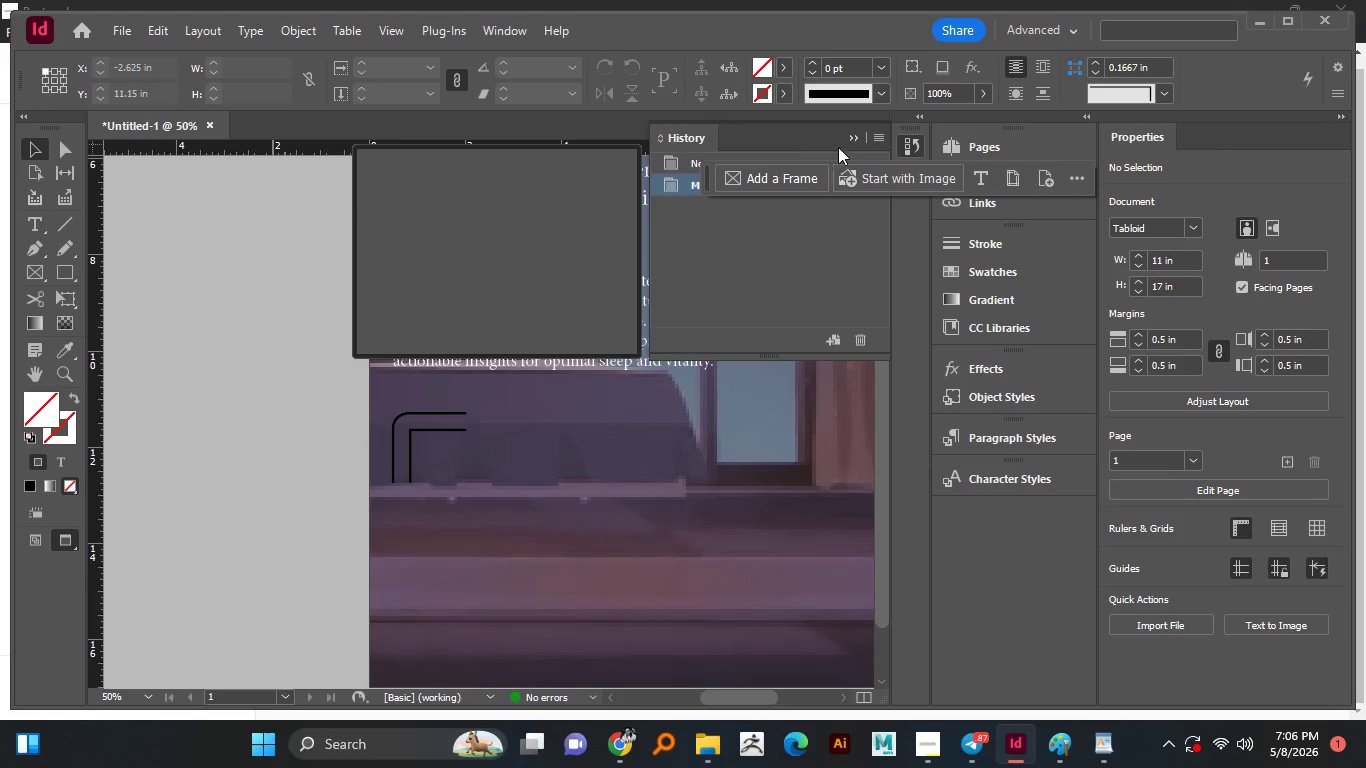 
left_click([854, 135])
 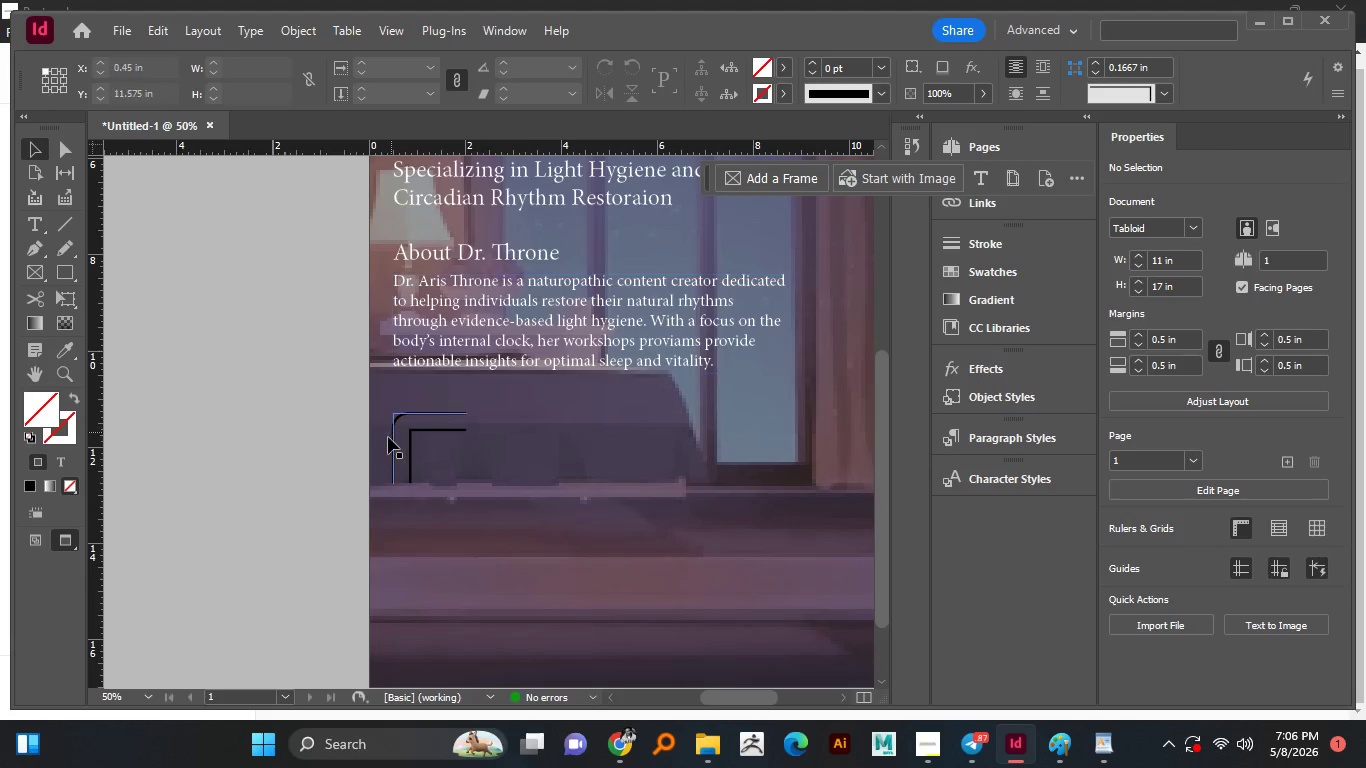 
left_click([311, 453])
 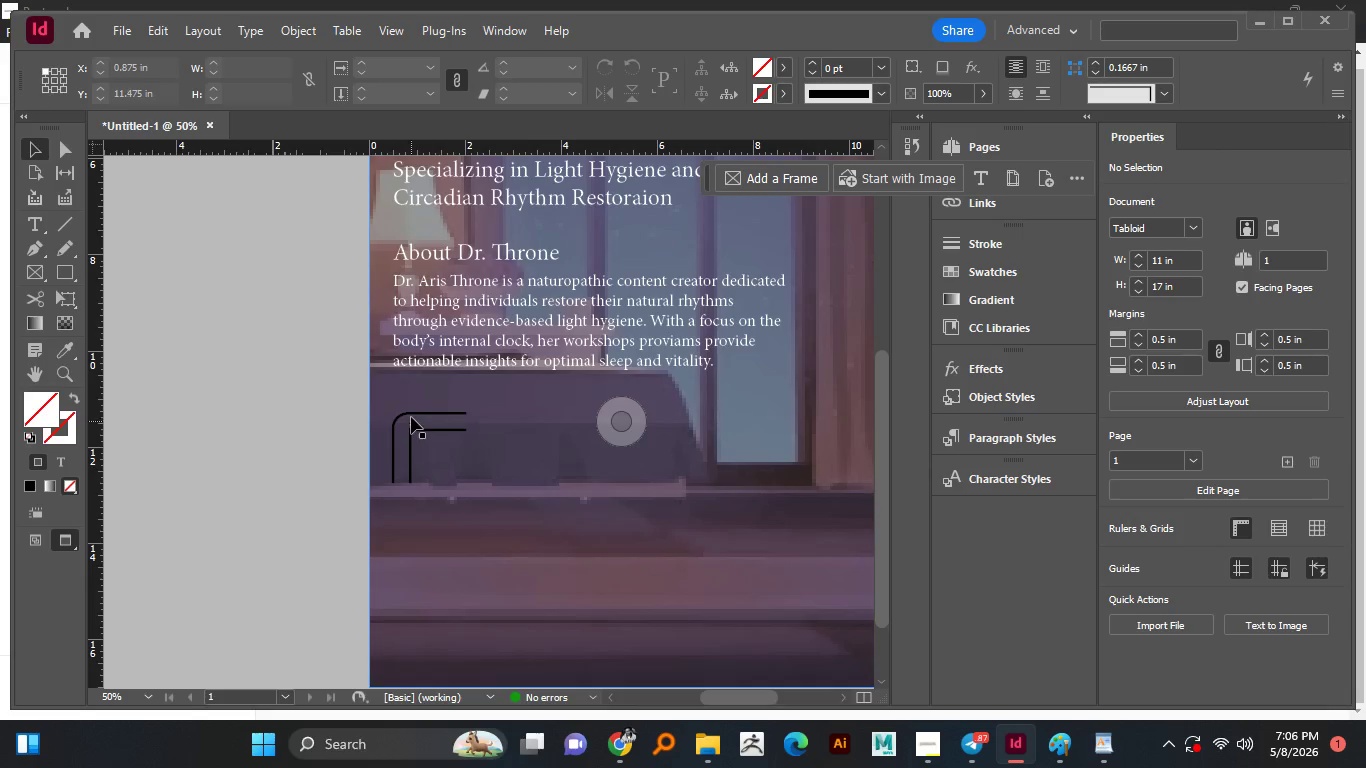 
left_click([413, 412])
 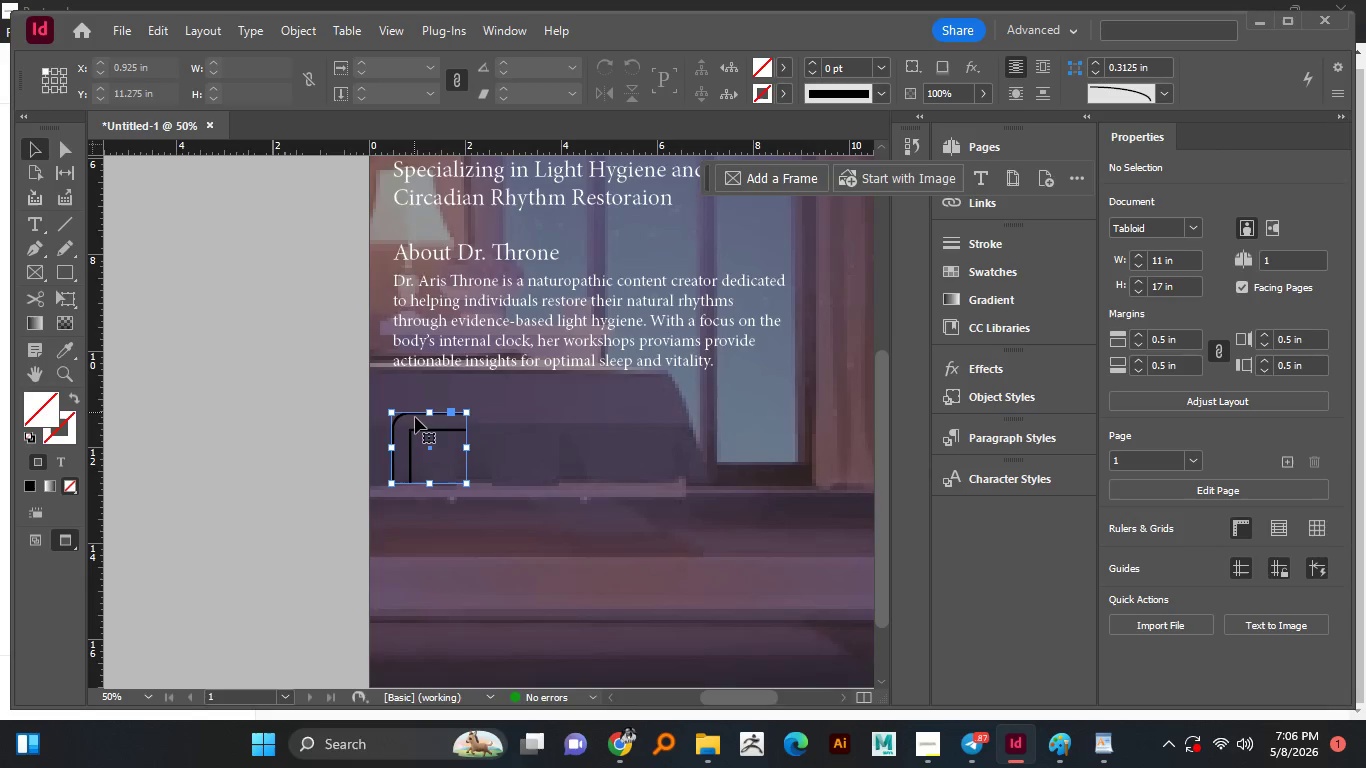 
hold_key(key=ShiftLeft, duration=1.01)
left_click([428, 430])
 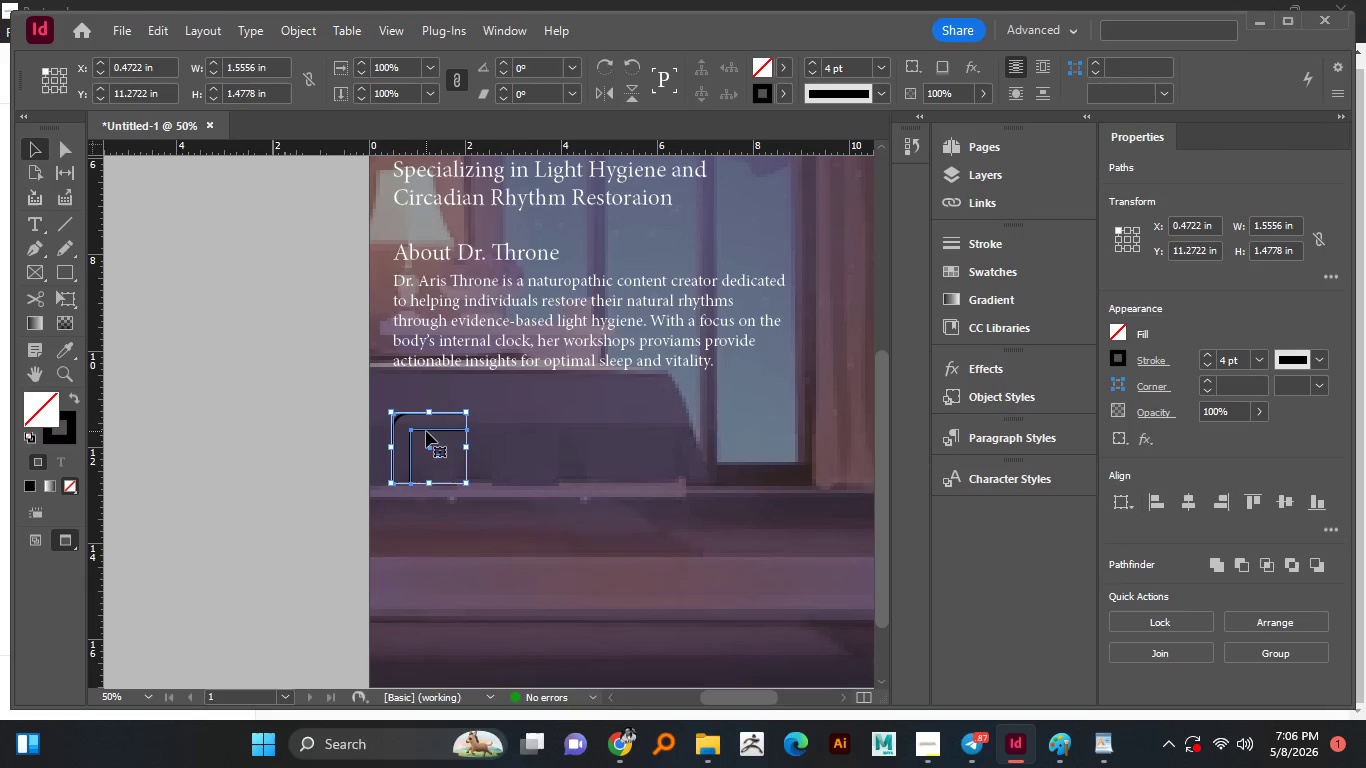 
hold_key(key=AltLeft, duration=1.73)
left_click_drag(start_coordinate=[426, 431], to_coordinate=[604, 436])
 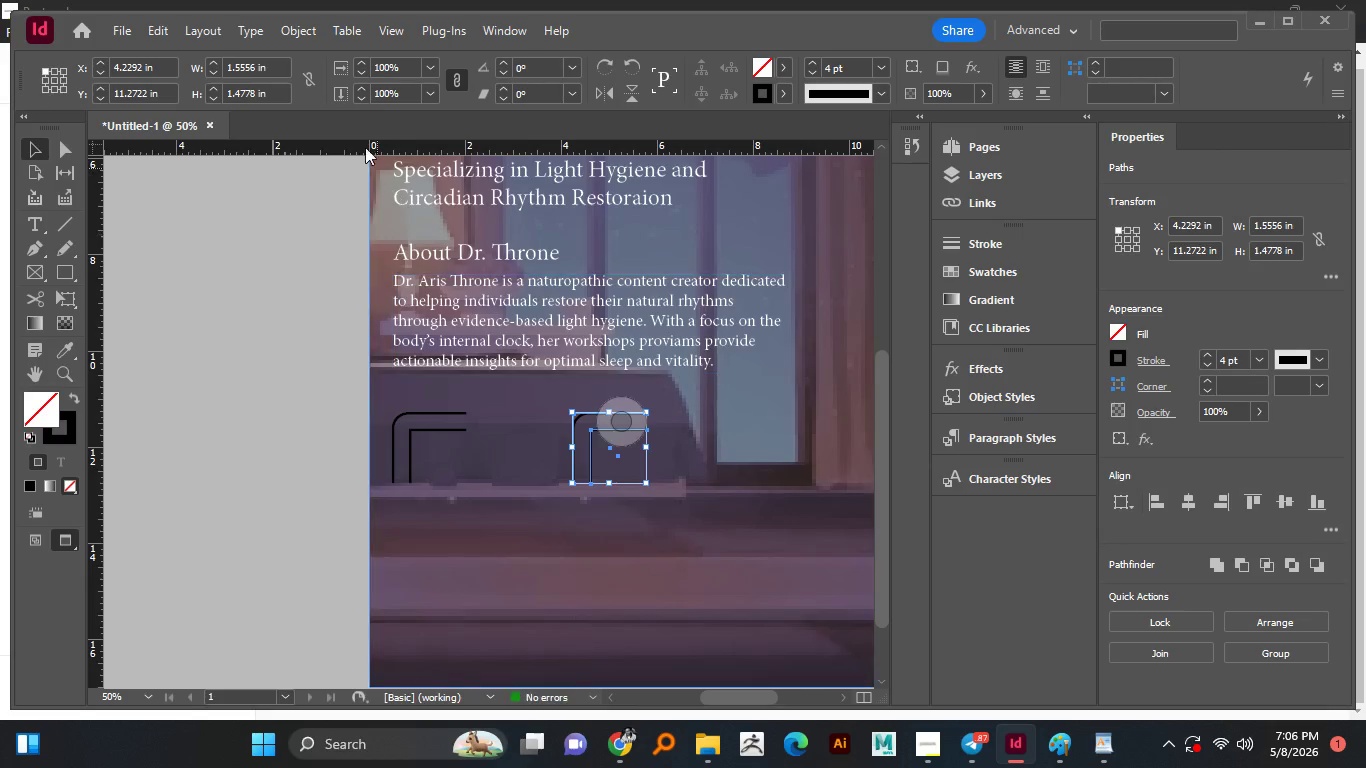 
hold_key(key=ShiftLeft, duration=1.24)
 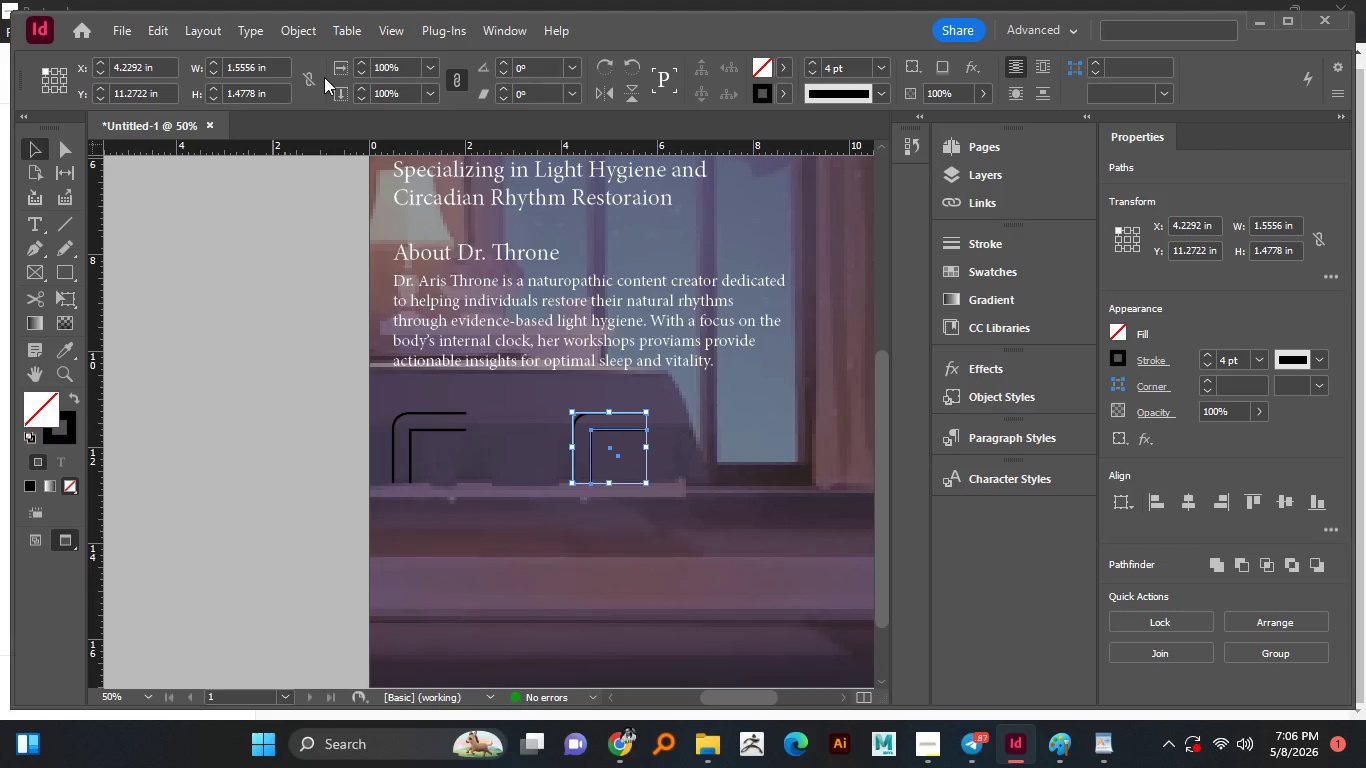 
wait(8.91)
 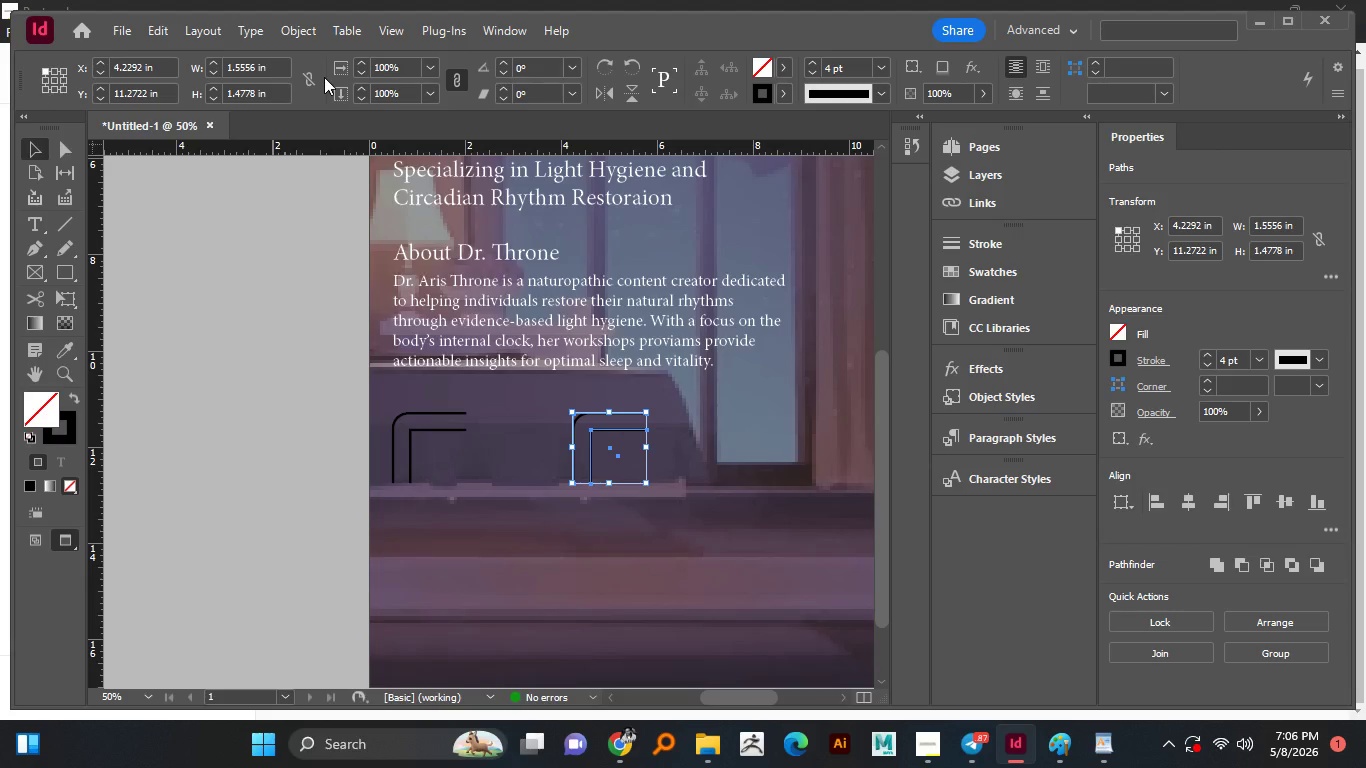 
left_click([206, 27])
 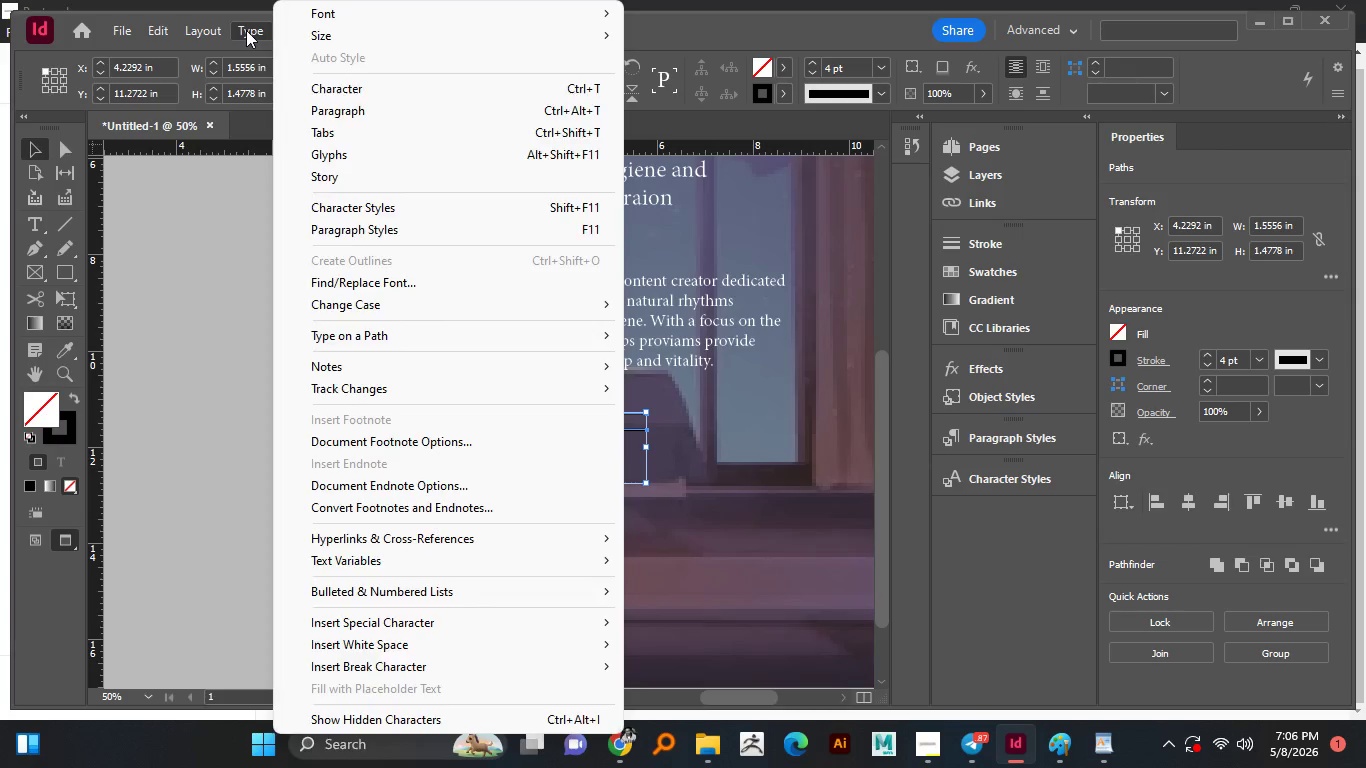 
left_click([295, 25])
 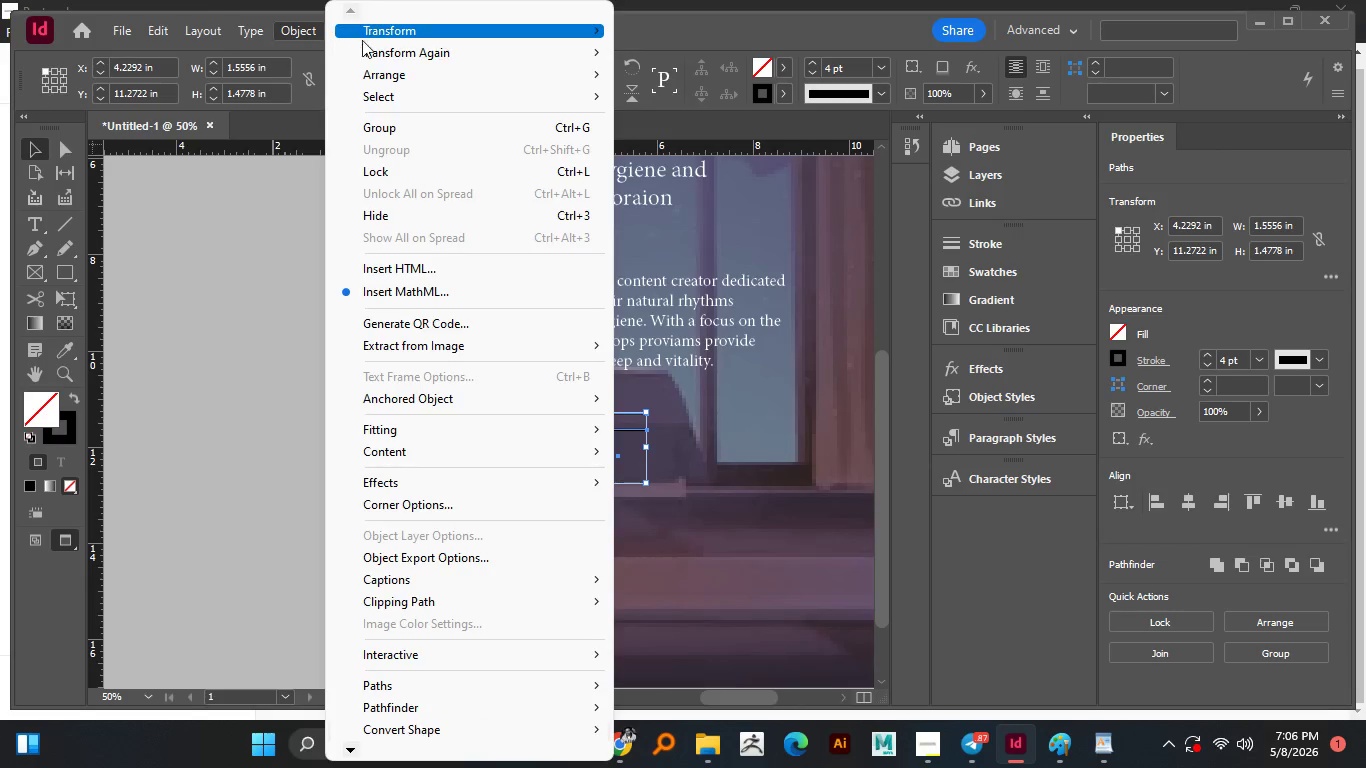 
mouse_move([455, 38])
 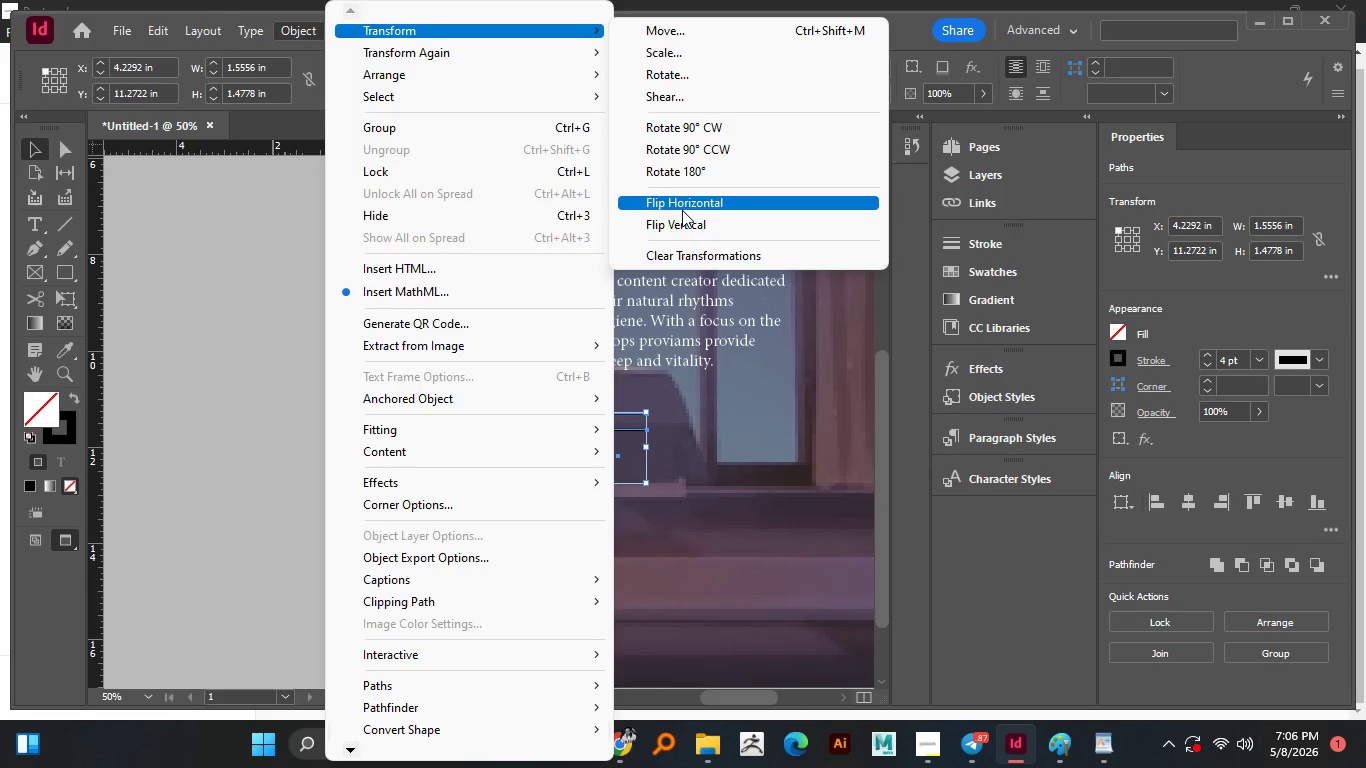 
left_click([682, 207])
 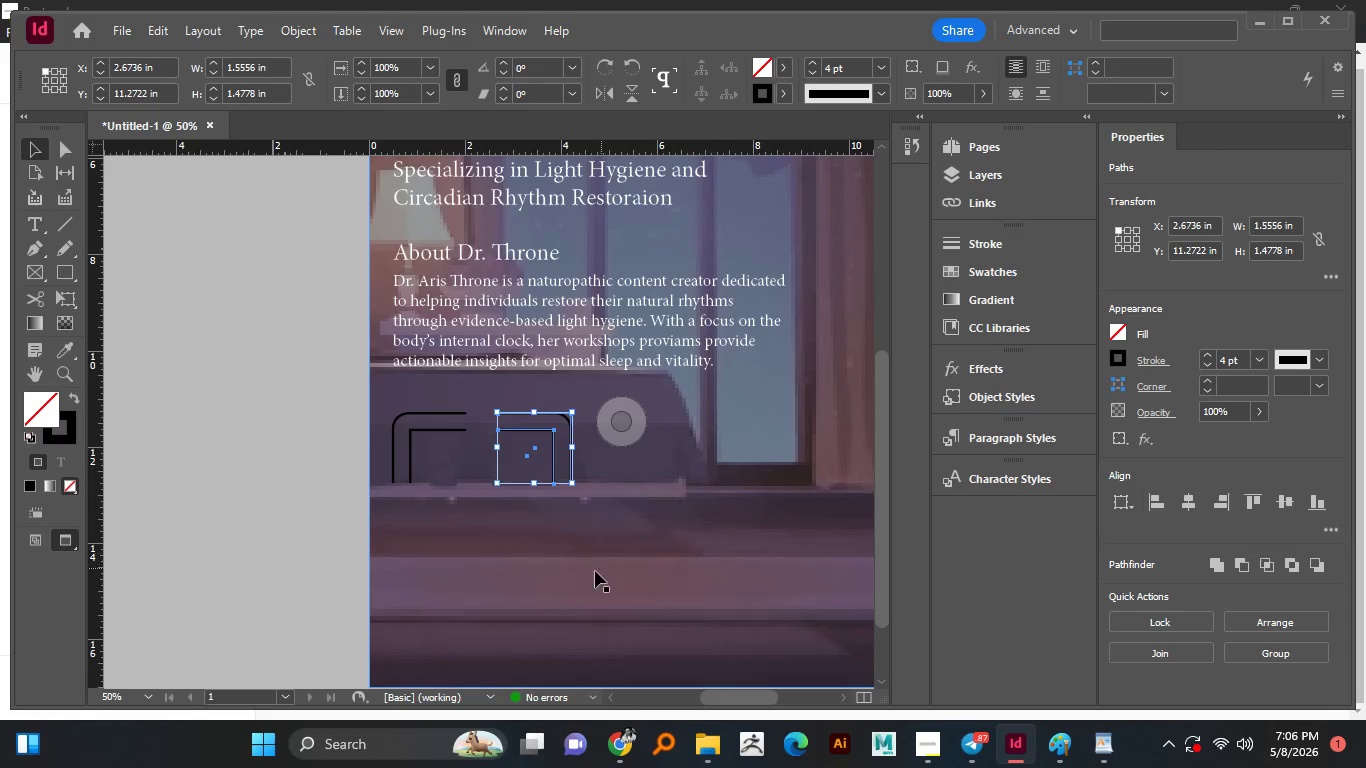 
scroll: coordinate [578, 471], scroll_direction: down, amount: 1.0
 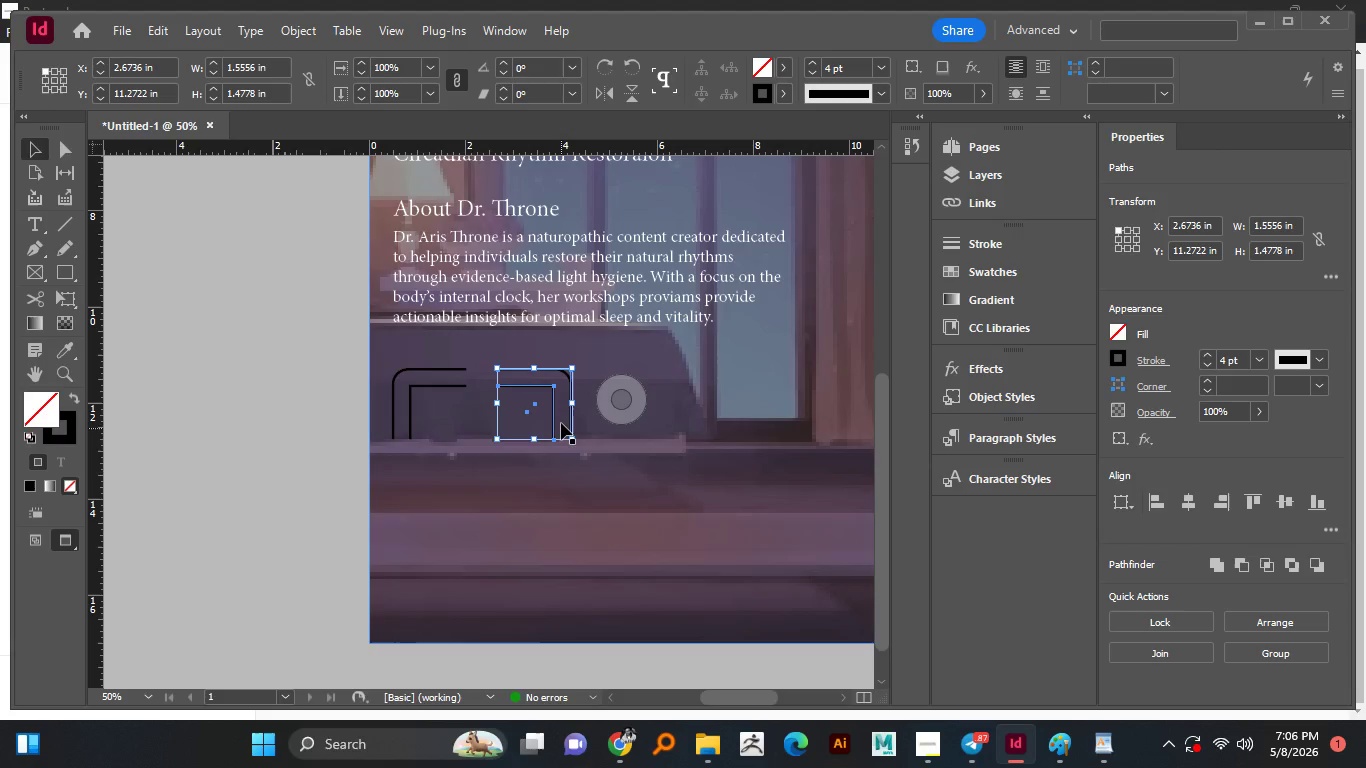 
hold_key(key=ShiftLeft, duration=0.55)
scroll: coordinate [561, 421], scroll_direction: up, amount: 1.0
 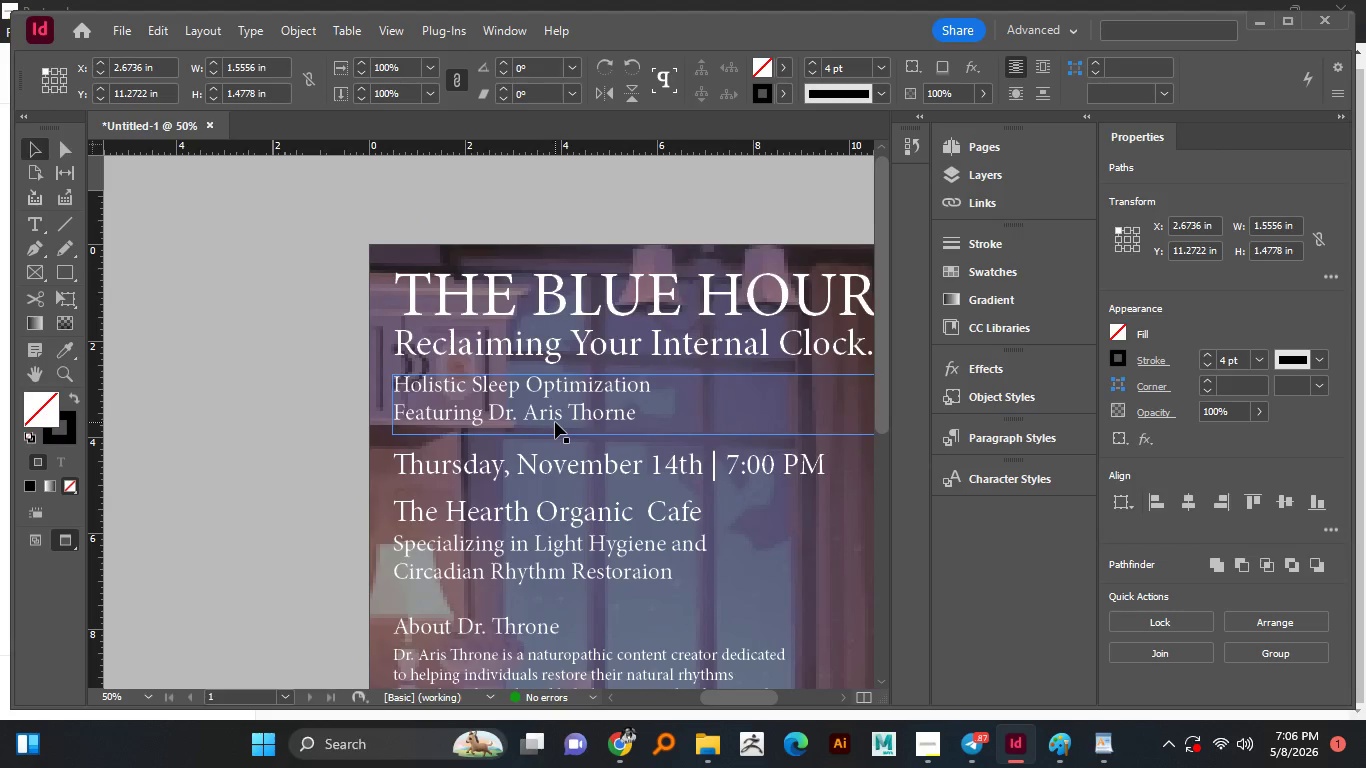 
scroll: coordinate [554, 427], scroll_direction: down, amount: 10.0
 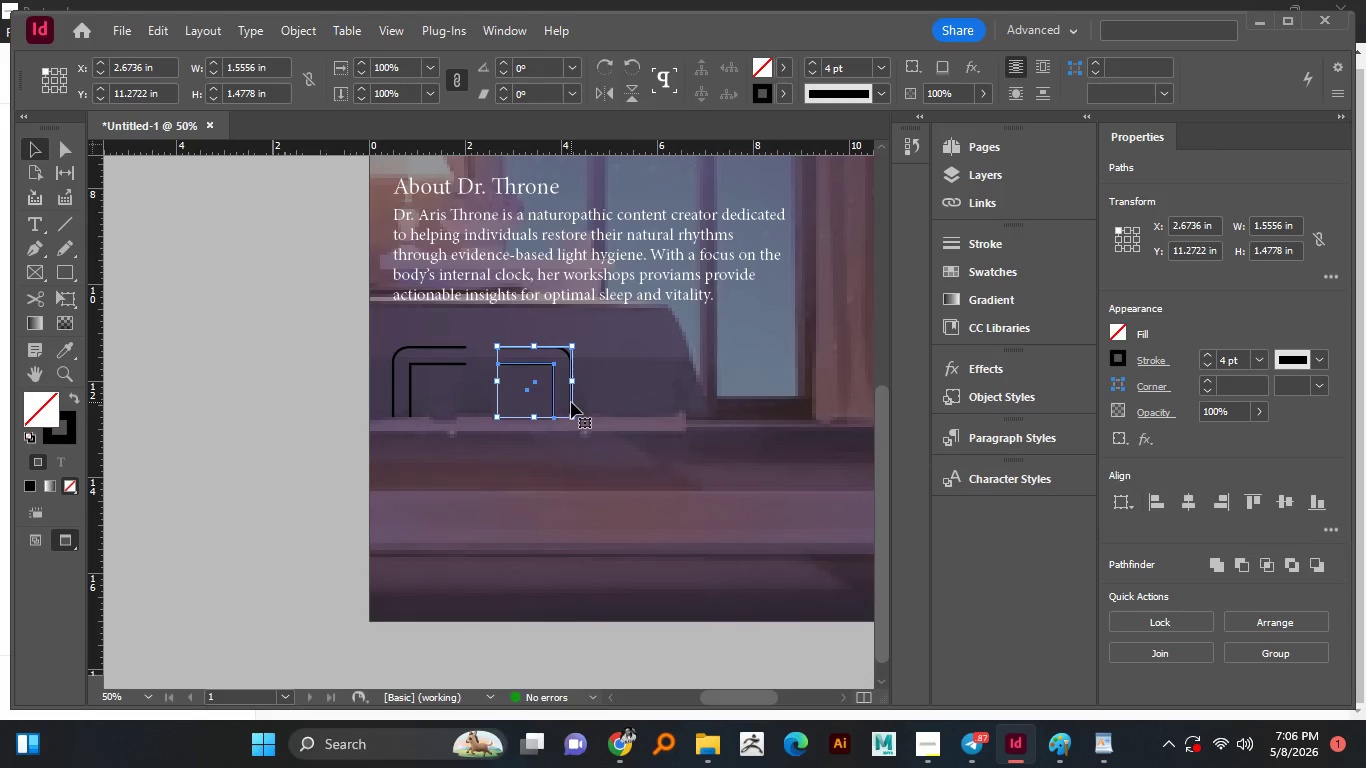 
left_click_drag(start_coordinate=[571, 402], to_coordinate=[607, 406])
 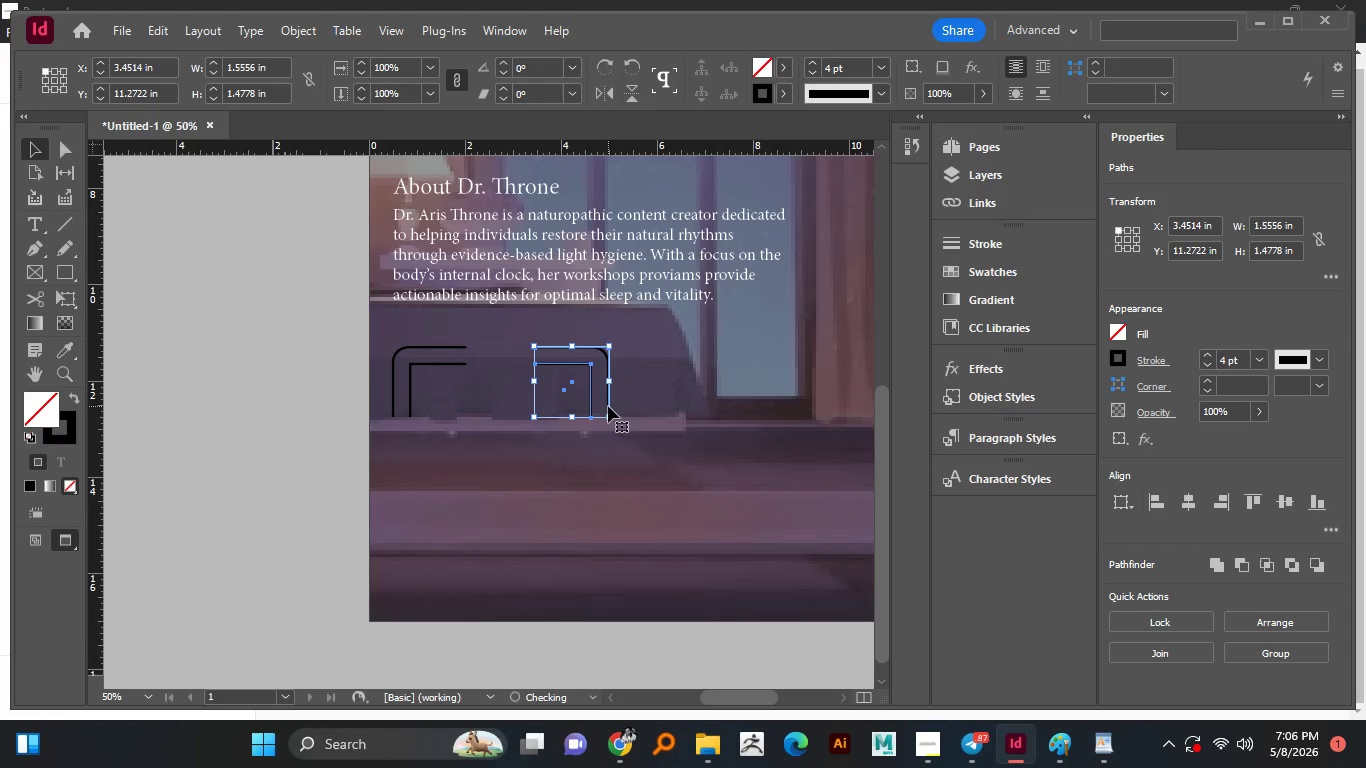 
hold_key(key=ShiftLeft, duration=1.52)
 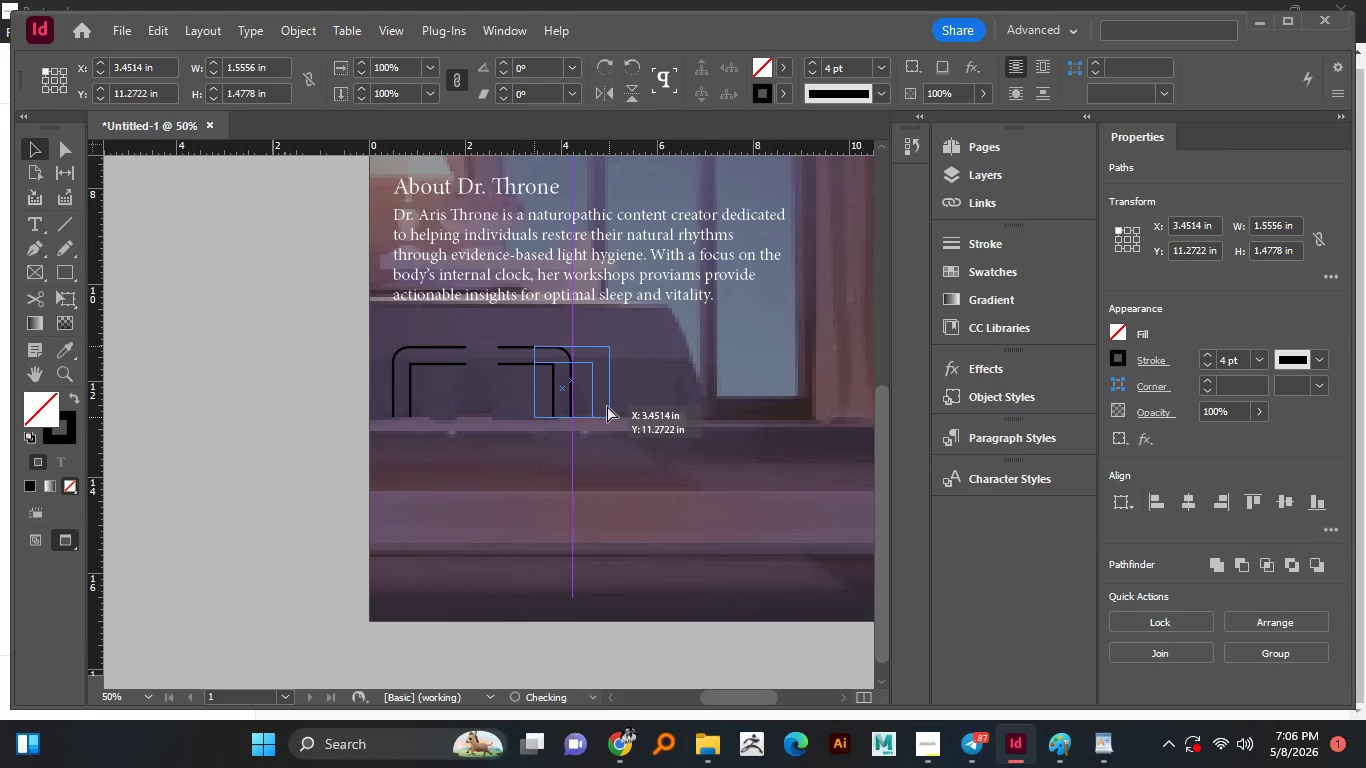 
hold_key(key=ShiftLeft, duration=1.5)
 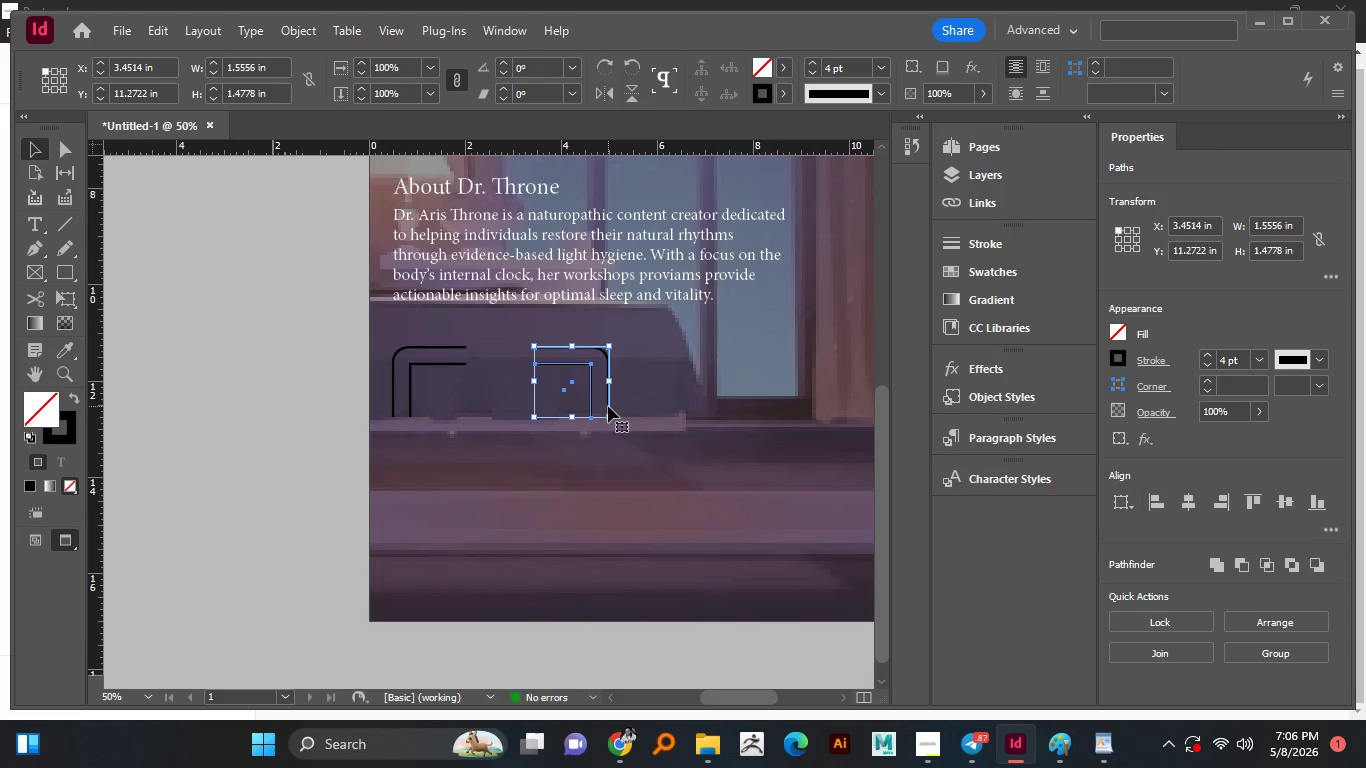 
hold_key(key=ShiftLeft, duration=0.62)
 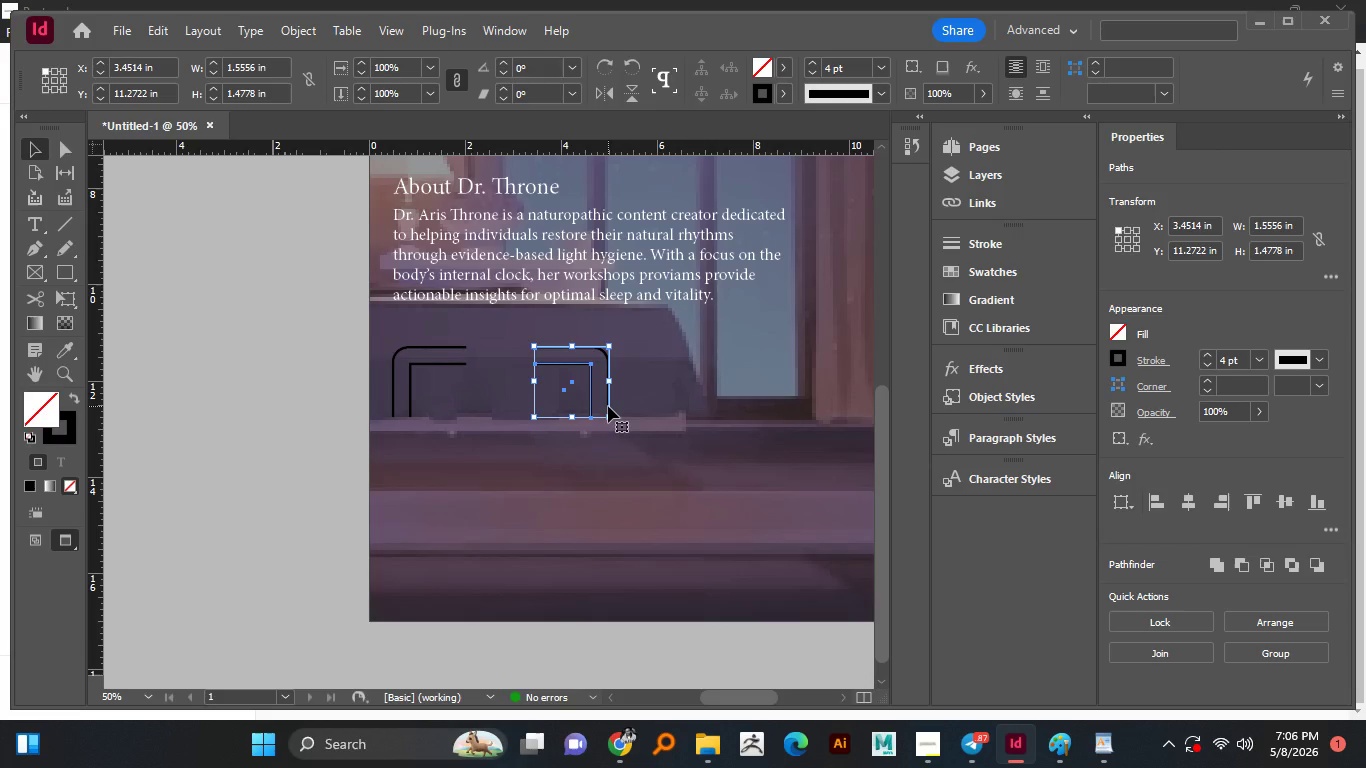 
left_click([268, 420])
 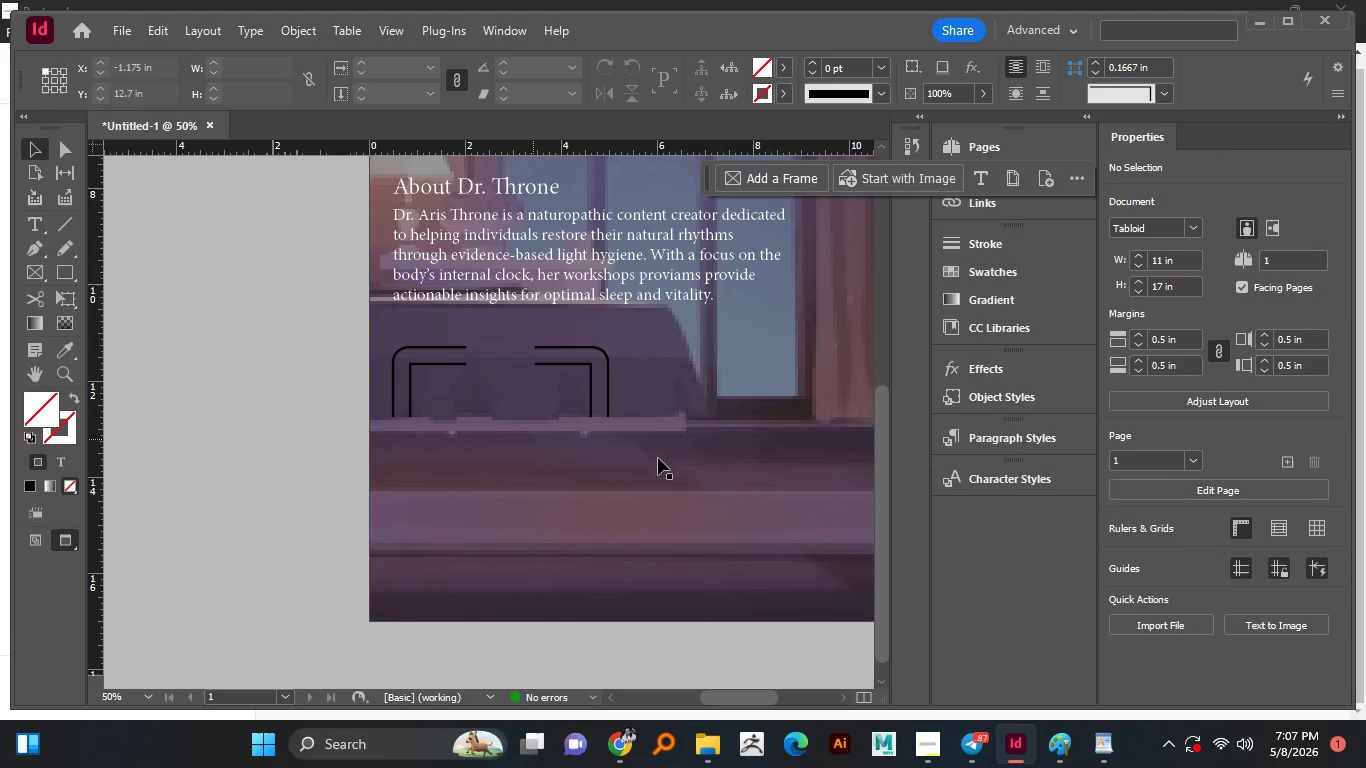 
hold_key(key=AltLeft, duration=1.39)
scroll: coordinate [574, 436], scroll_direction: down, amount: 2.0
 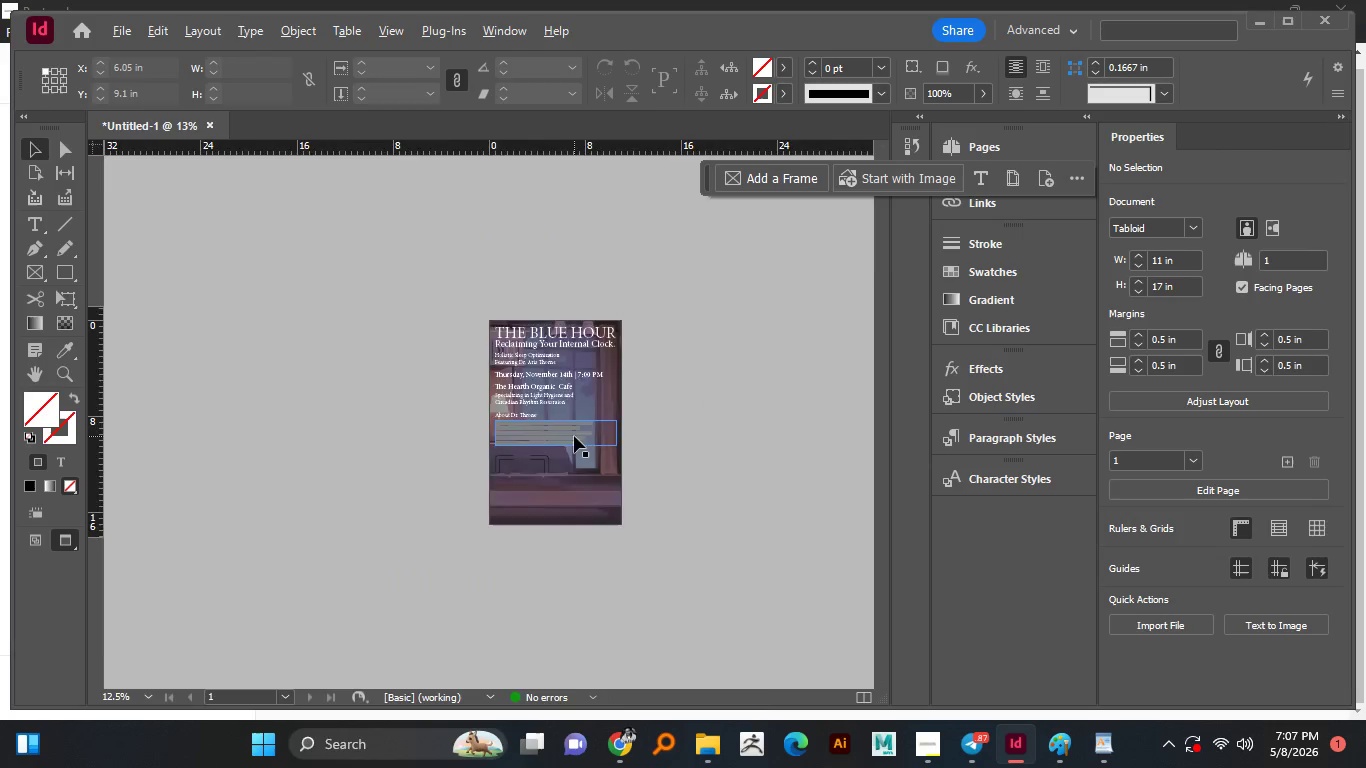 
scroll: coordinate [574, 436], scroll_direction: up, amount: 1.0
 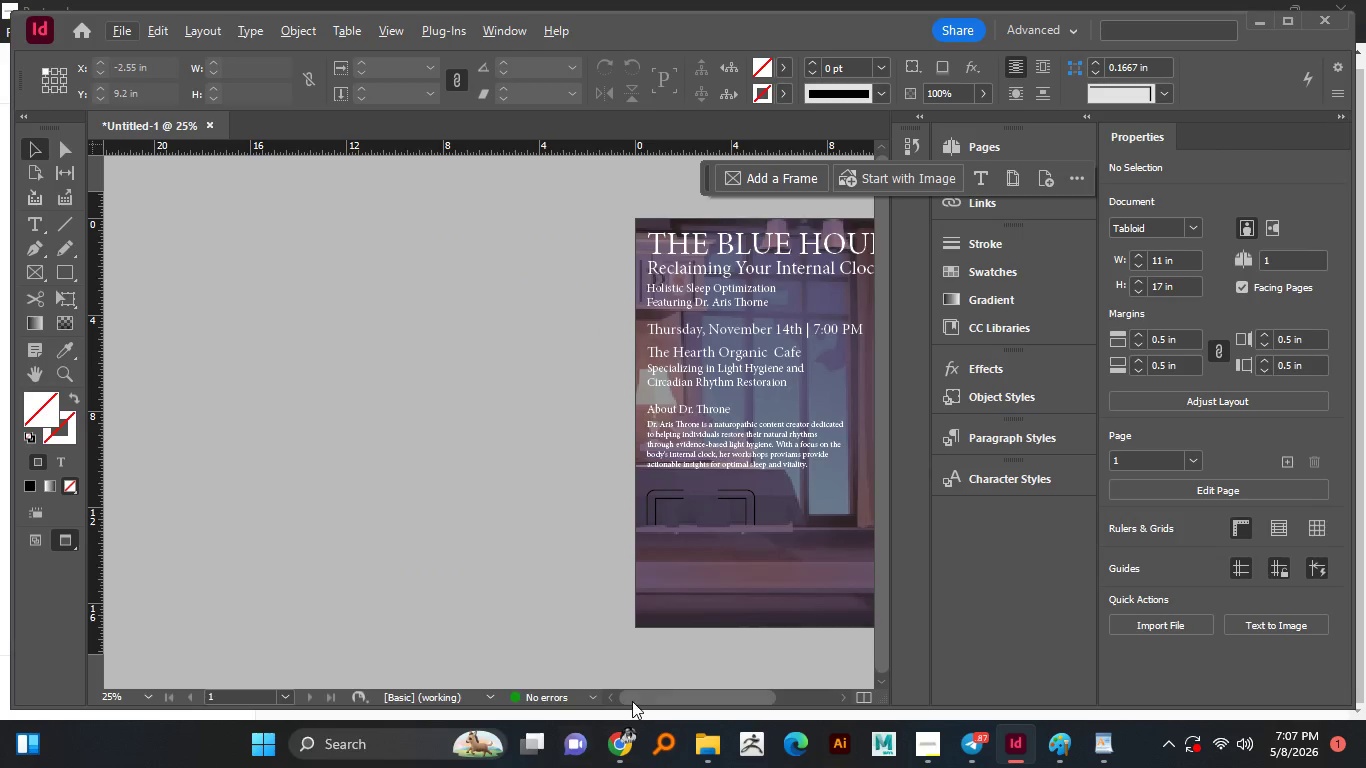 
left_click_drag(start_coordinate=[635, 699], to_coordinate=[668, 695])
 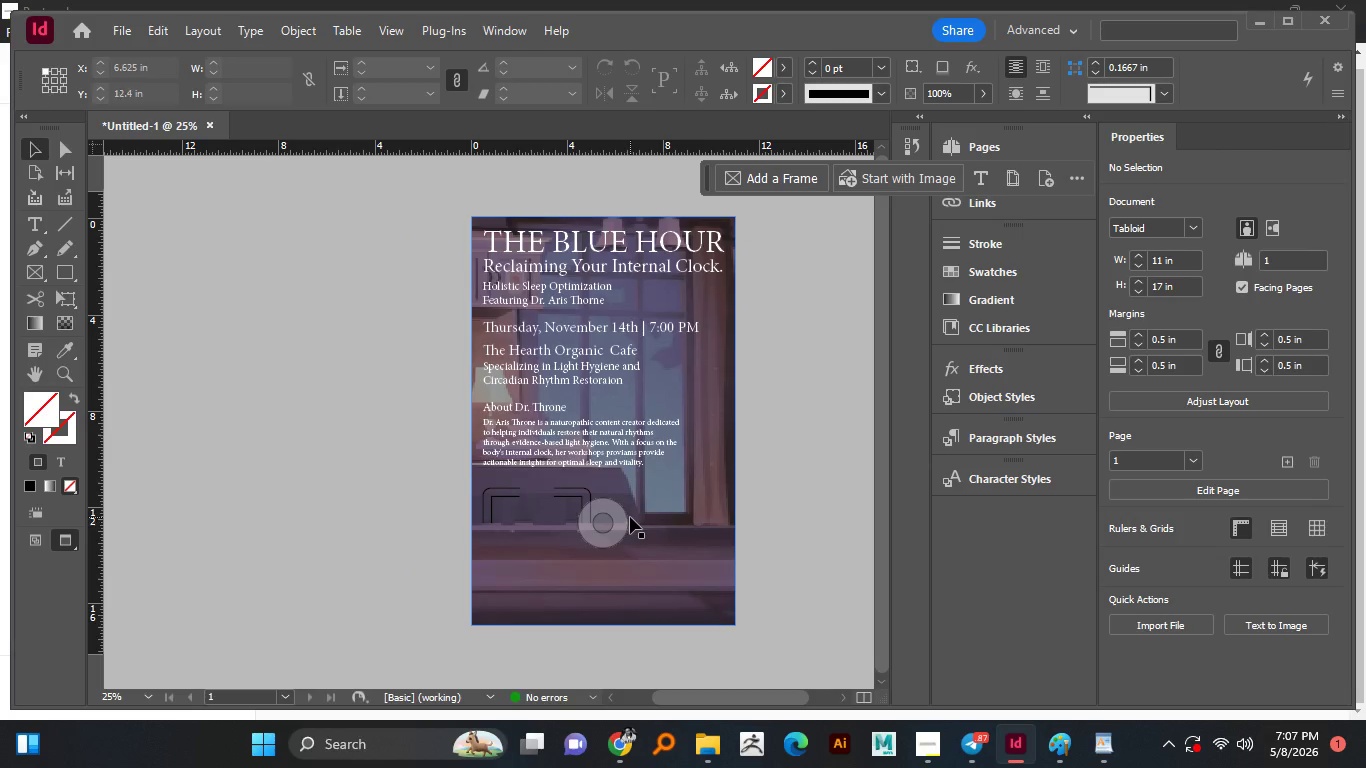 
scroll: coordinate [628, 483], scroll_direction: down, amount: 3.0
 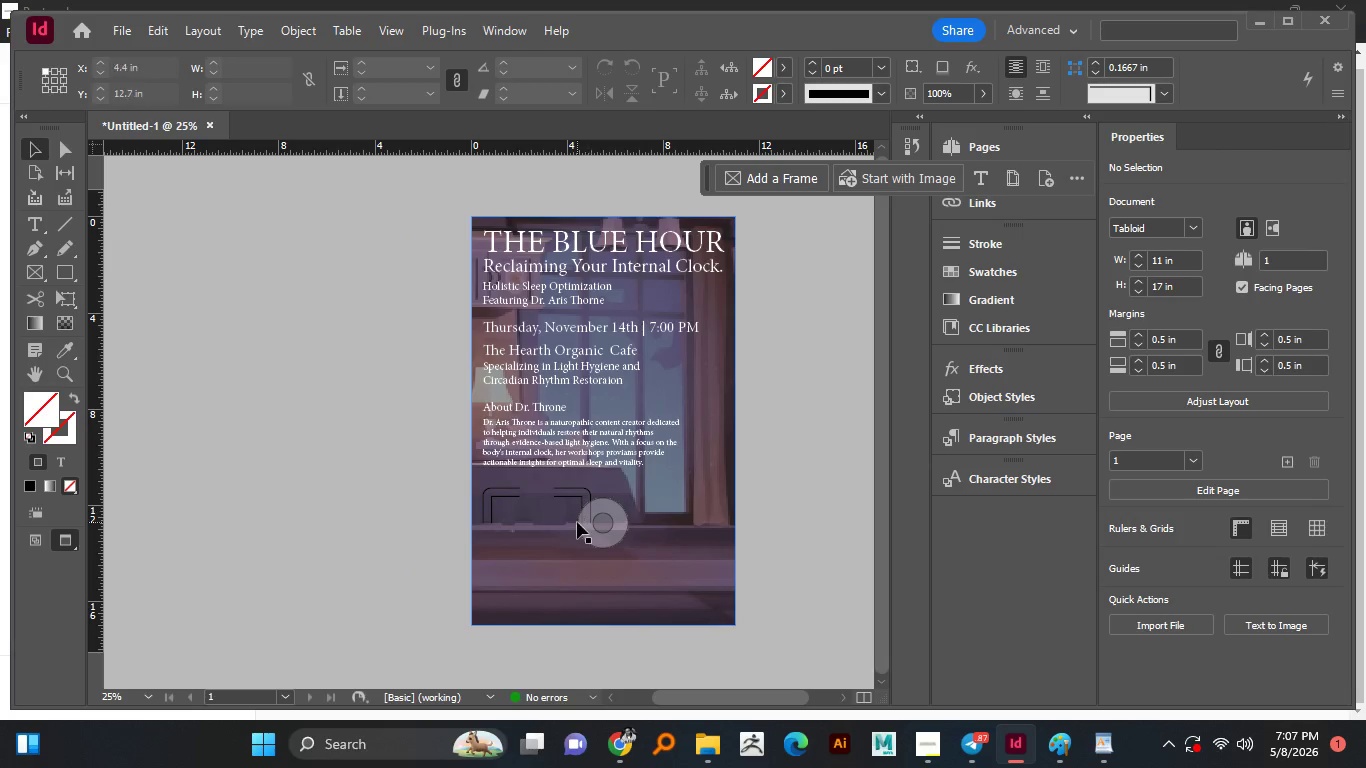 
hold_key(key=AltLeft, duration=0.66)
scroll: coordinate [576, 523], scroll_direction: up, amount: 1.0
 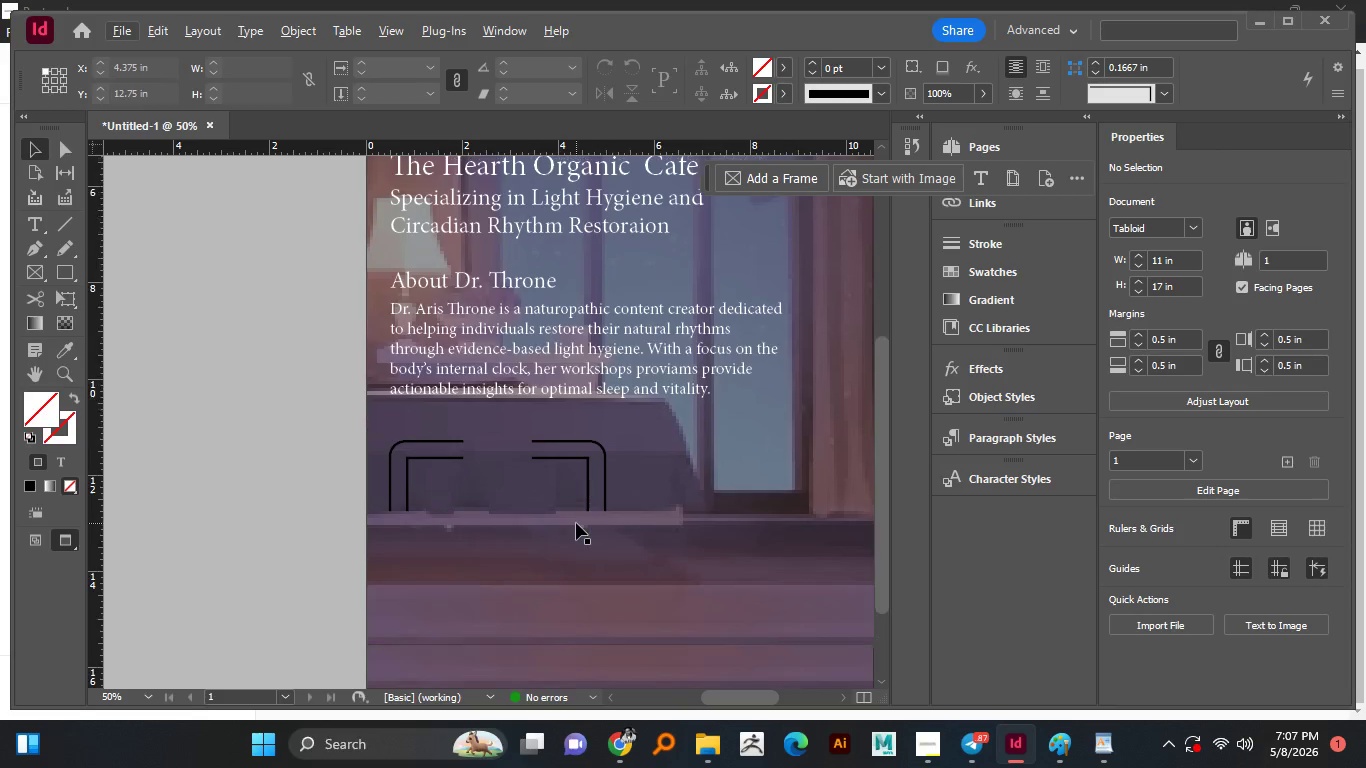 
scroll: coordinate [576, 523], scroll_direction: down, amount: 2.0
 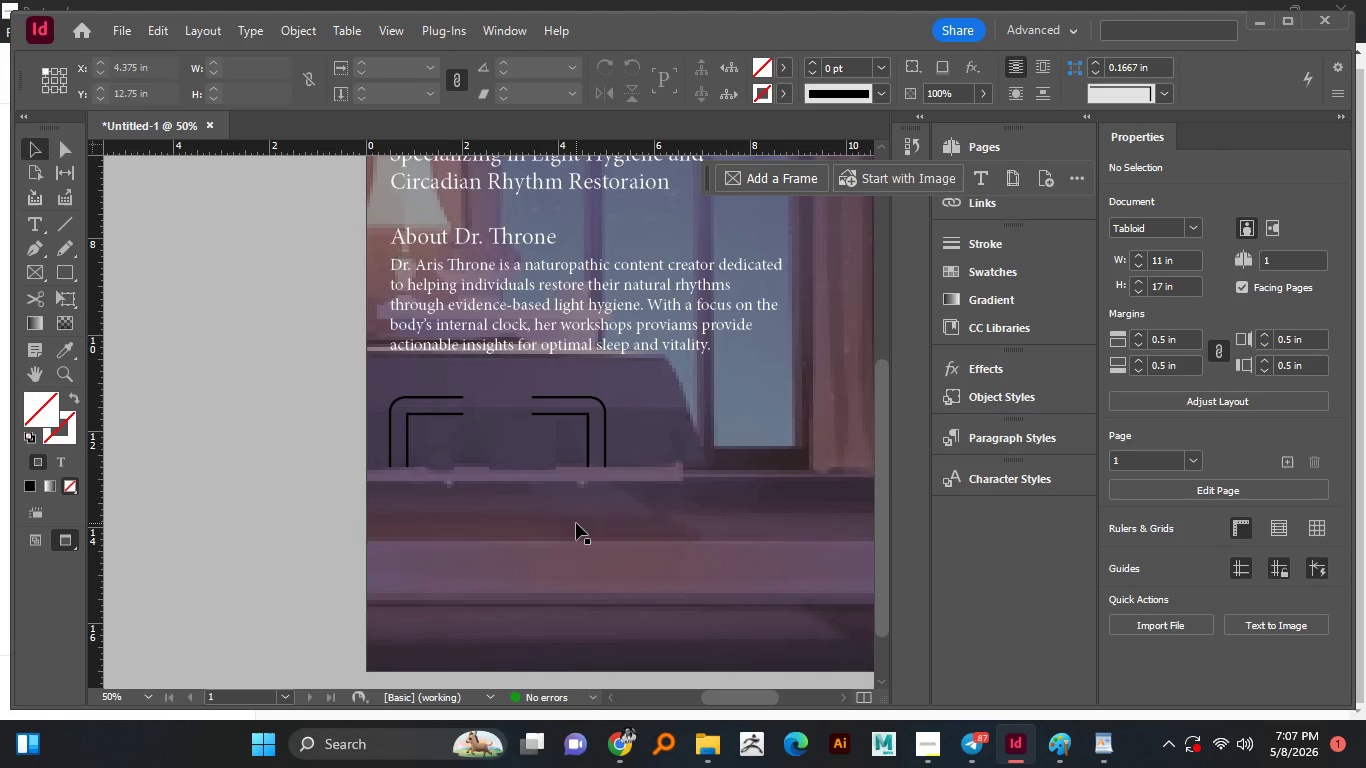 
hold_key(key=AltLeft, duration=1.3)
 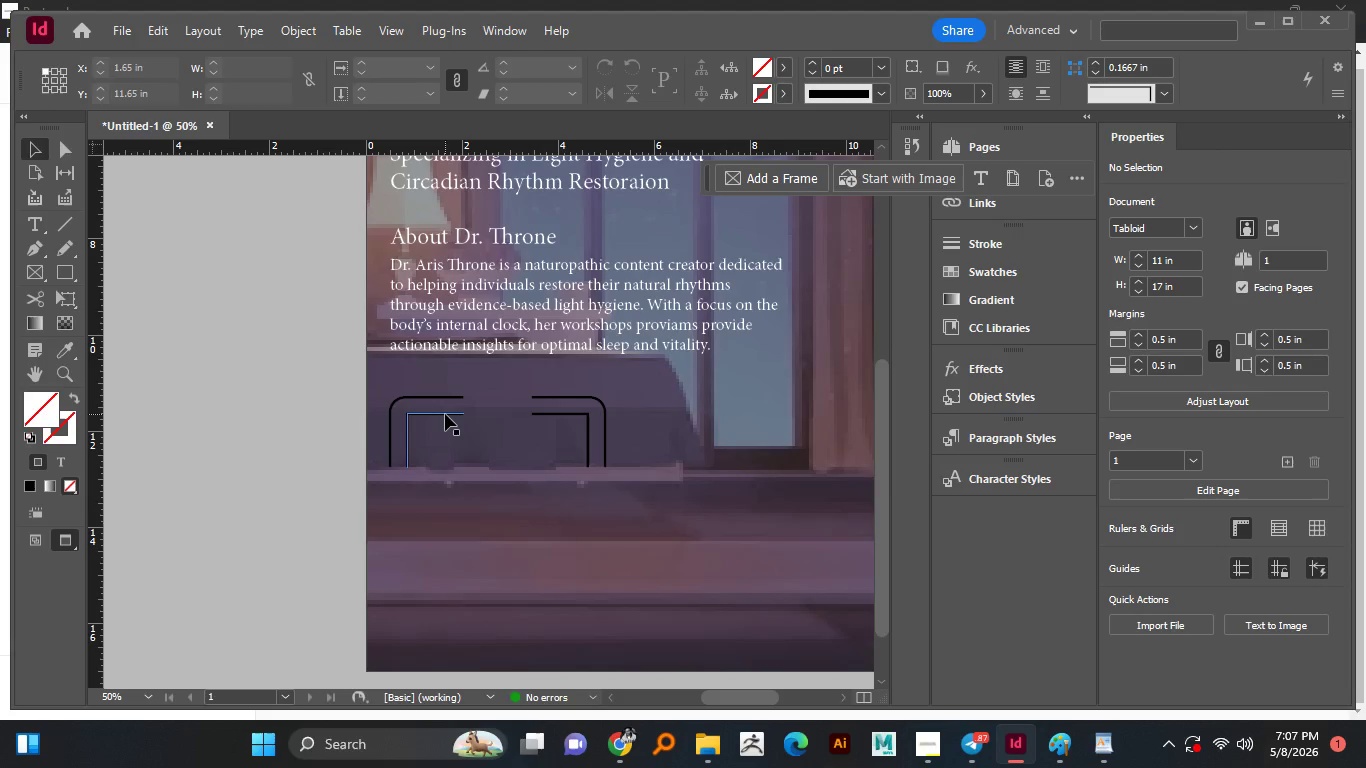 
left_click([445, 414])
 